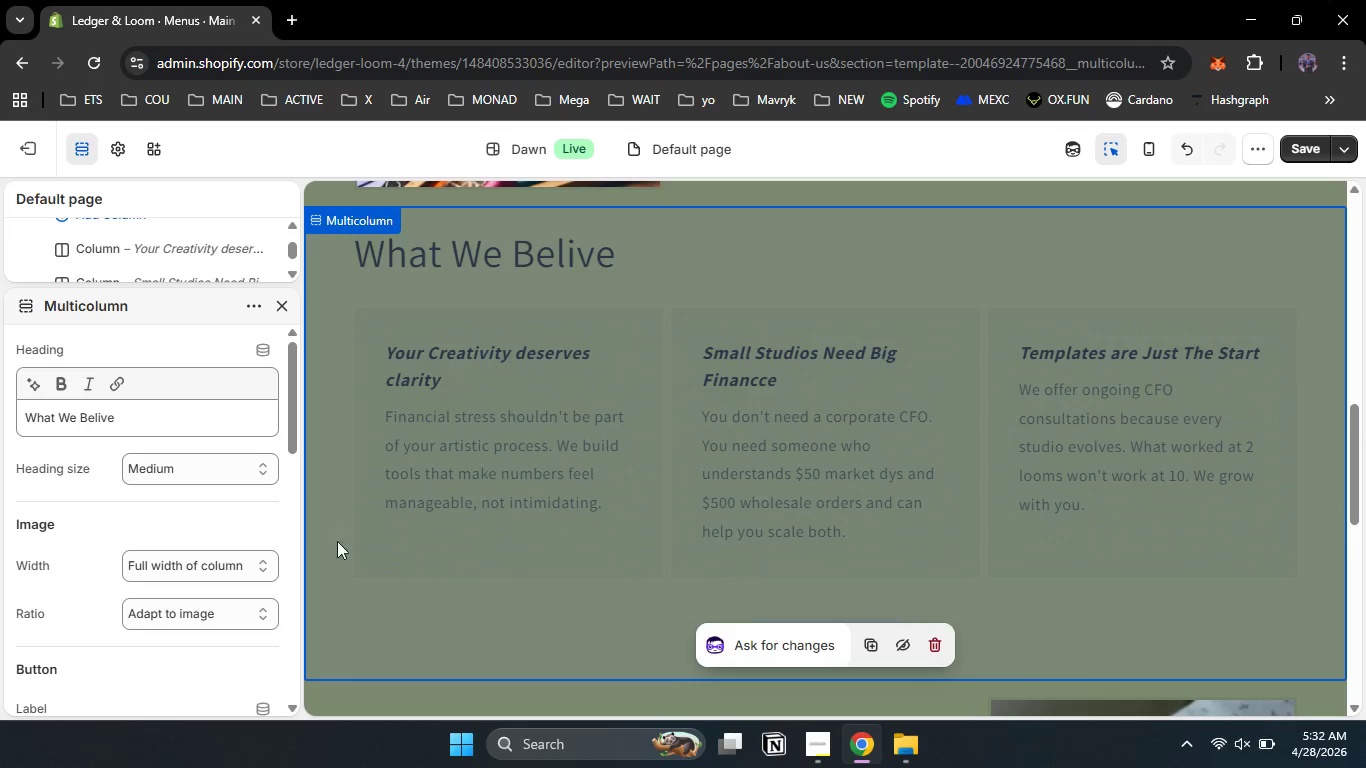 
left_click([376, 460])
 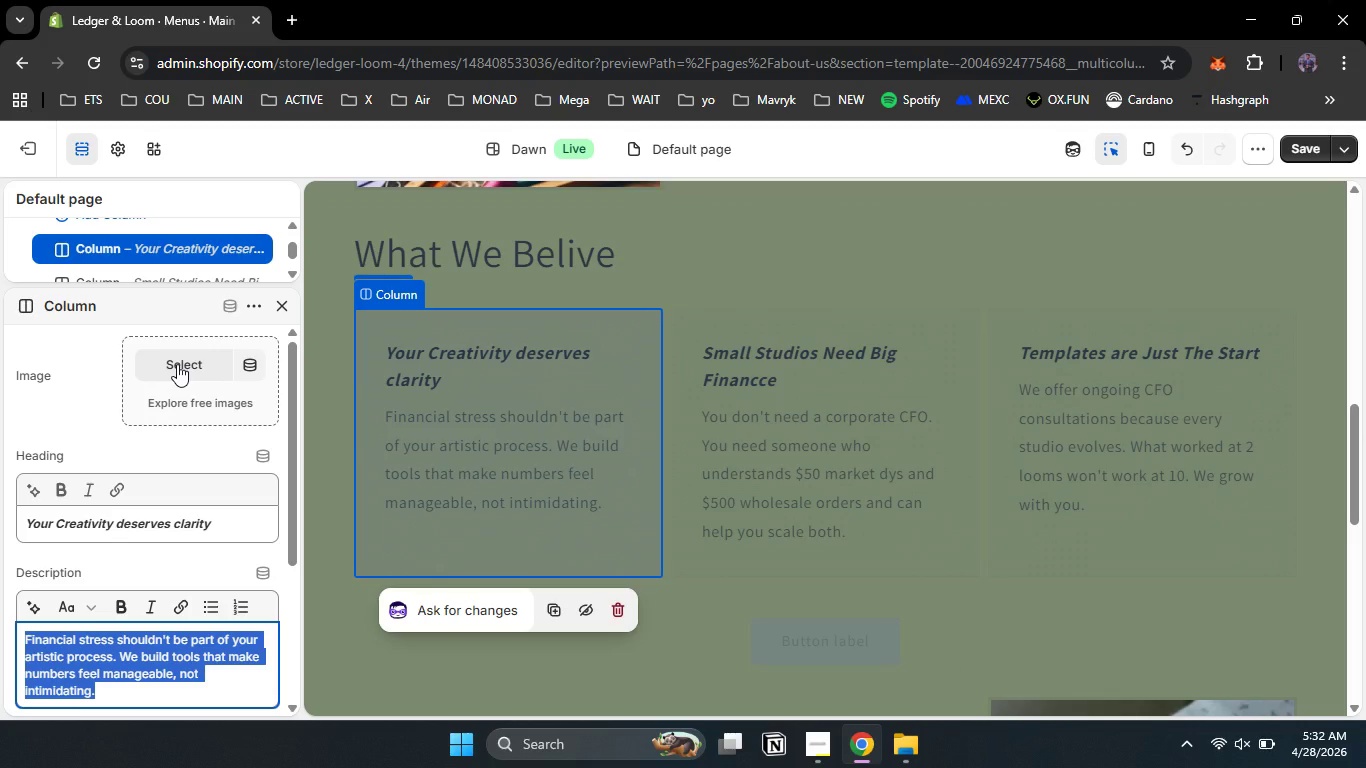 
left_click([177, 364])
 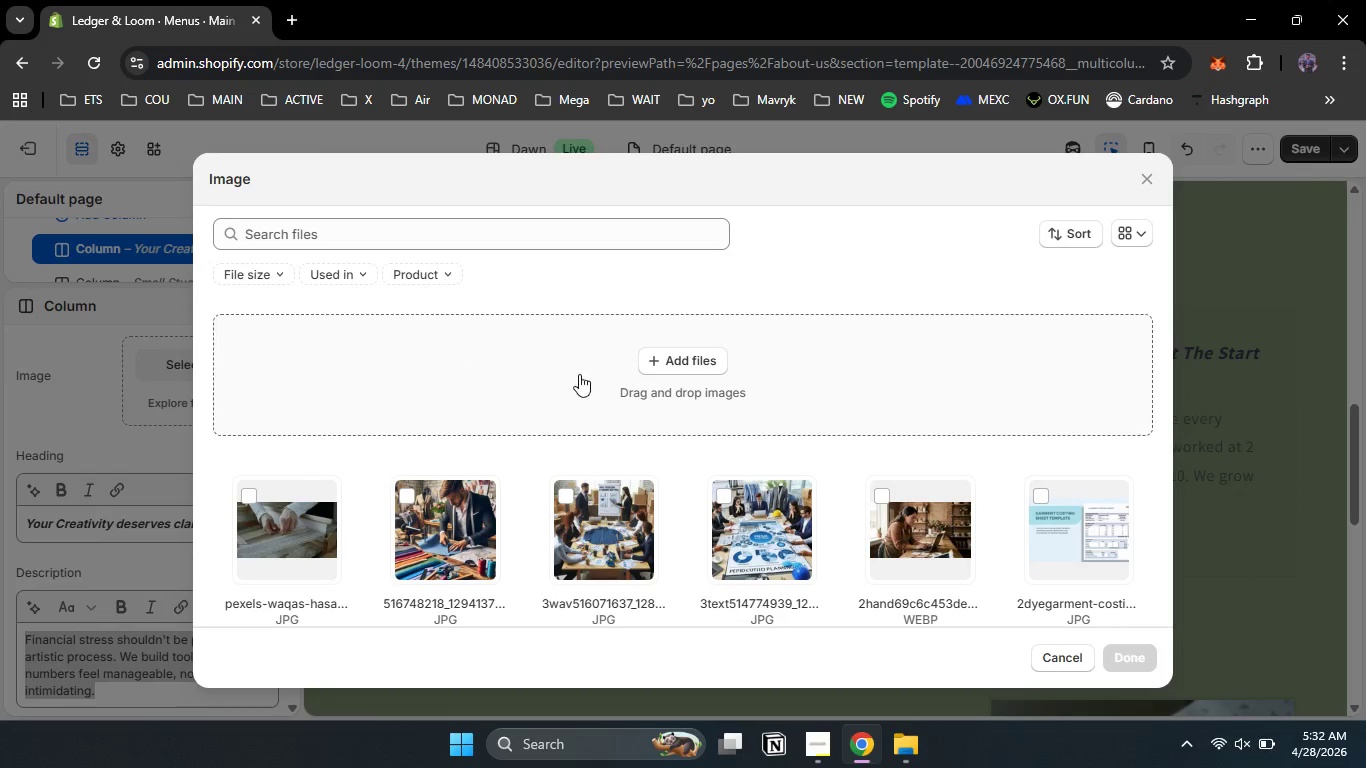 
left_click([707, 369])
 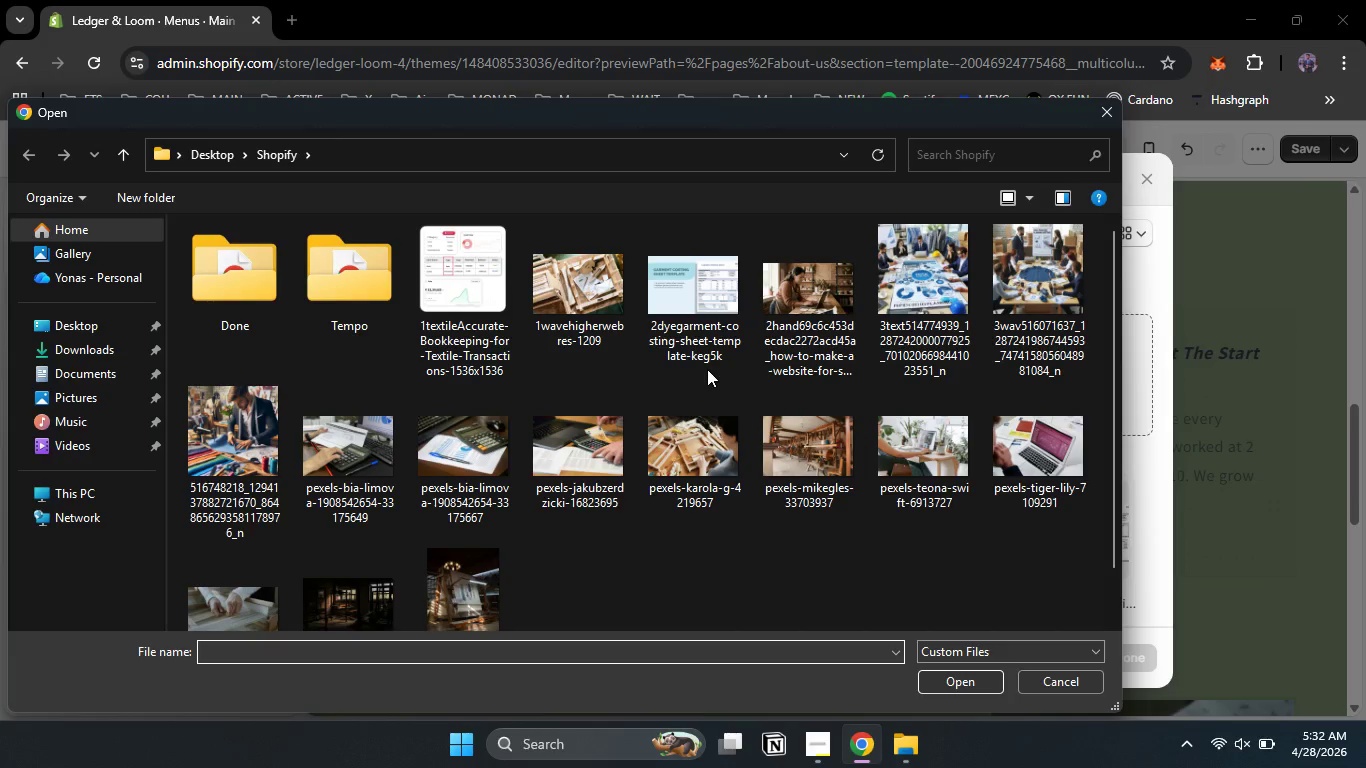 
wait(5.3)
 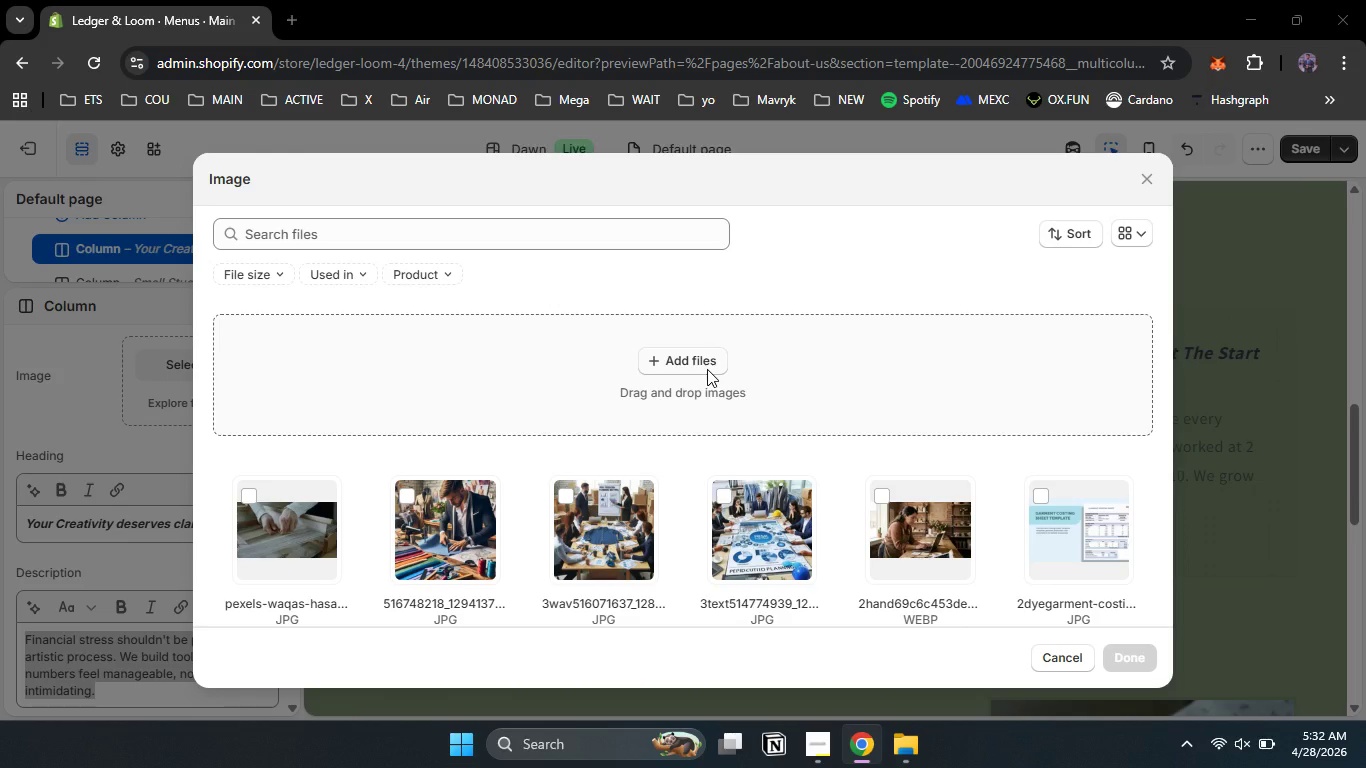 
left_click([490, 469])
 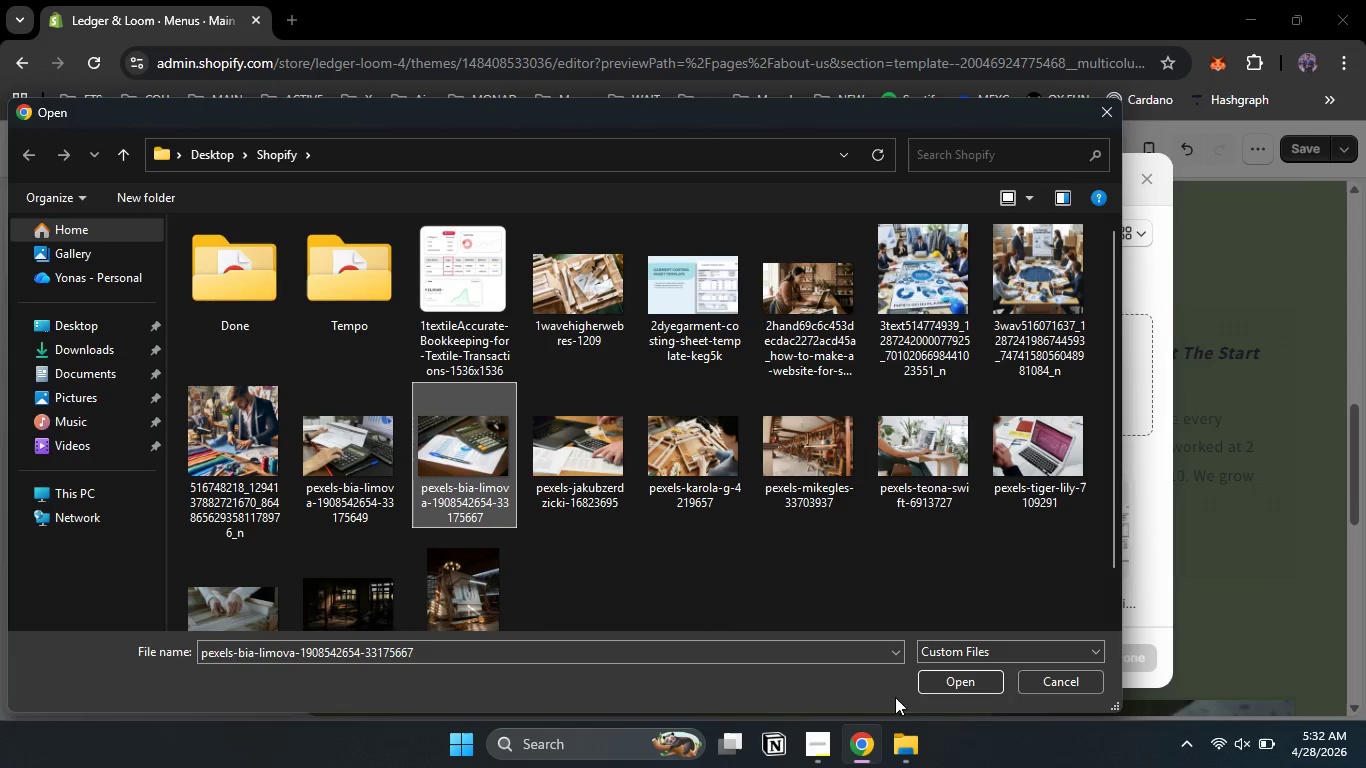 
left_click([945, 672])
 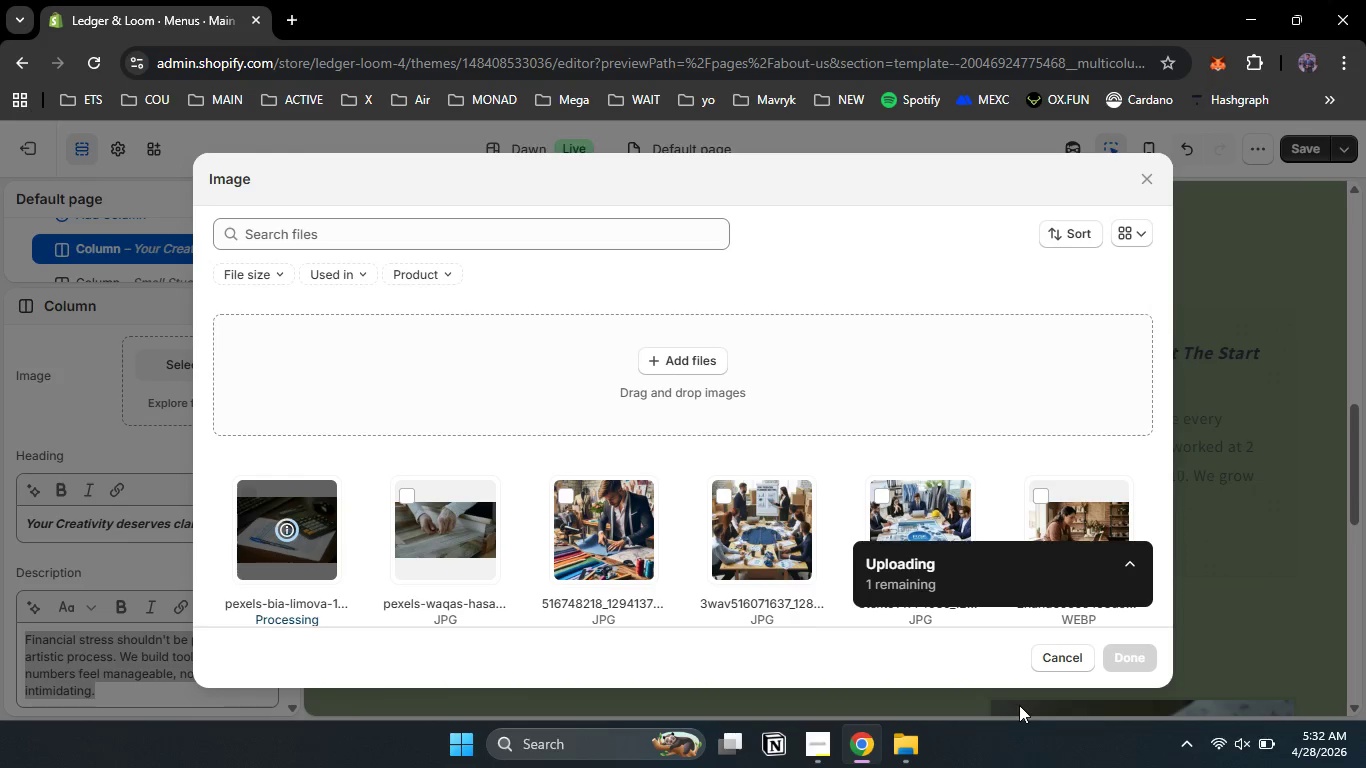 
wait(11.31)
 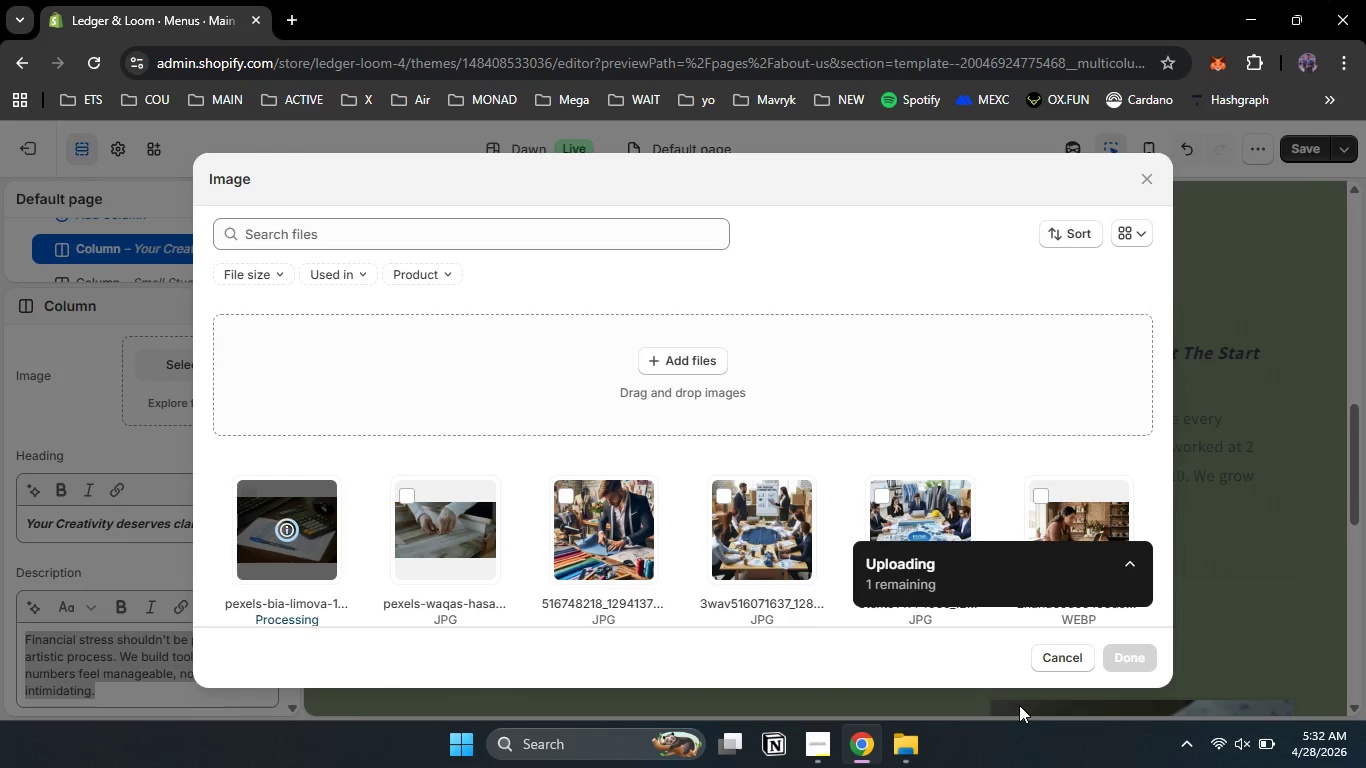 
left_click([1121, 656])
 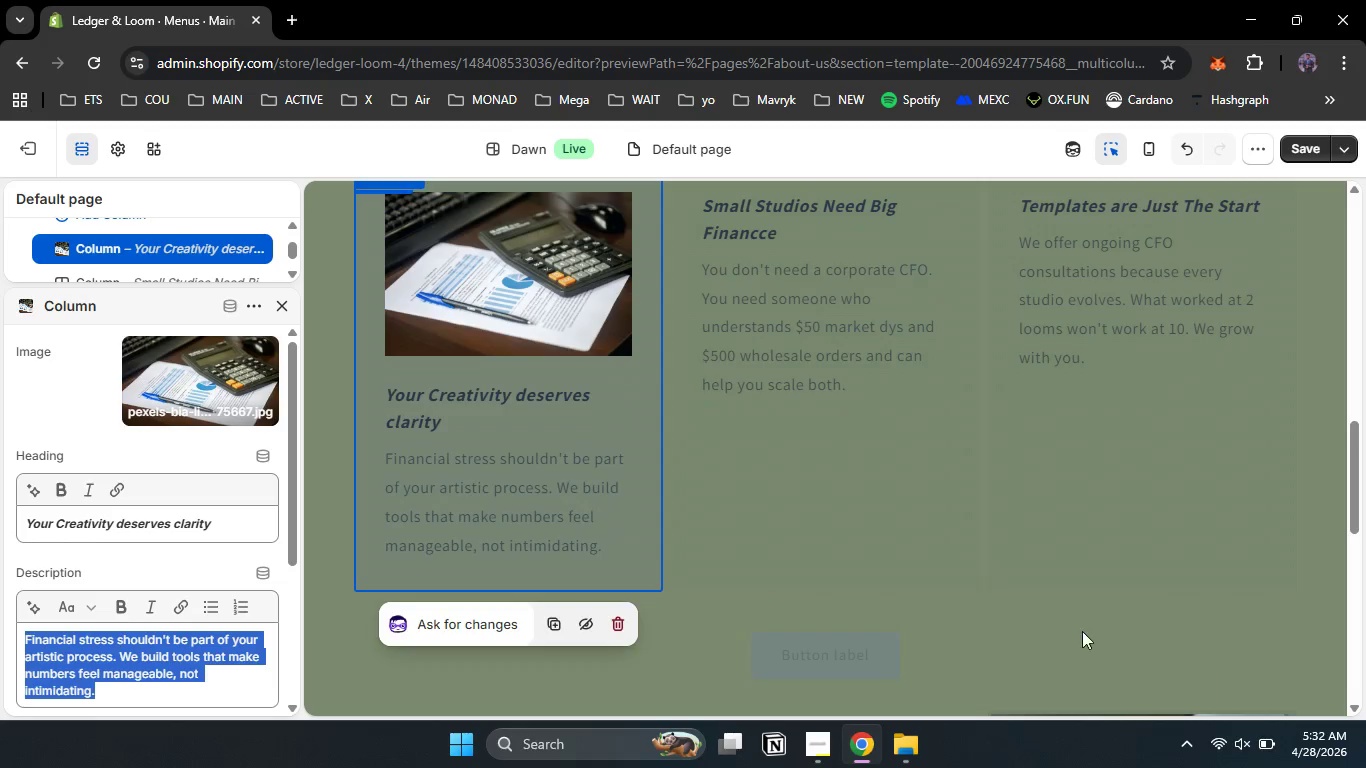 
scroll: coordinate [875, 610], scroll_direction: up, amount: 1.0
 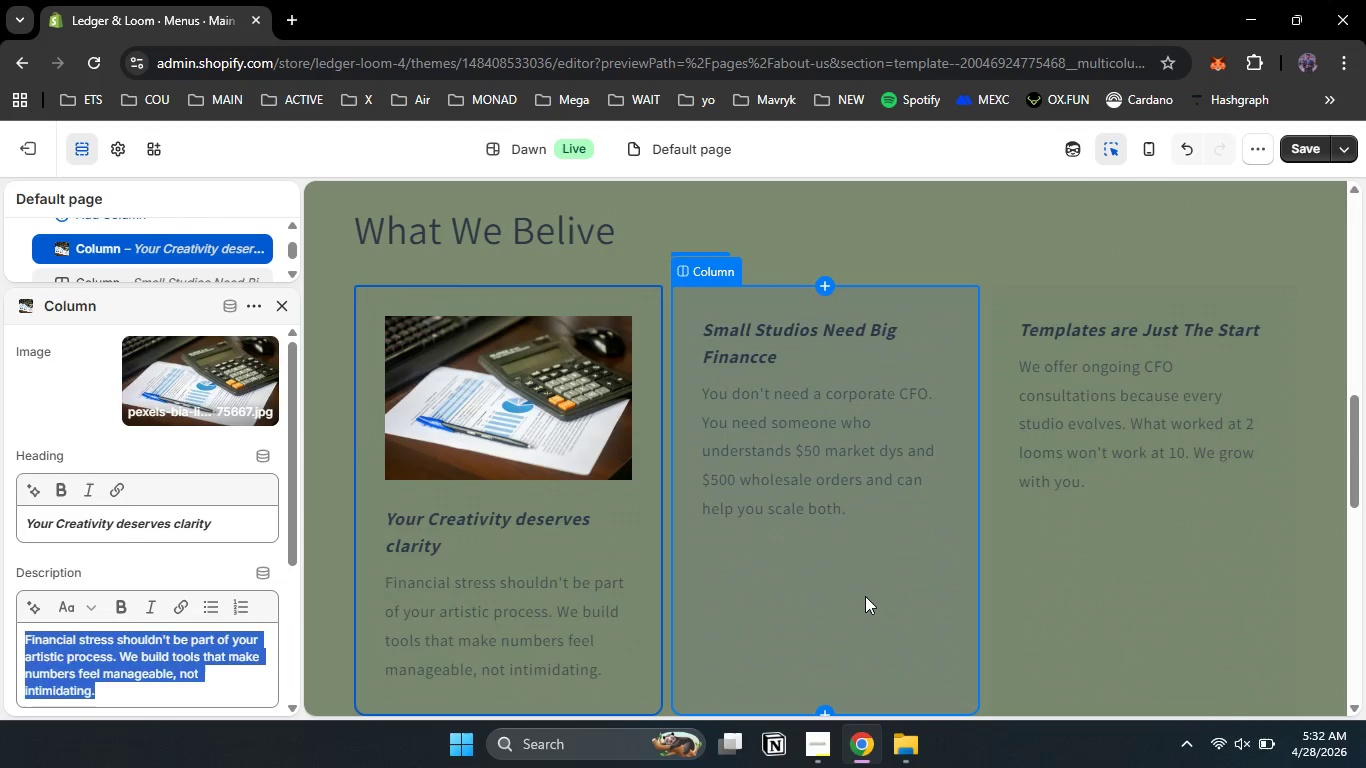 
left_click([865, 596])
 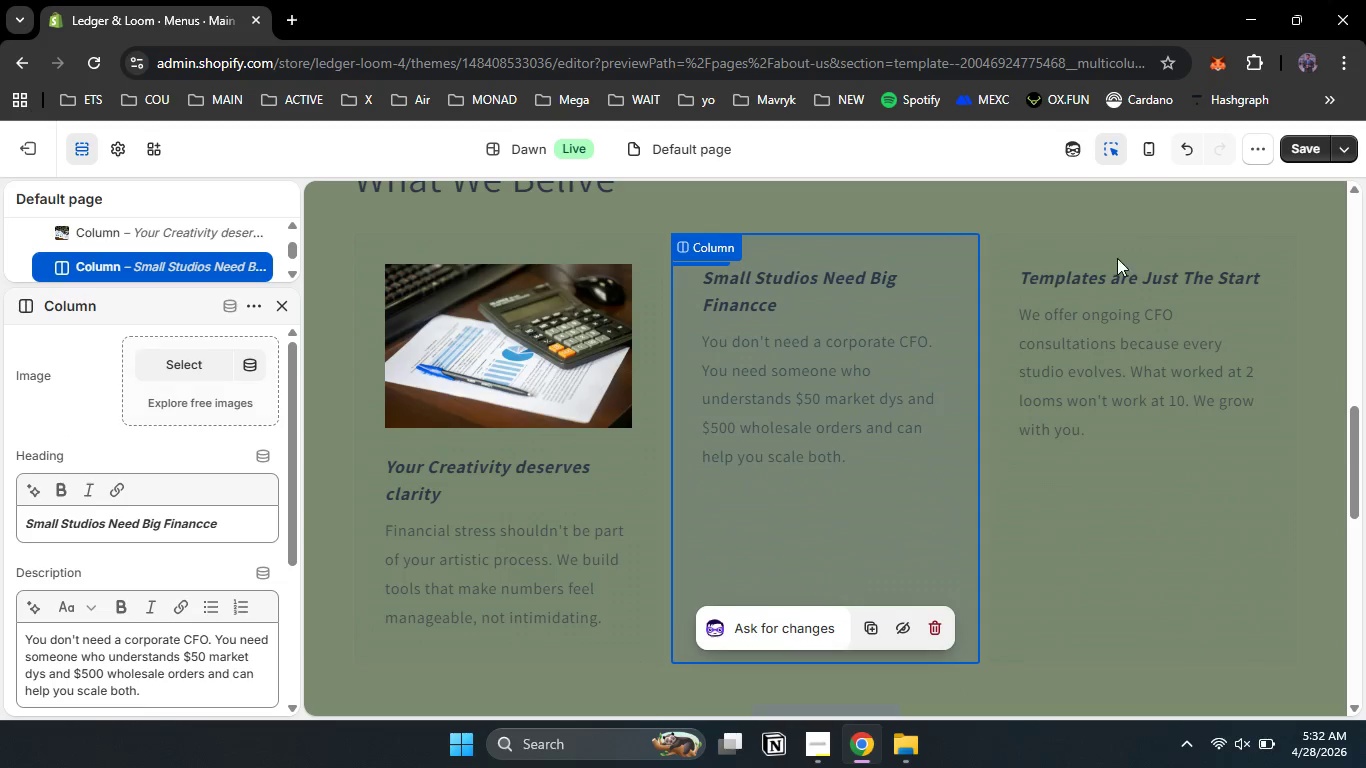 
left_click([1161, 494])
 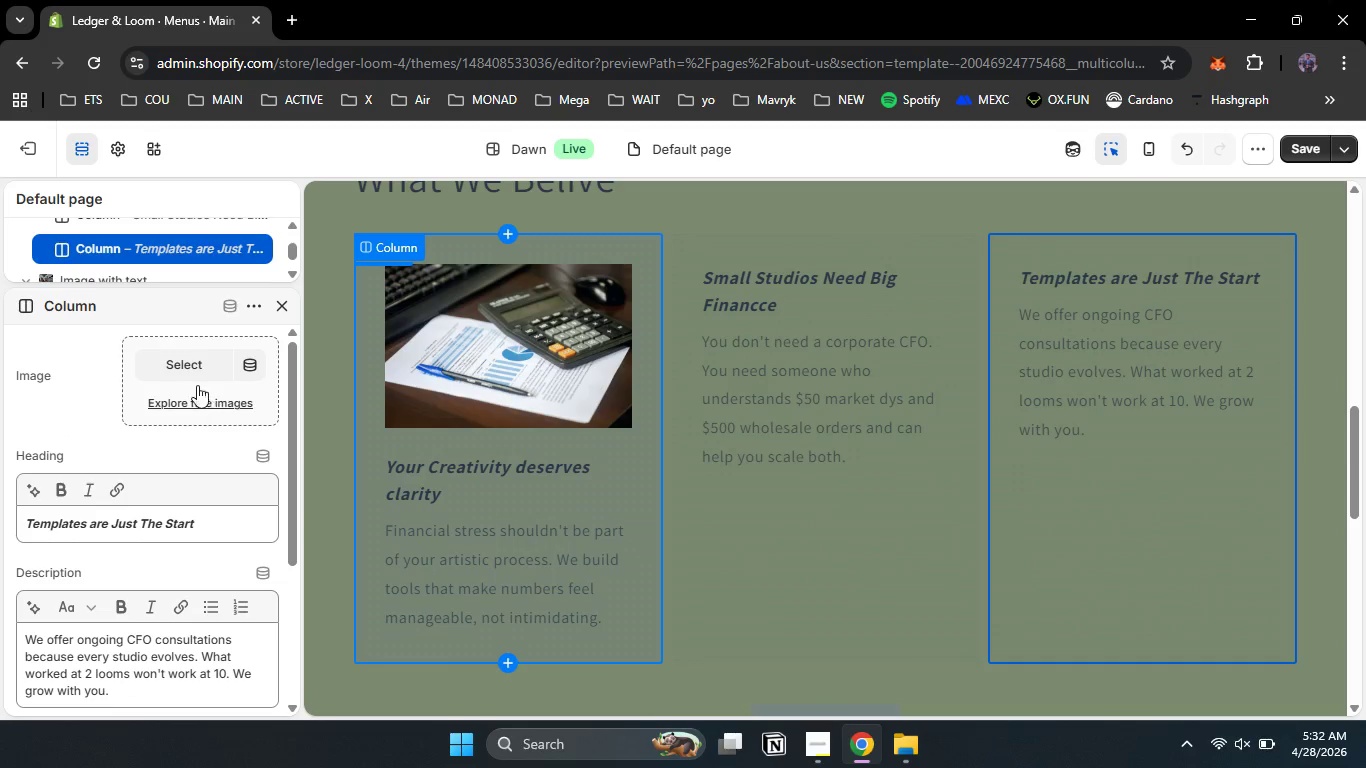 
left_click([190, 366])
 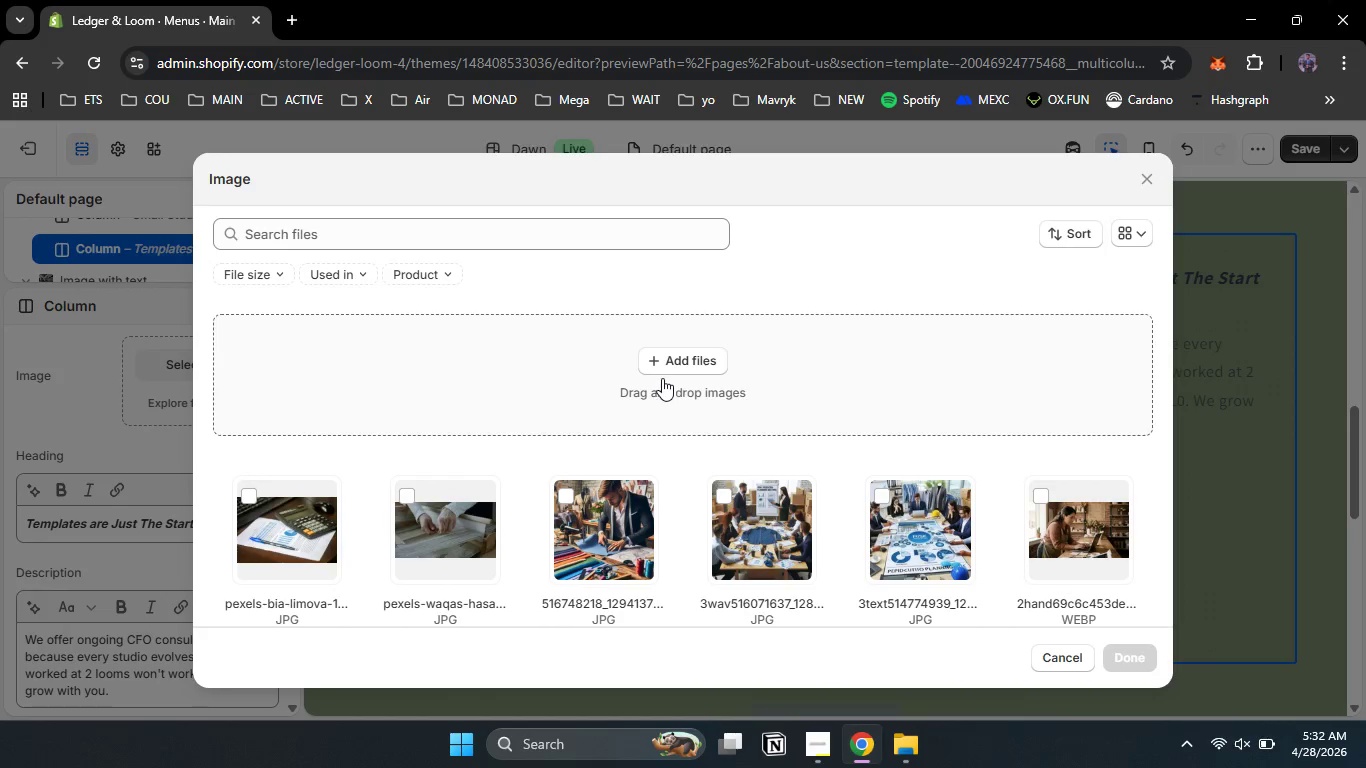 
left_click([674, 368])
 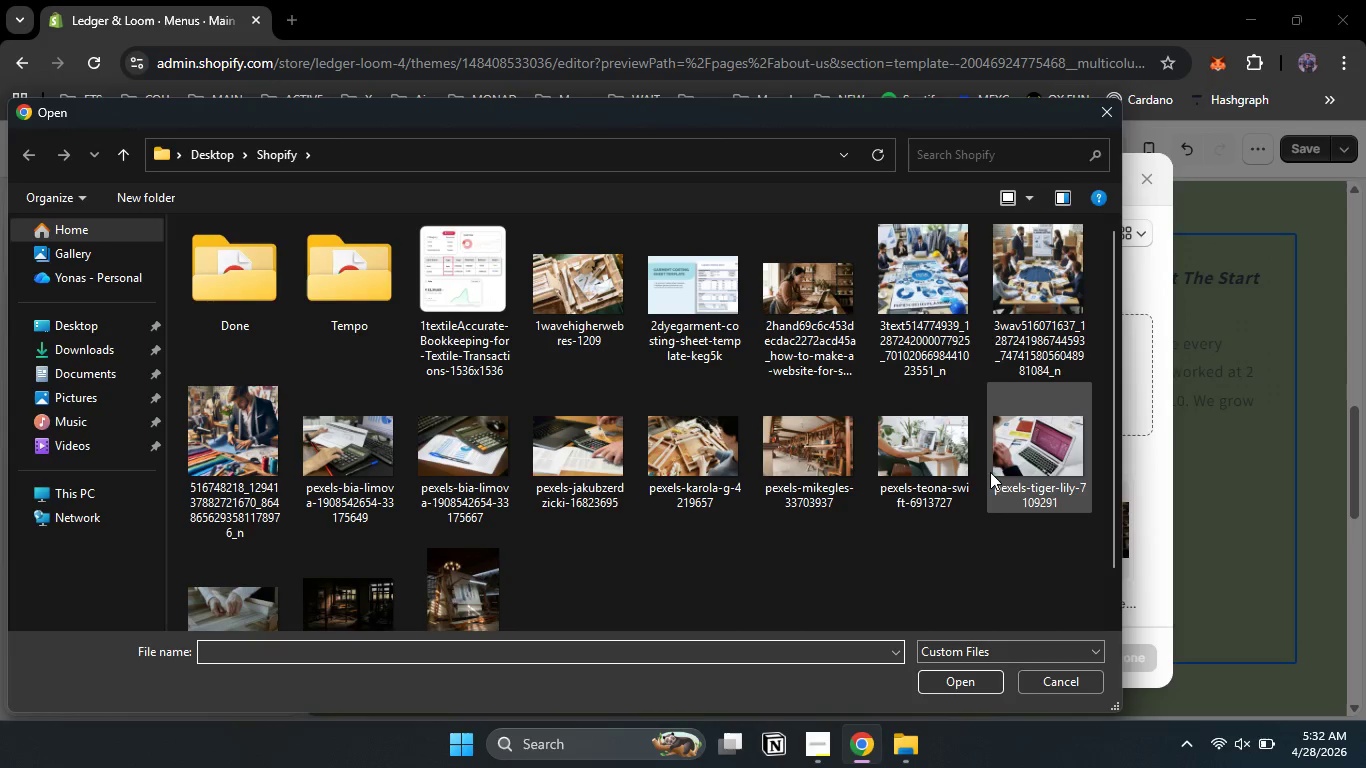 
left_click([1024, 446])
 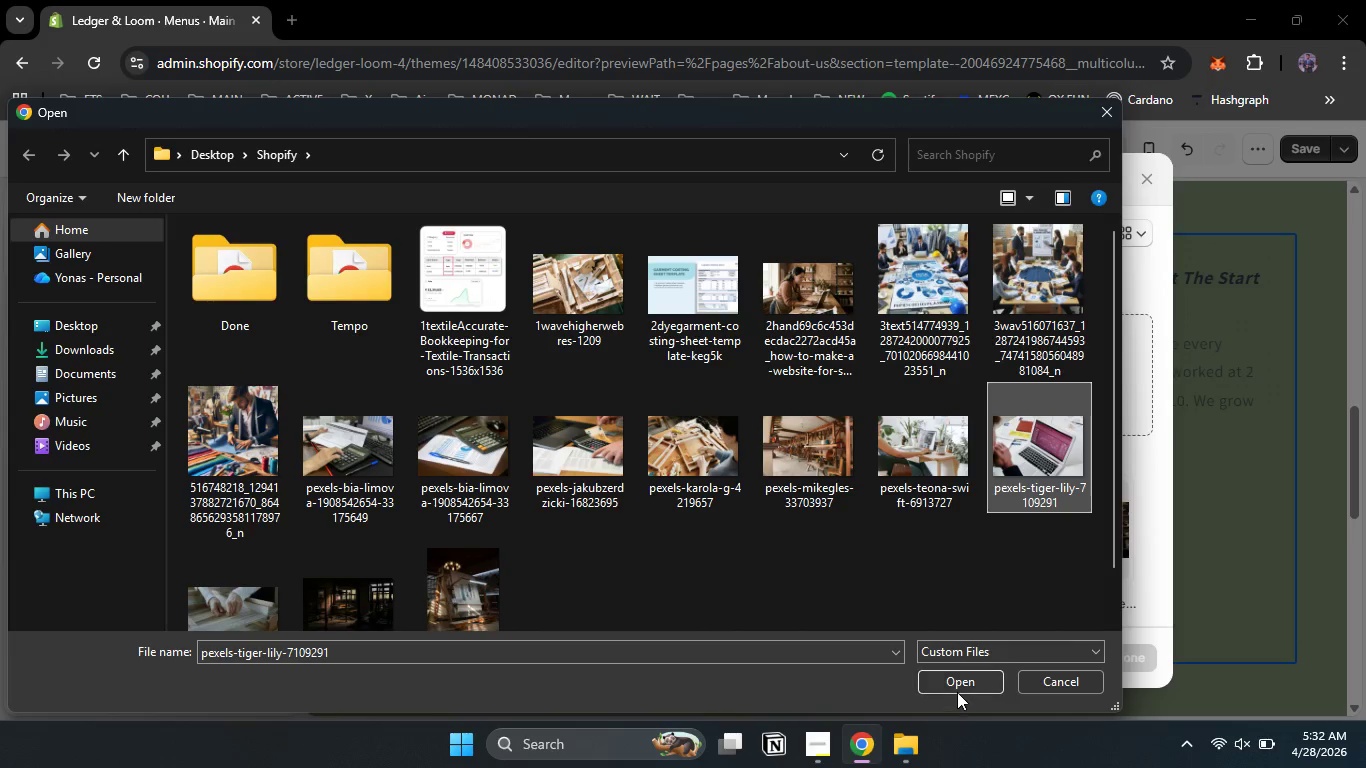 
left_click([957, 692])
 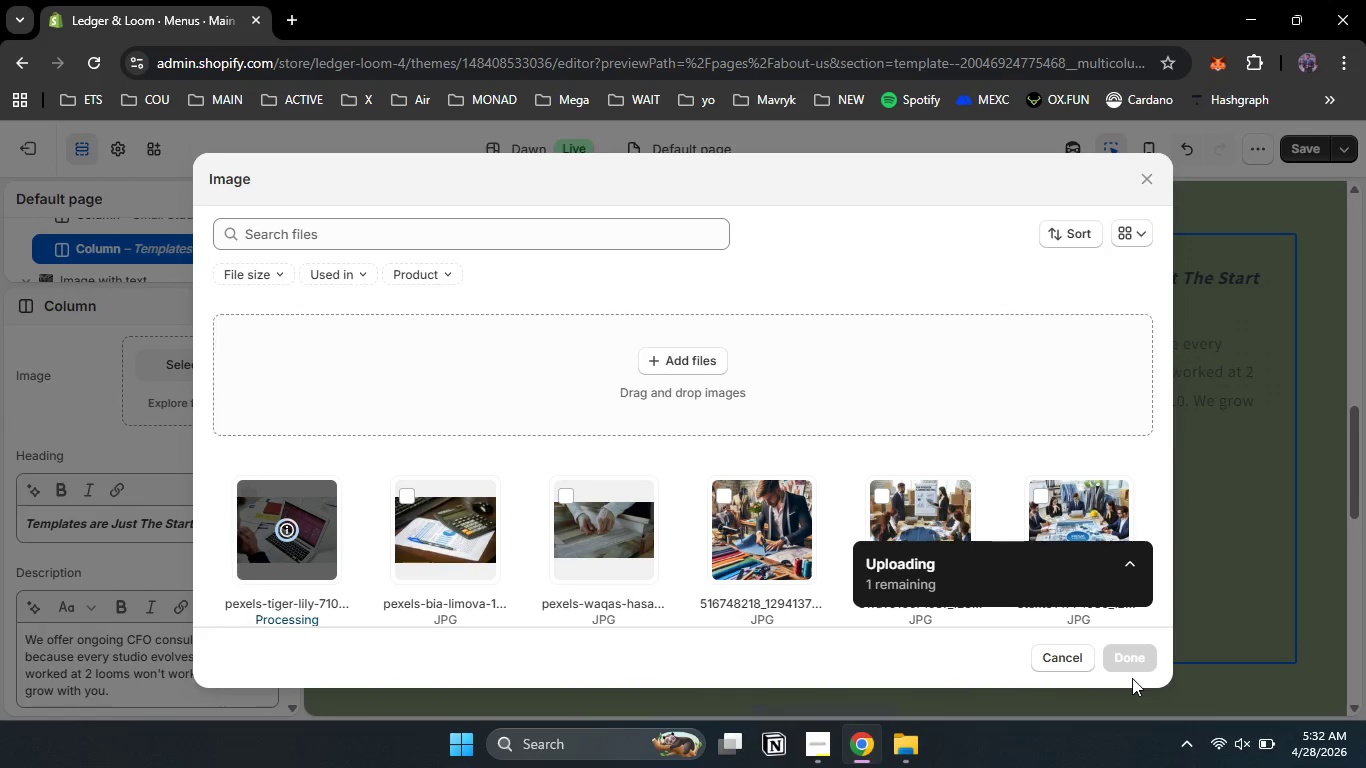 
wait(8.44)
 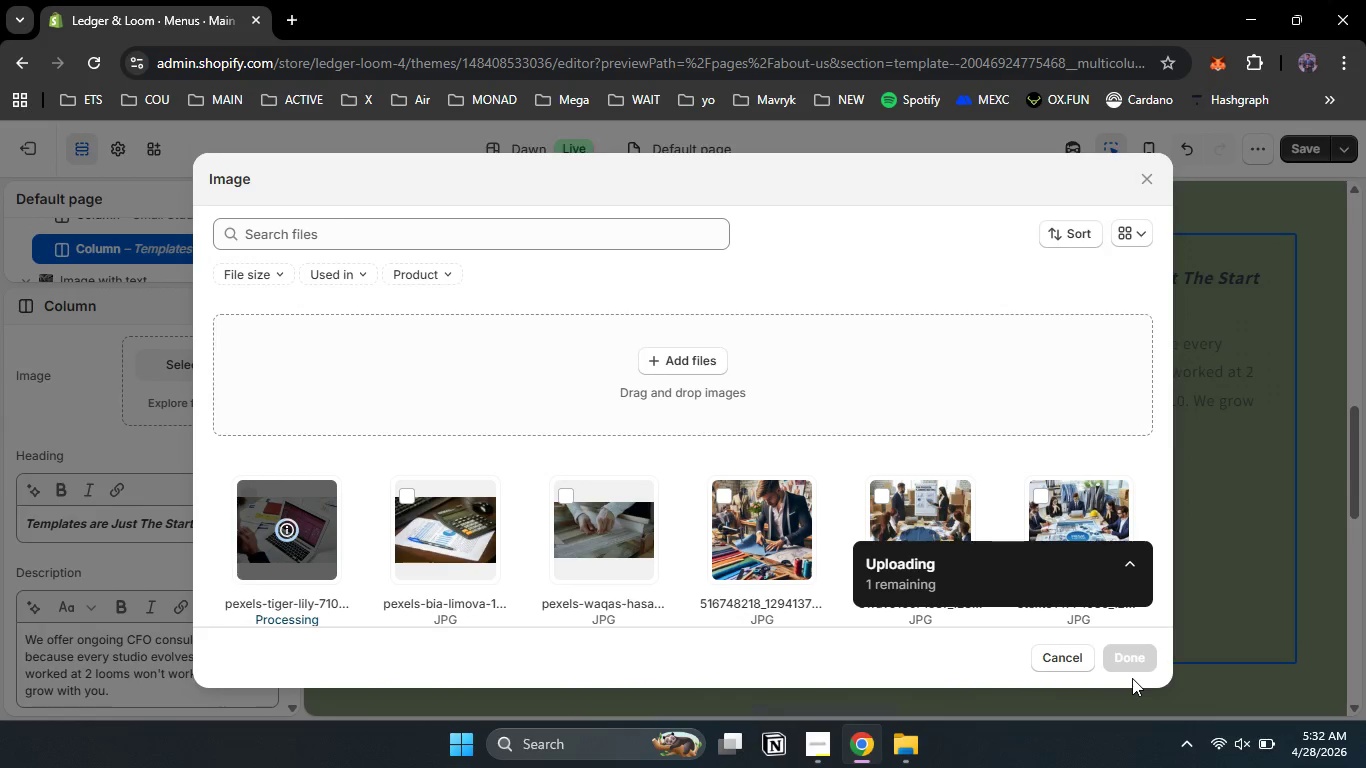 
left_click([1129, 665])
 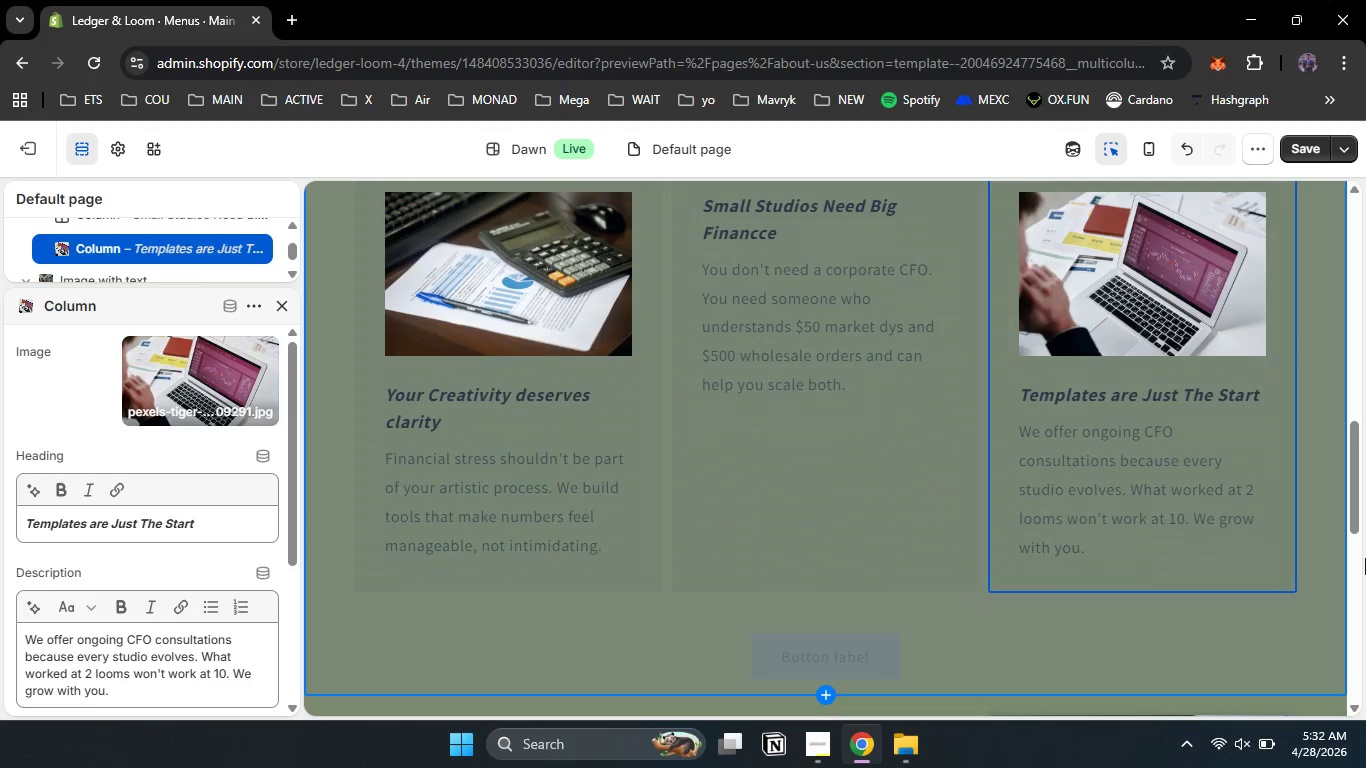 
wait(5.06)
 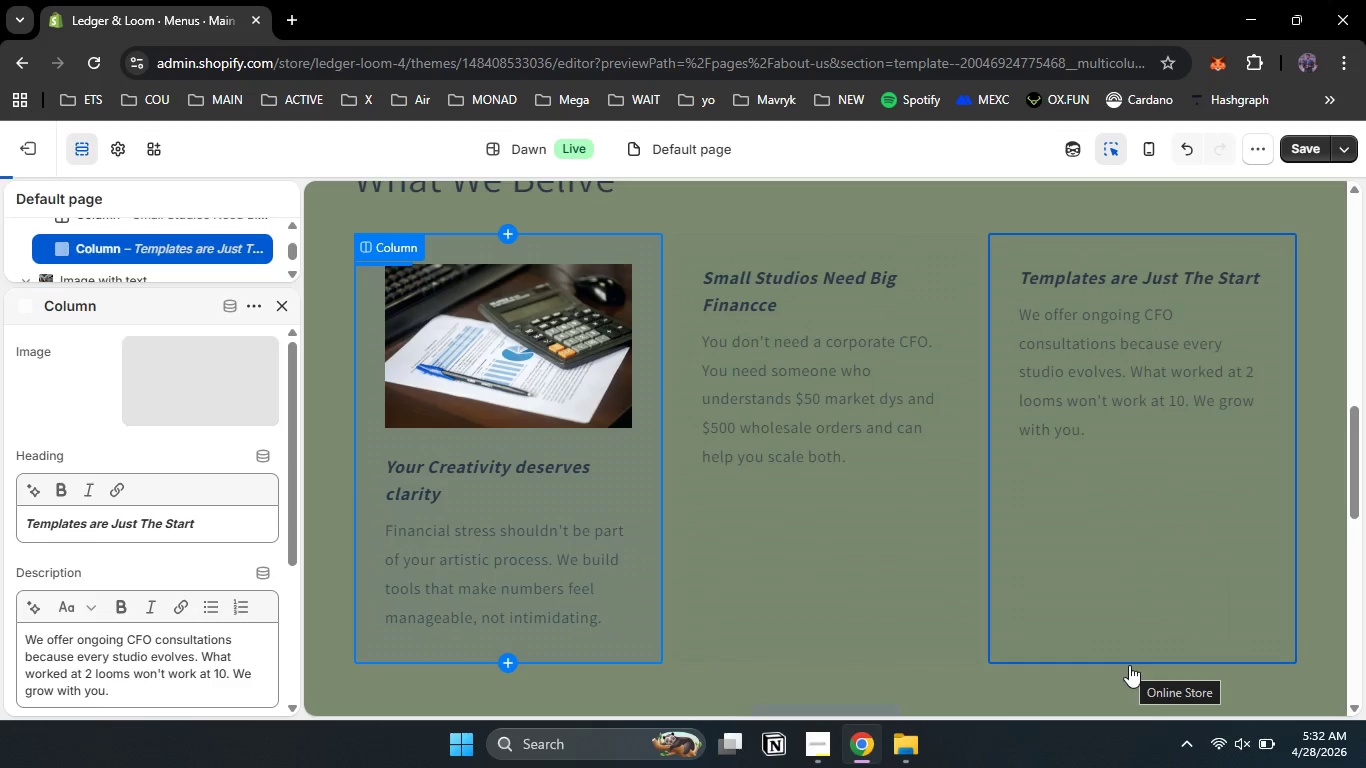 
left_click_drag(start_coordinate=[1346, 502], to_coordinate=[1357, 472])
 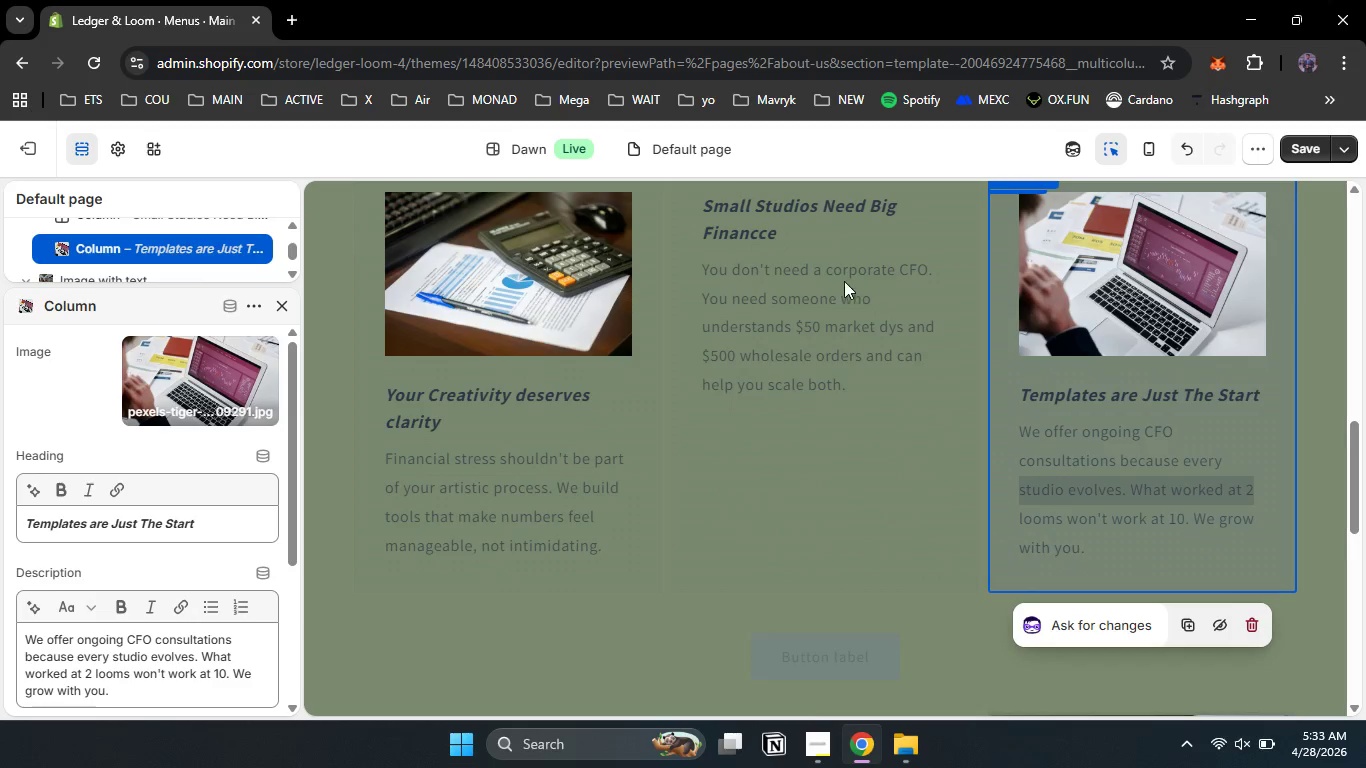 
left_click([844, 279])
 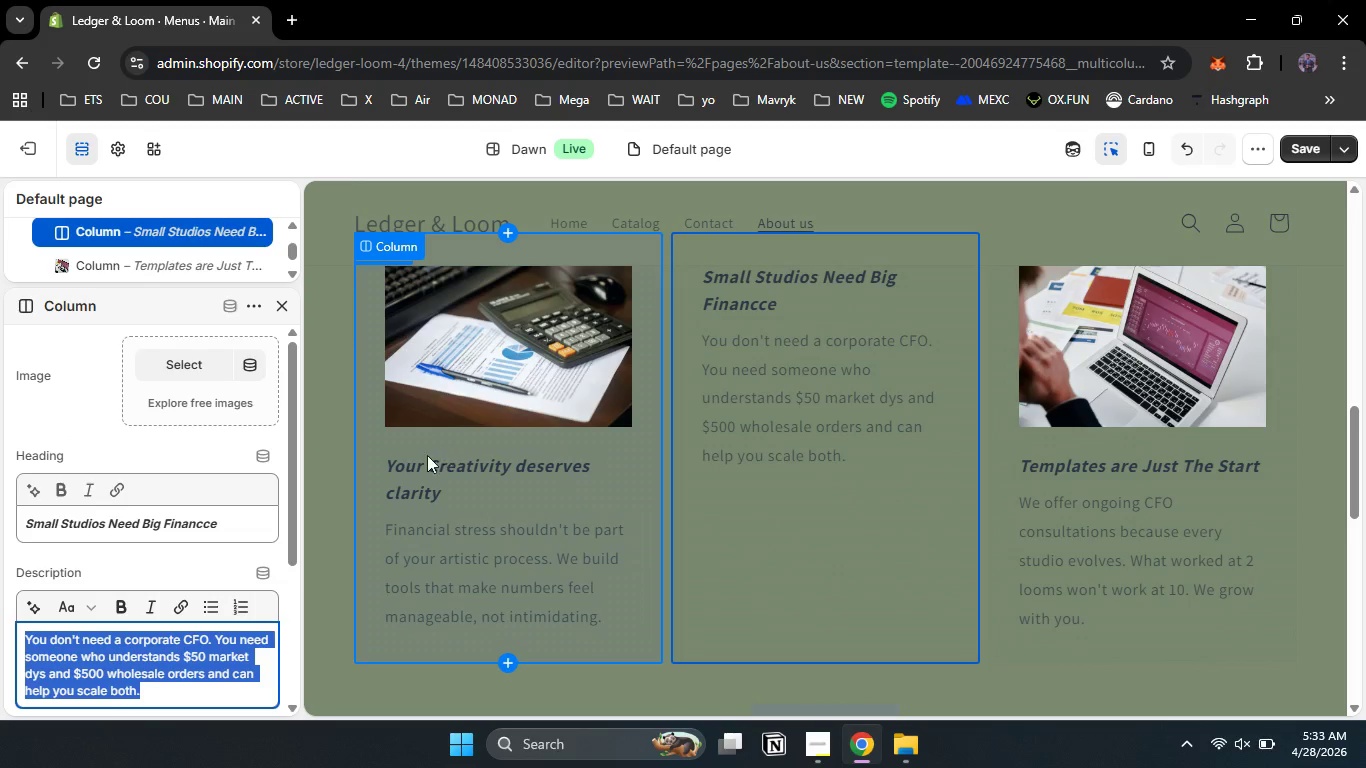 
left_click([193, 375])
 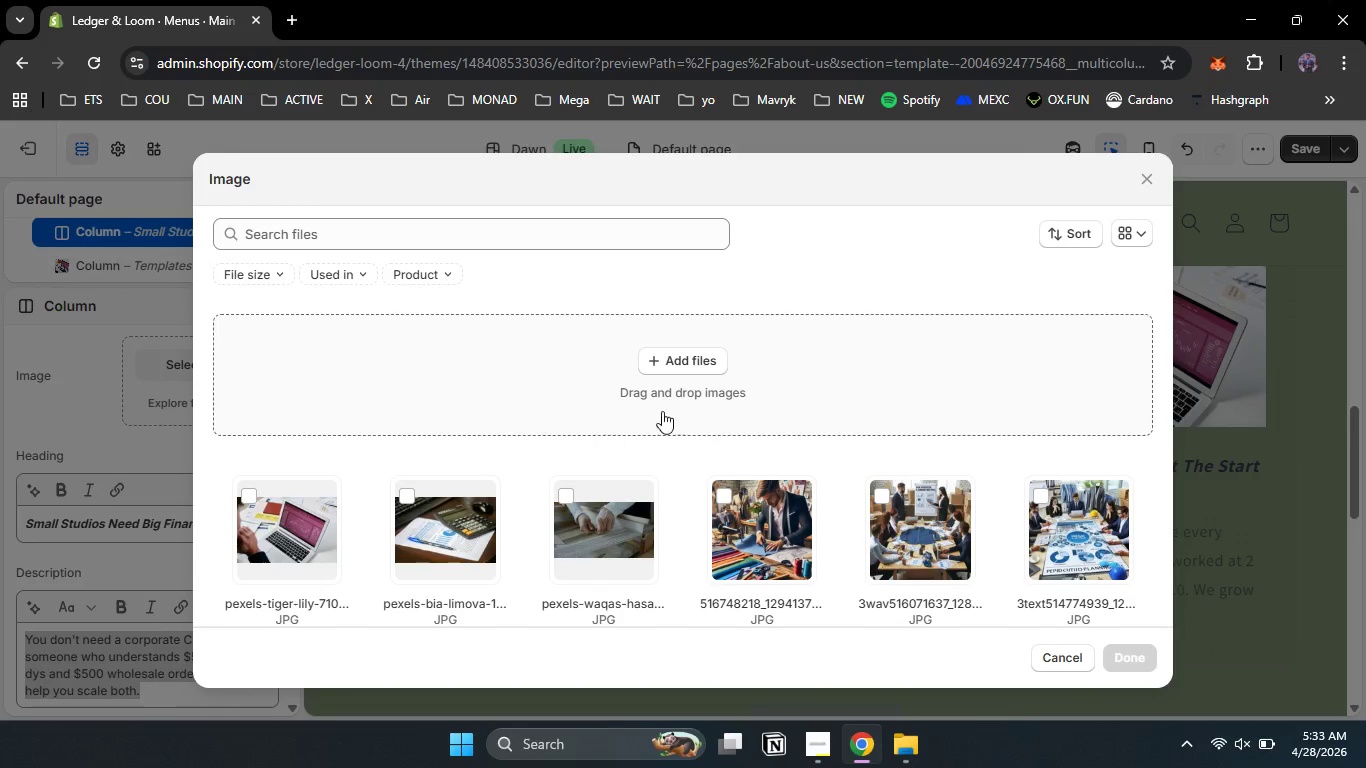 
left_click([678, 361])
 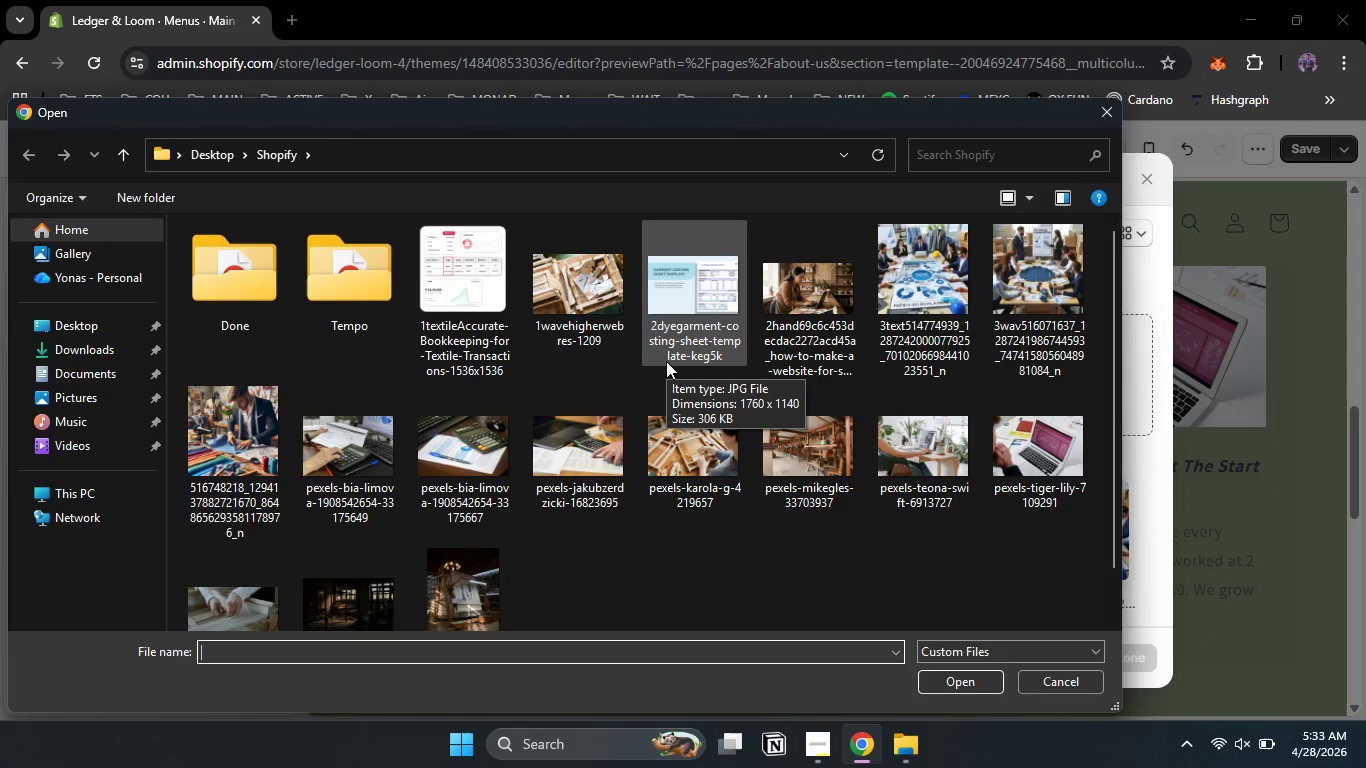 
wait(8.28)
 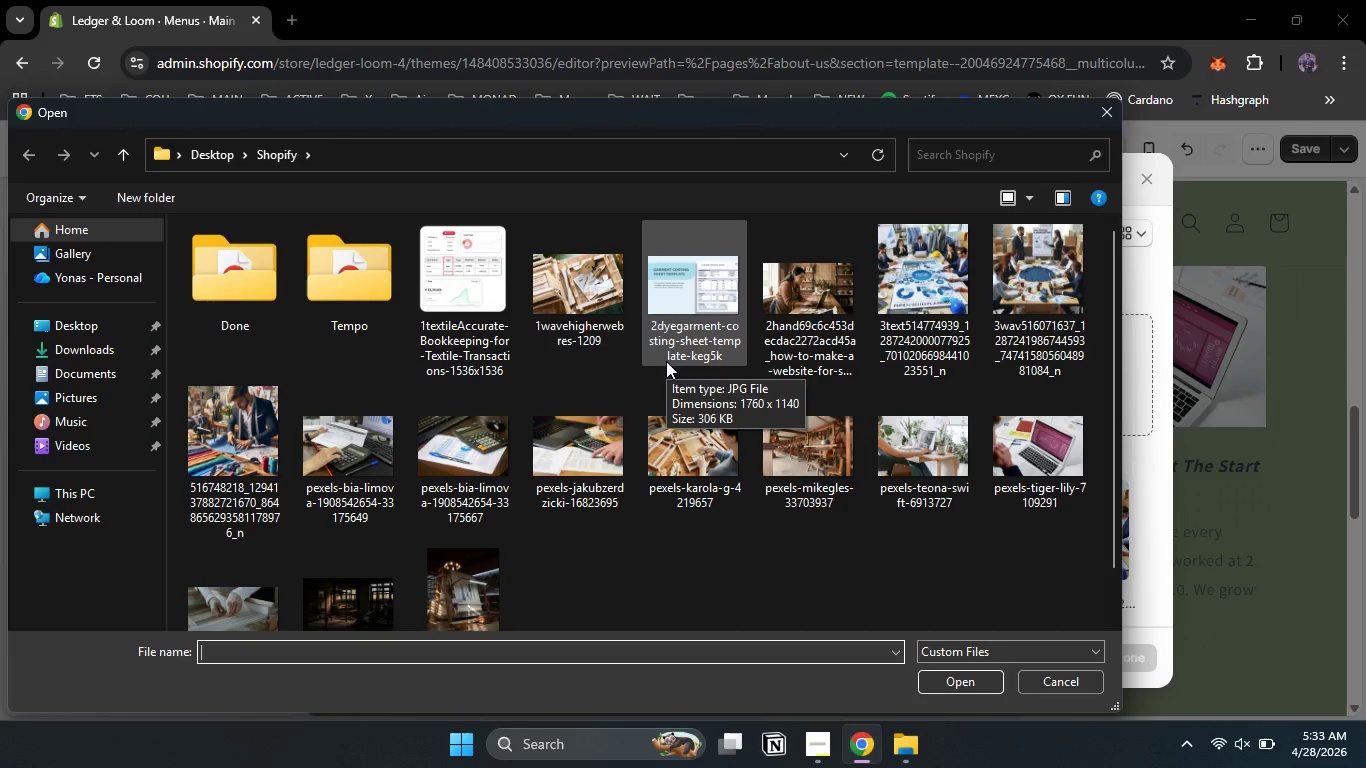 
left_click([665, 431])
 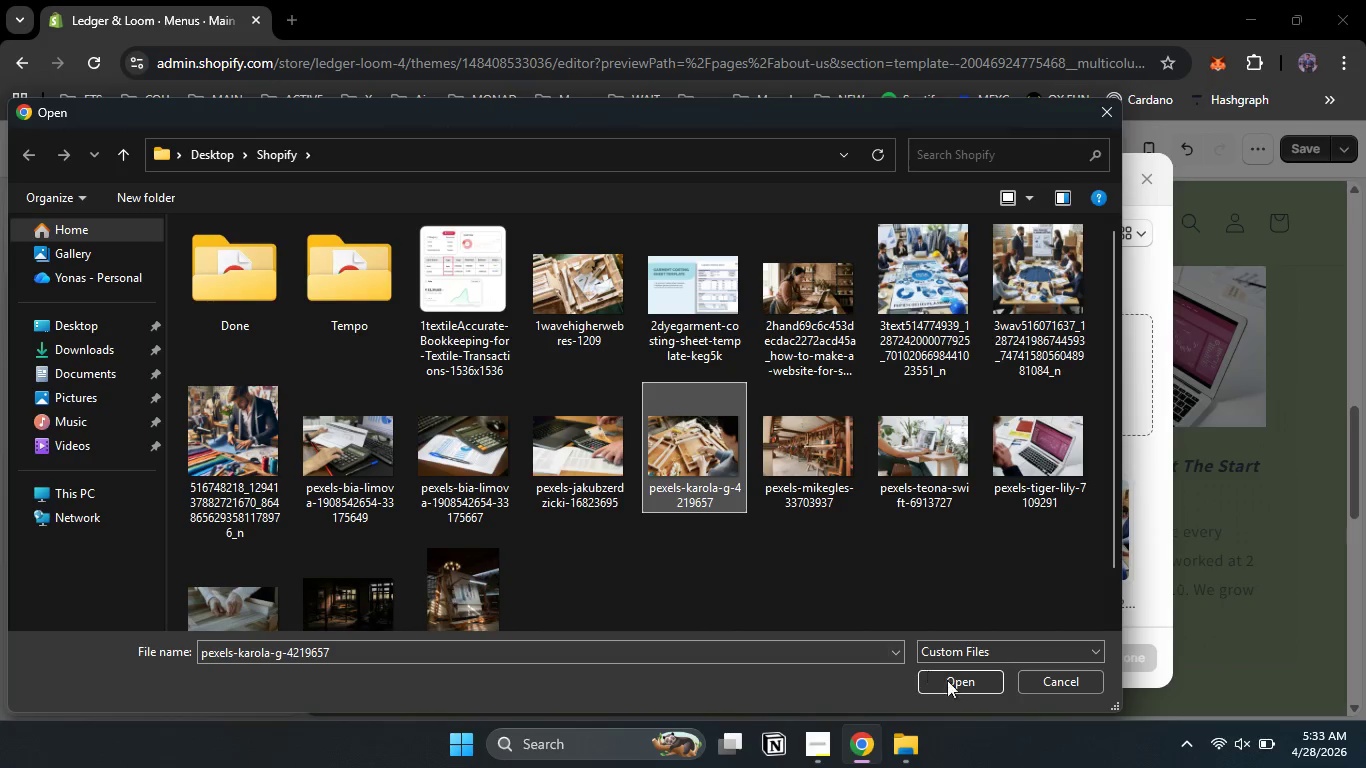 
left_click([956, 684])
 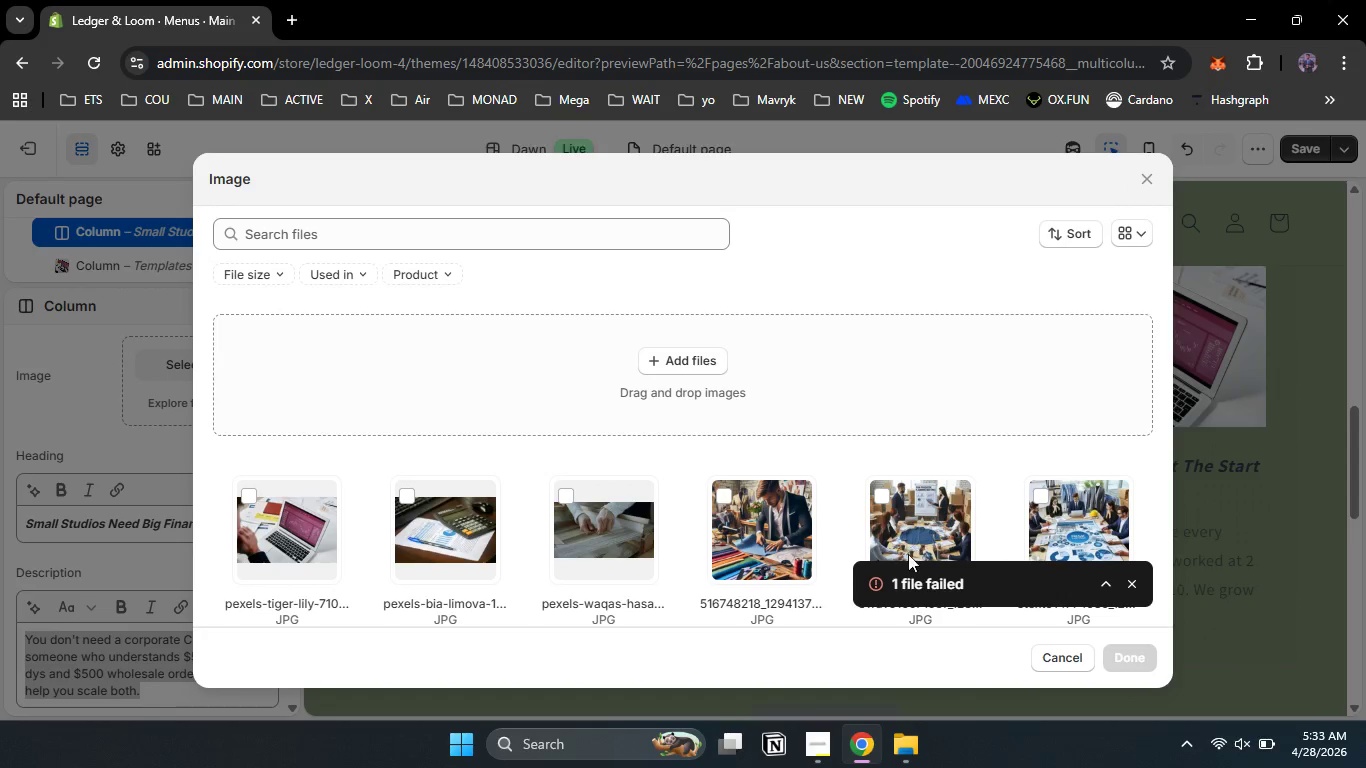 
left_click([691, 367])
 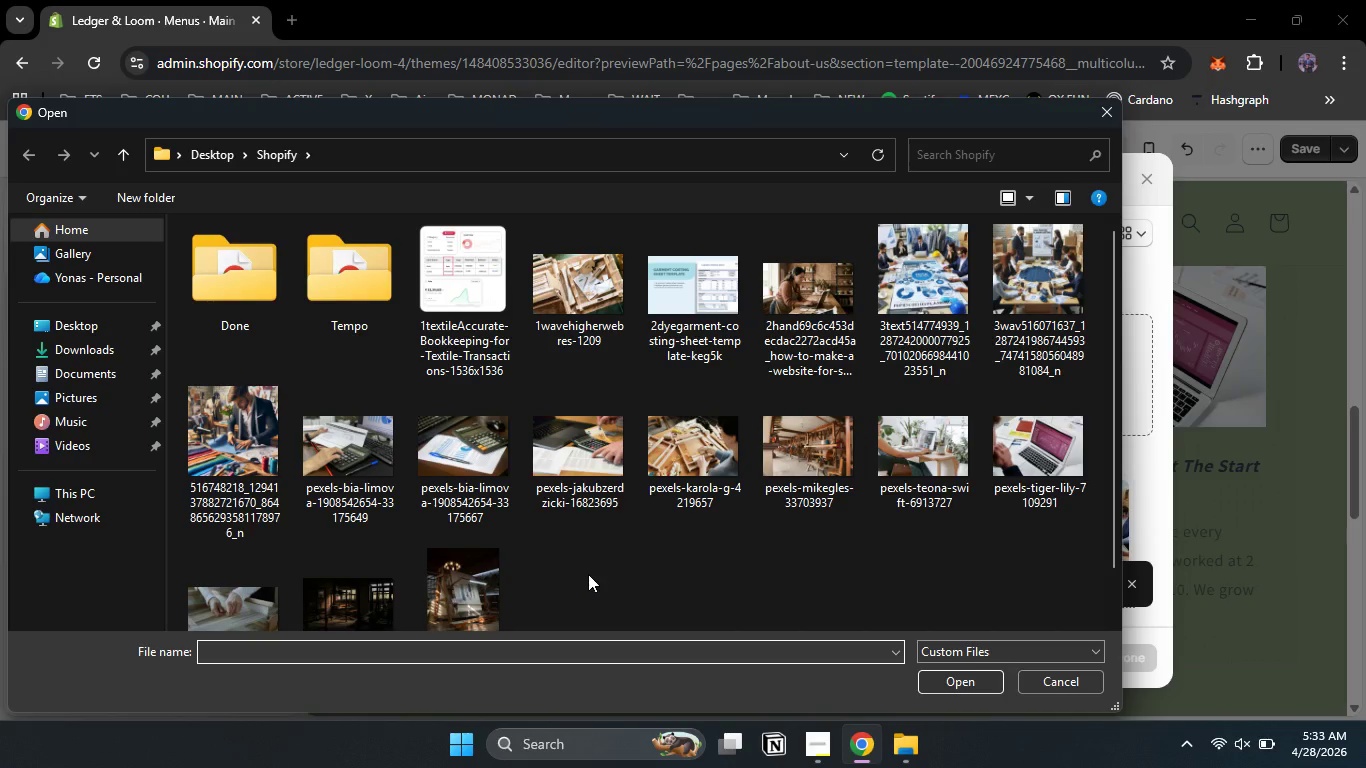 
wait(6.86)
 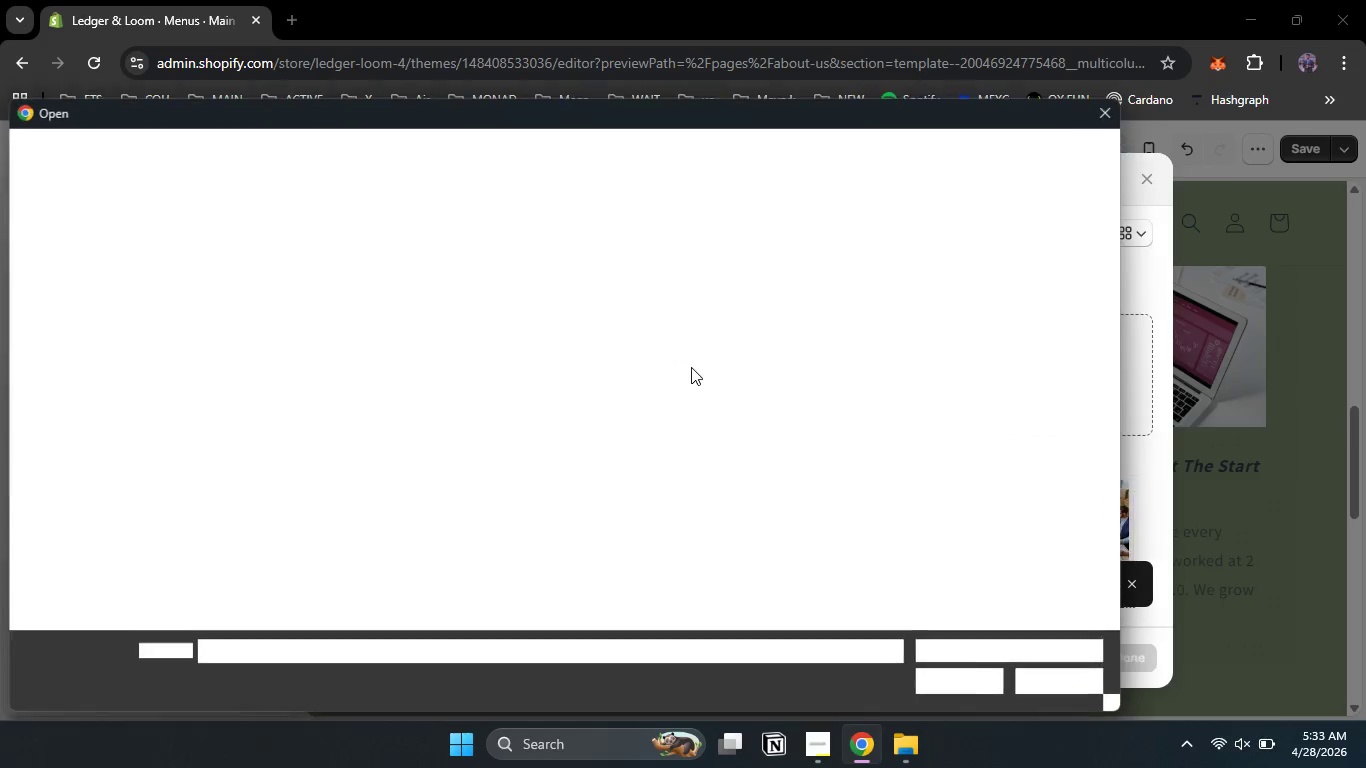 
left_click([899, 465])
 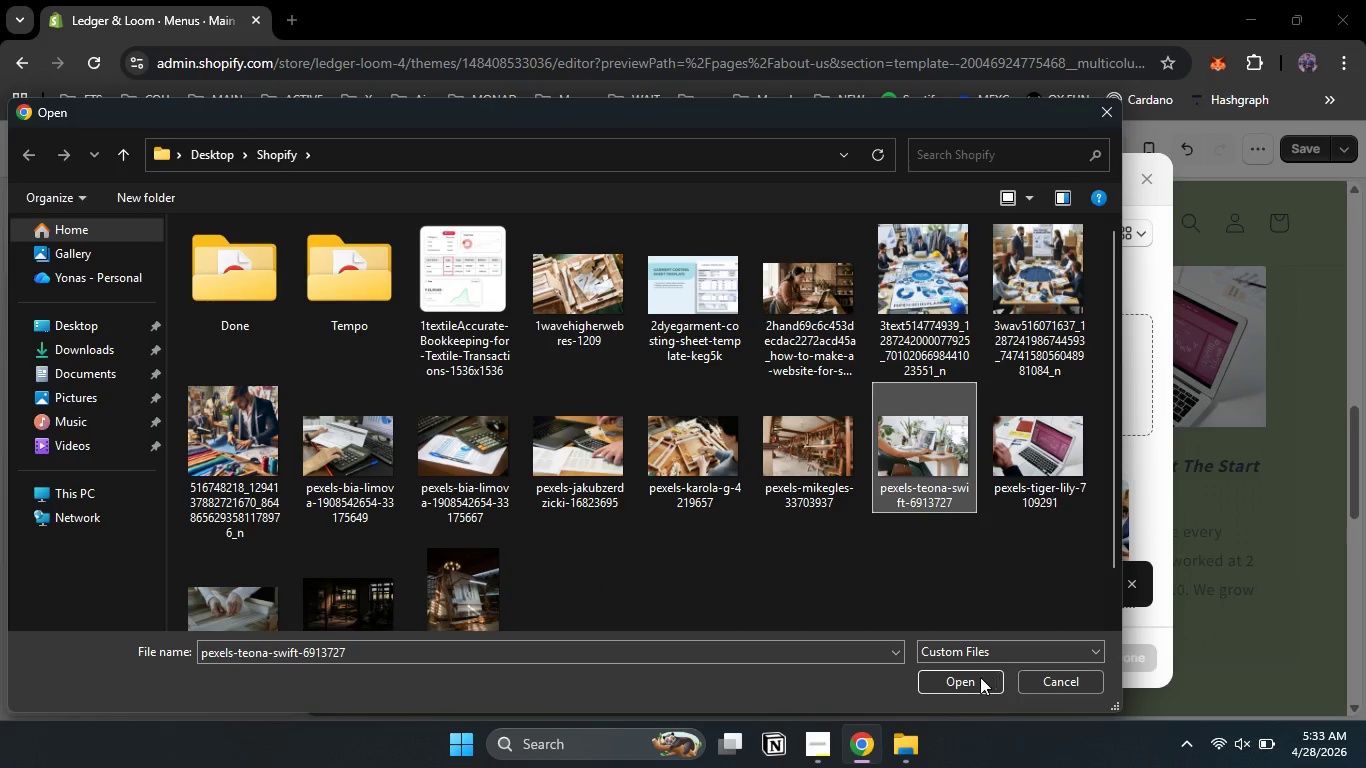 
left_click([978, 677])
 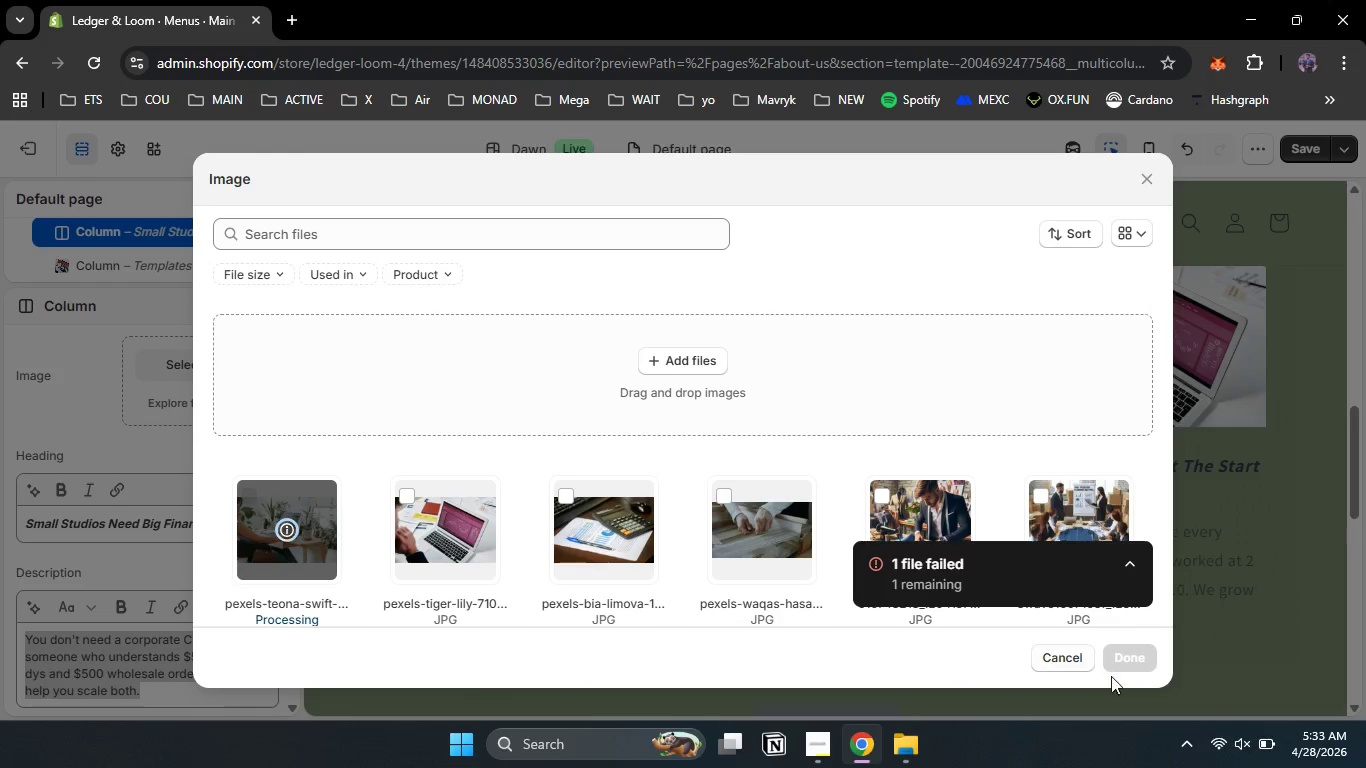 
wait(11.81)
 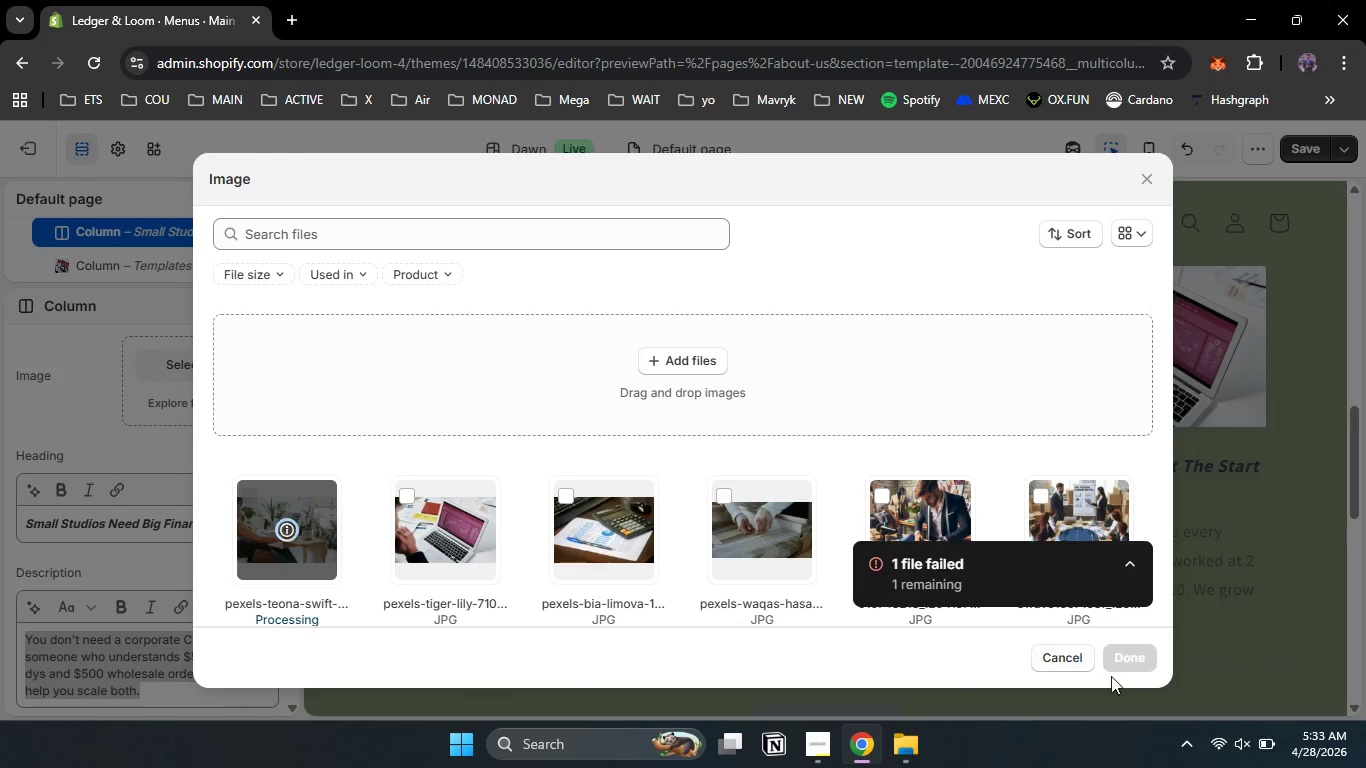 
left_click([1126, 664])
 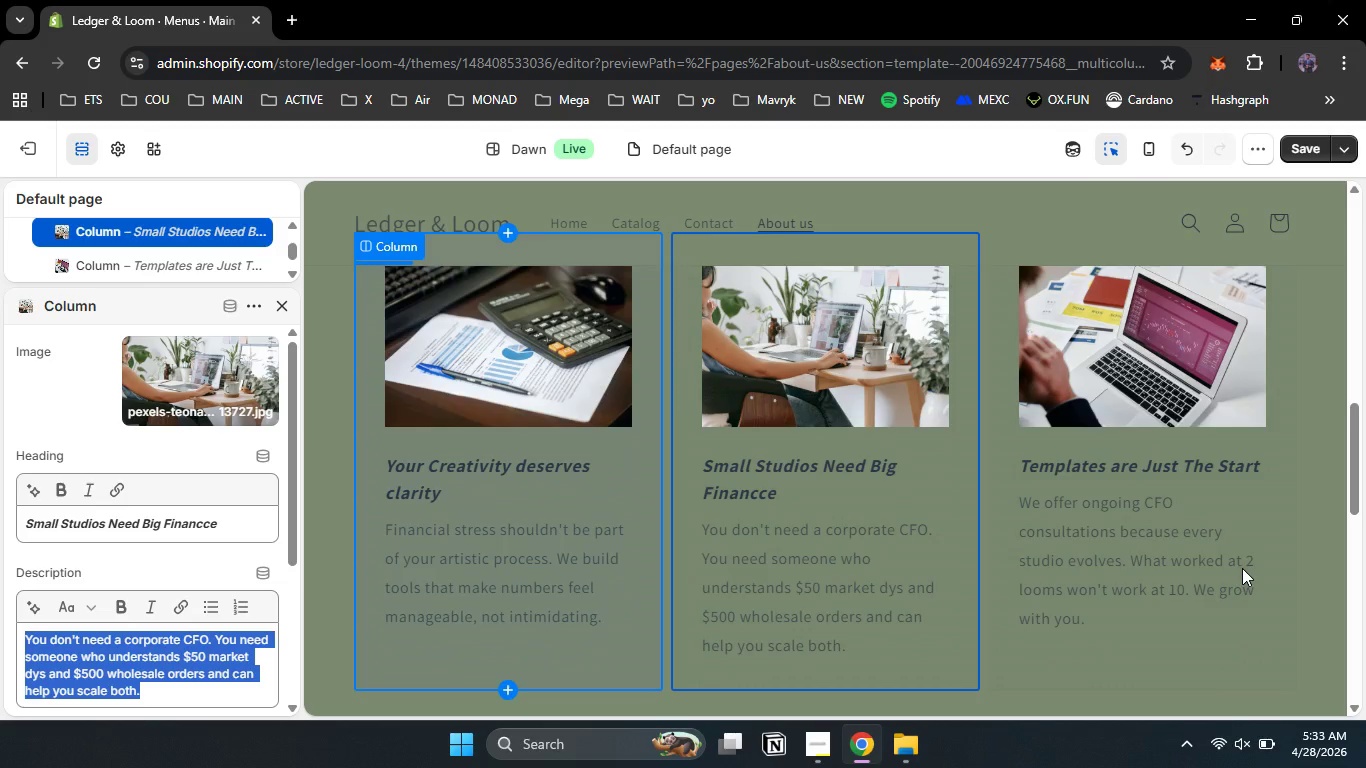 
wait(6.55)
 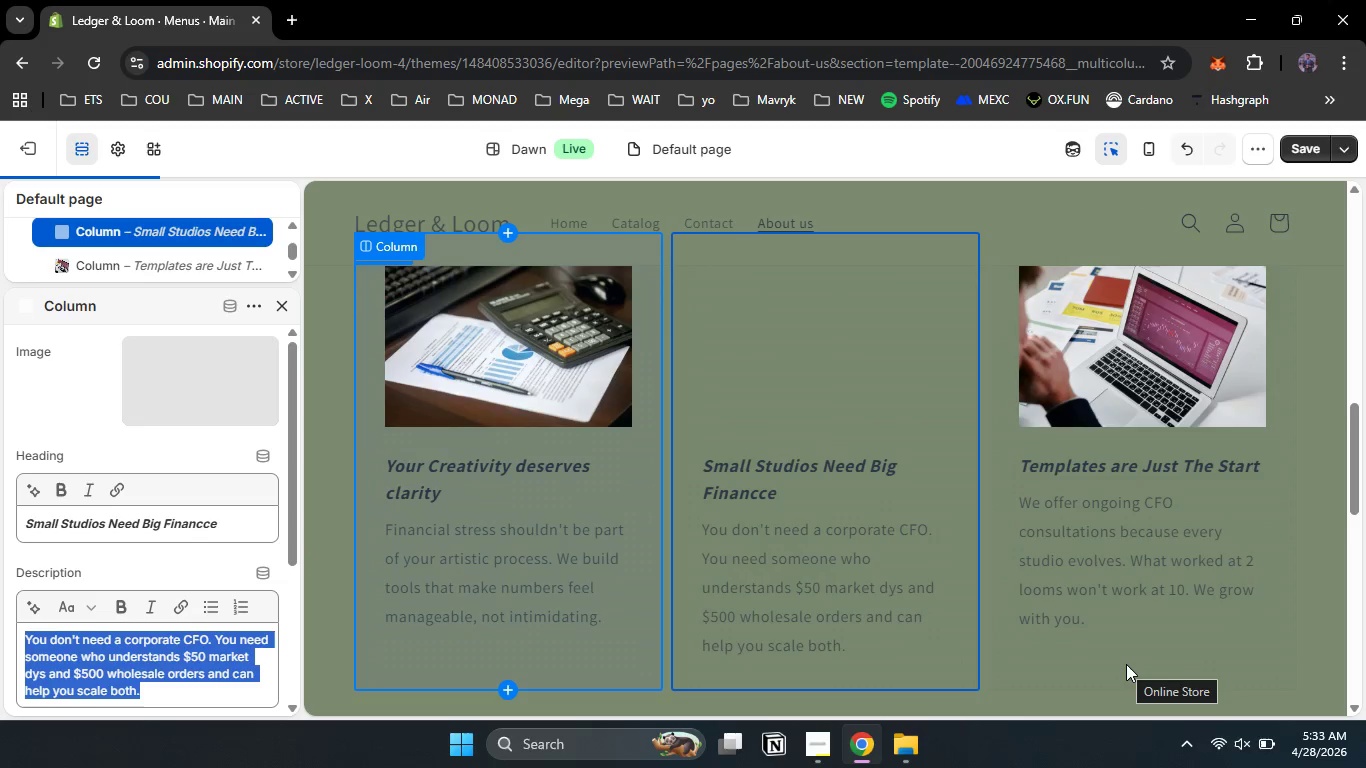 
left_click_drag(start_coordinate=[292, 530], to_coordinate=[316, 433])
 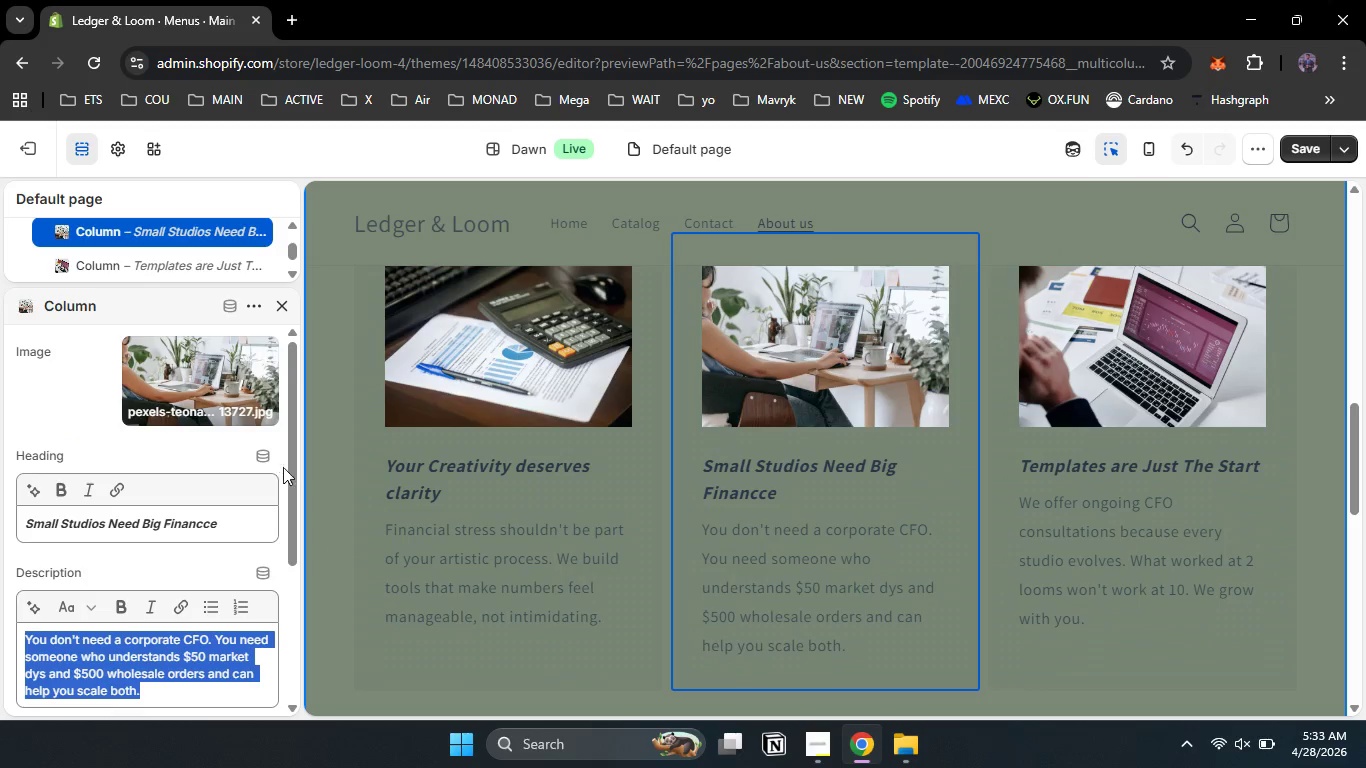 
left_click_drag(start_coordinate=[291, 486], to_coordinate=[278, 706])
 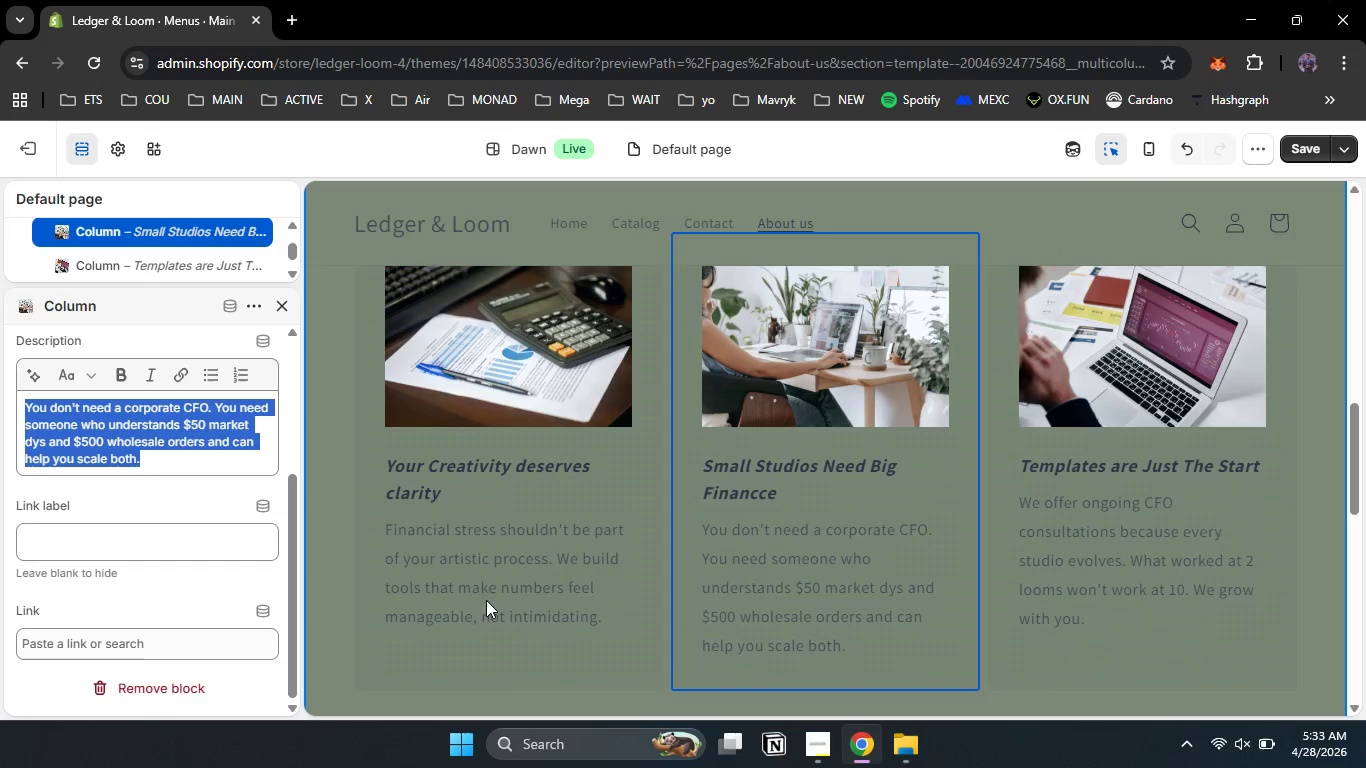 
scroll: coordinate [543, 550], scroll_direction: down, amount: 3.0
 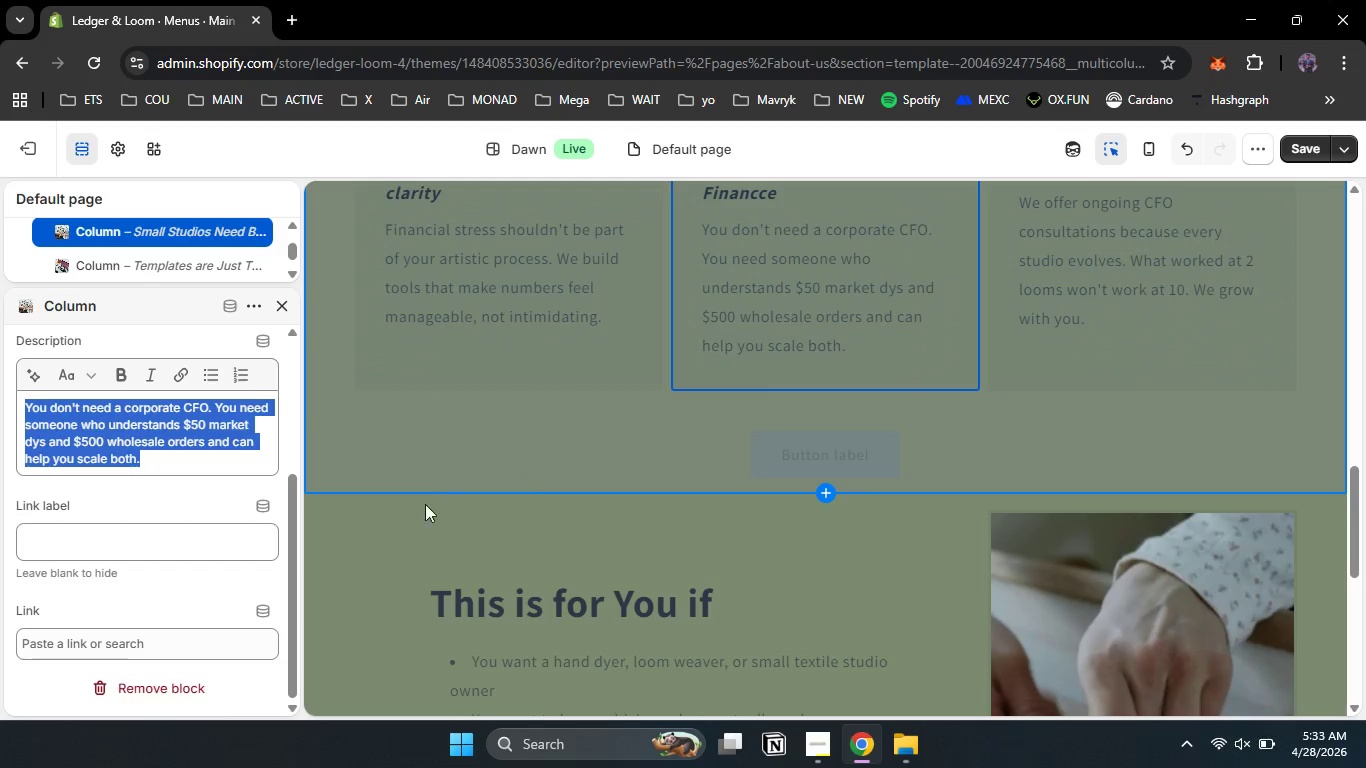 
left_click([161, 548])
 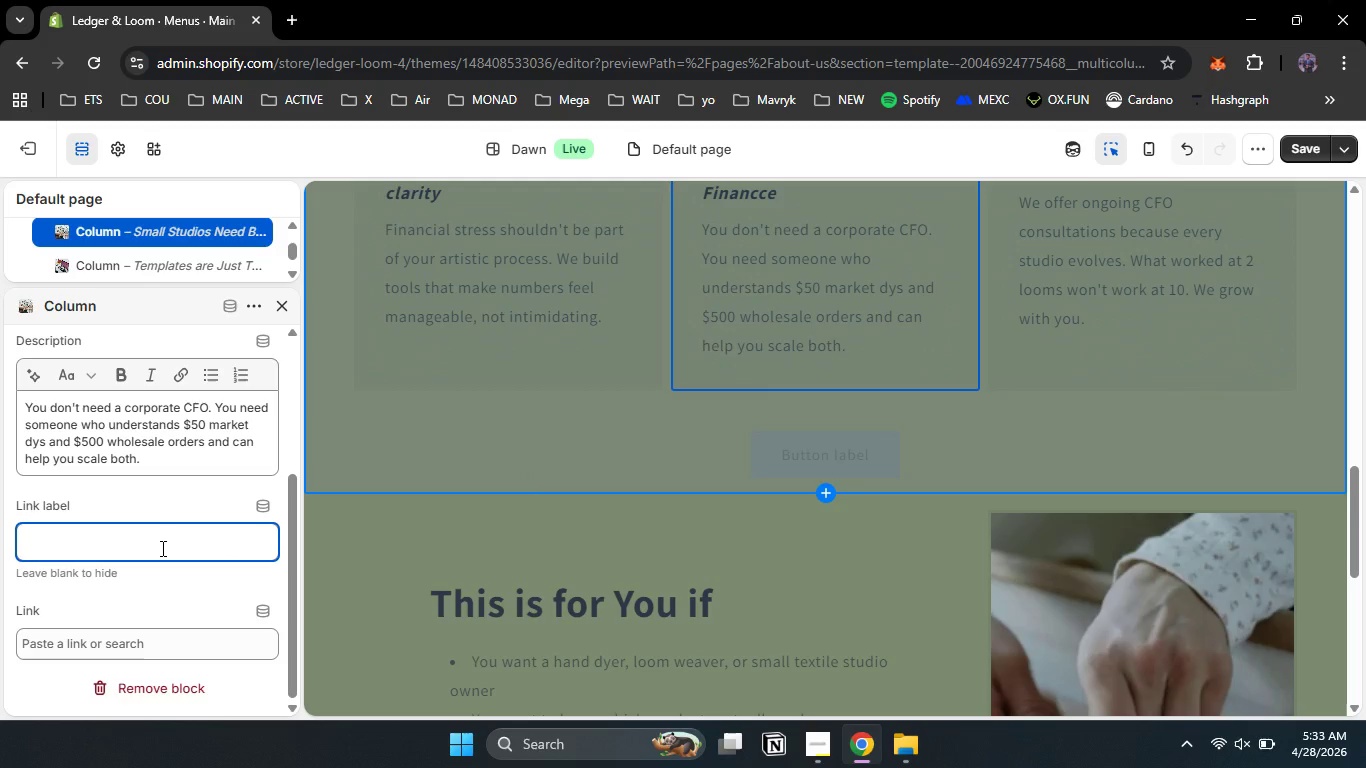 
key(F)
 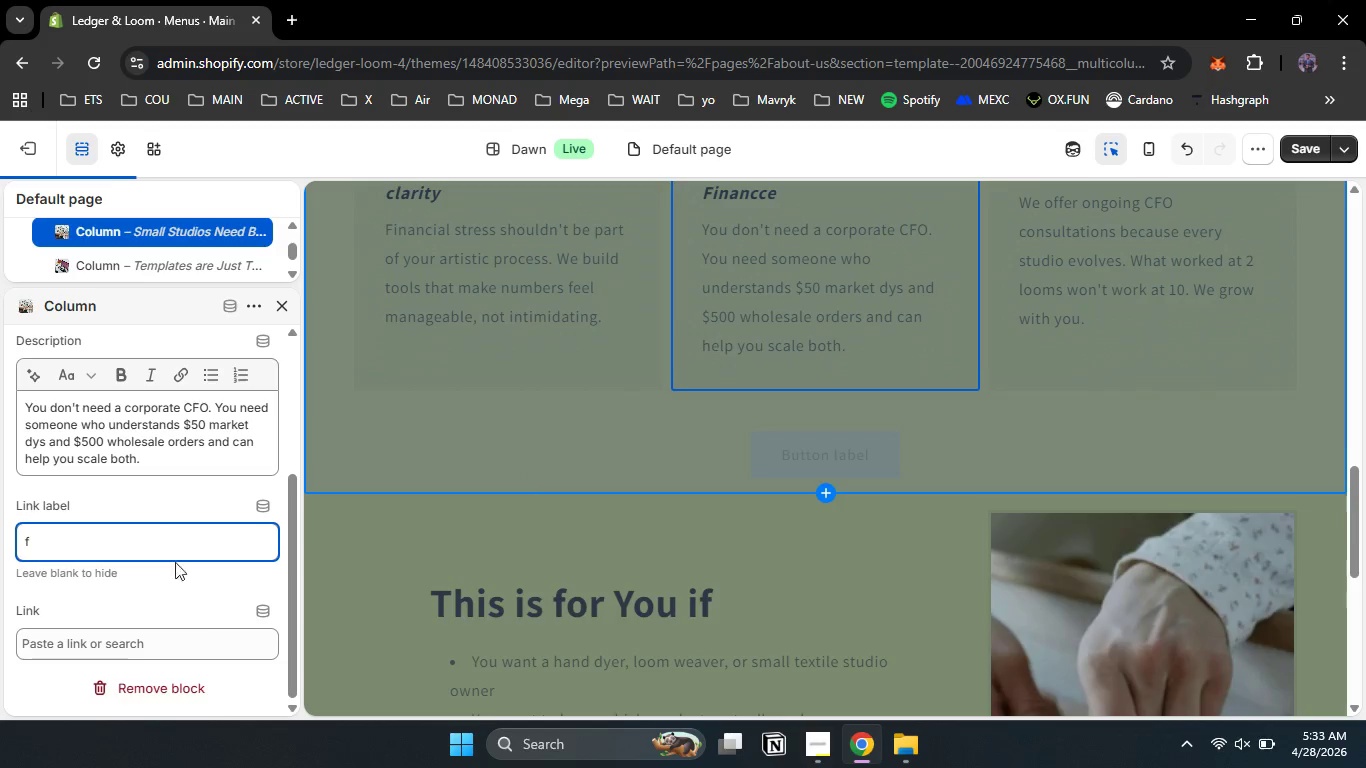 
mouse_move([176, 673])
 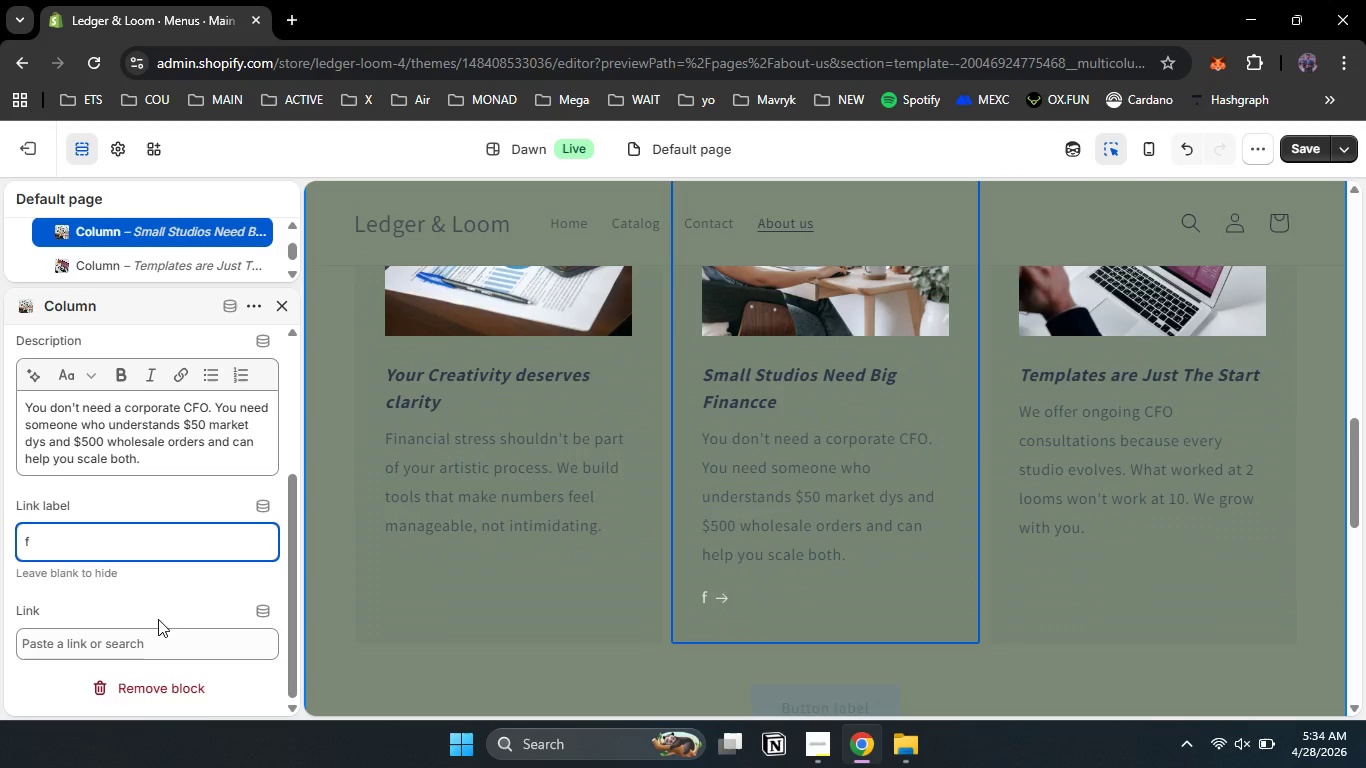 
key(Backspace)
 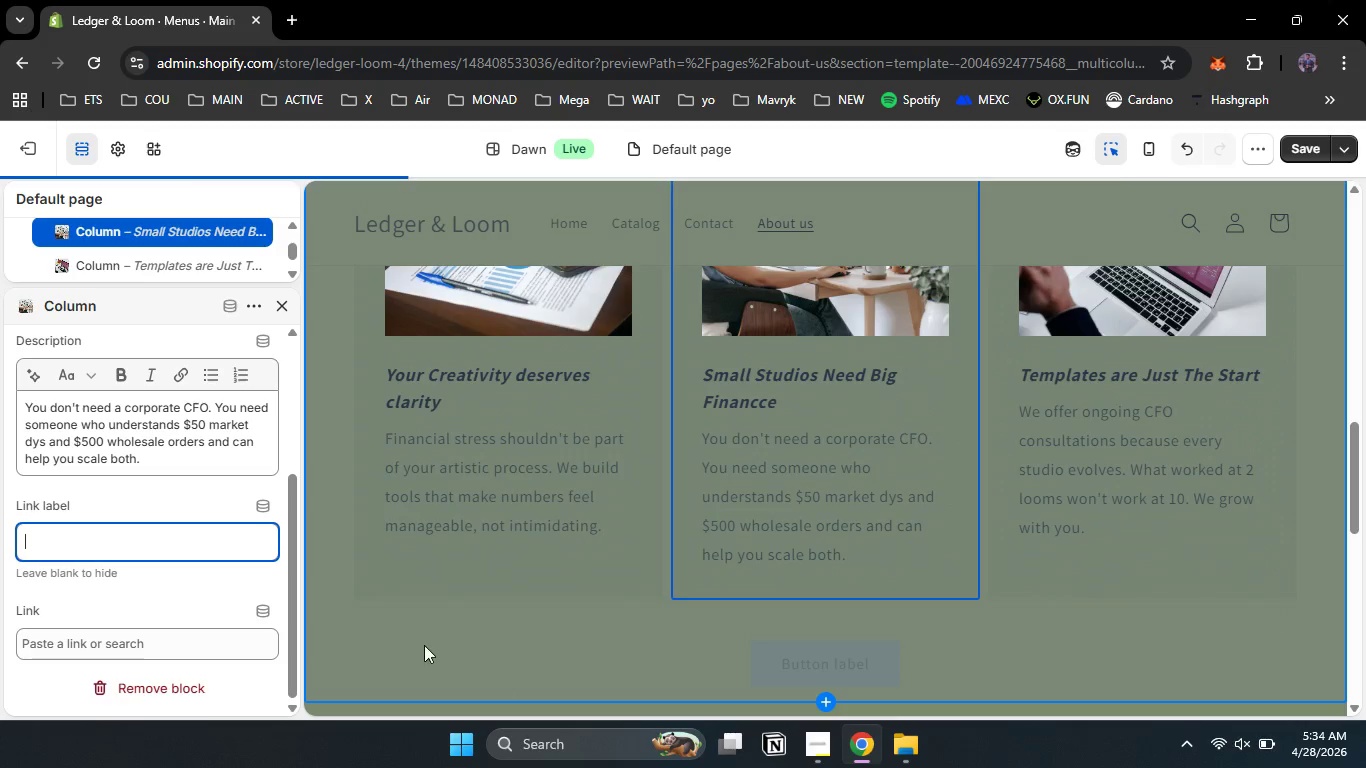 
left_click([333, 613])
 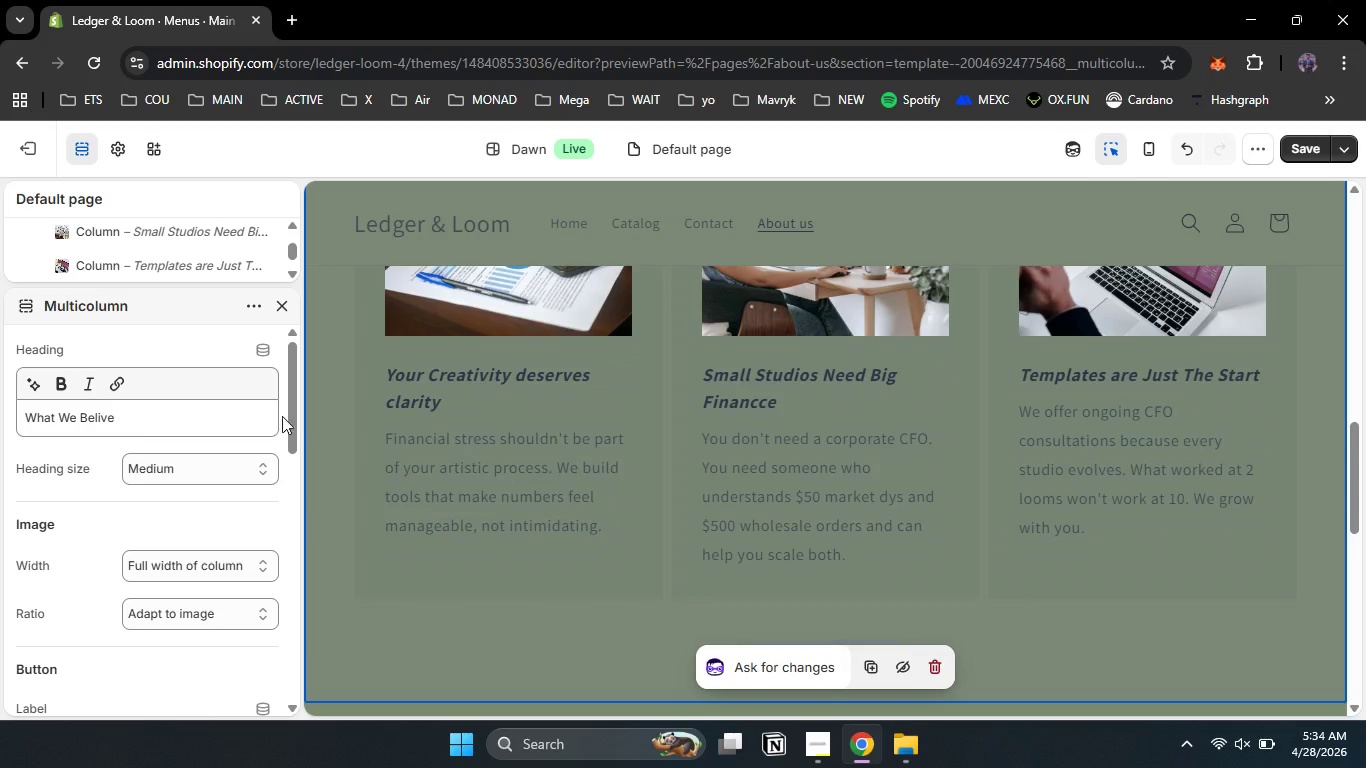 
left_click_drag(start_coordinate=[291, 421], to_coordinate=[300, 485])
 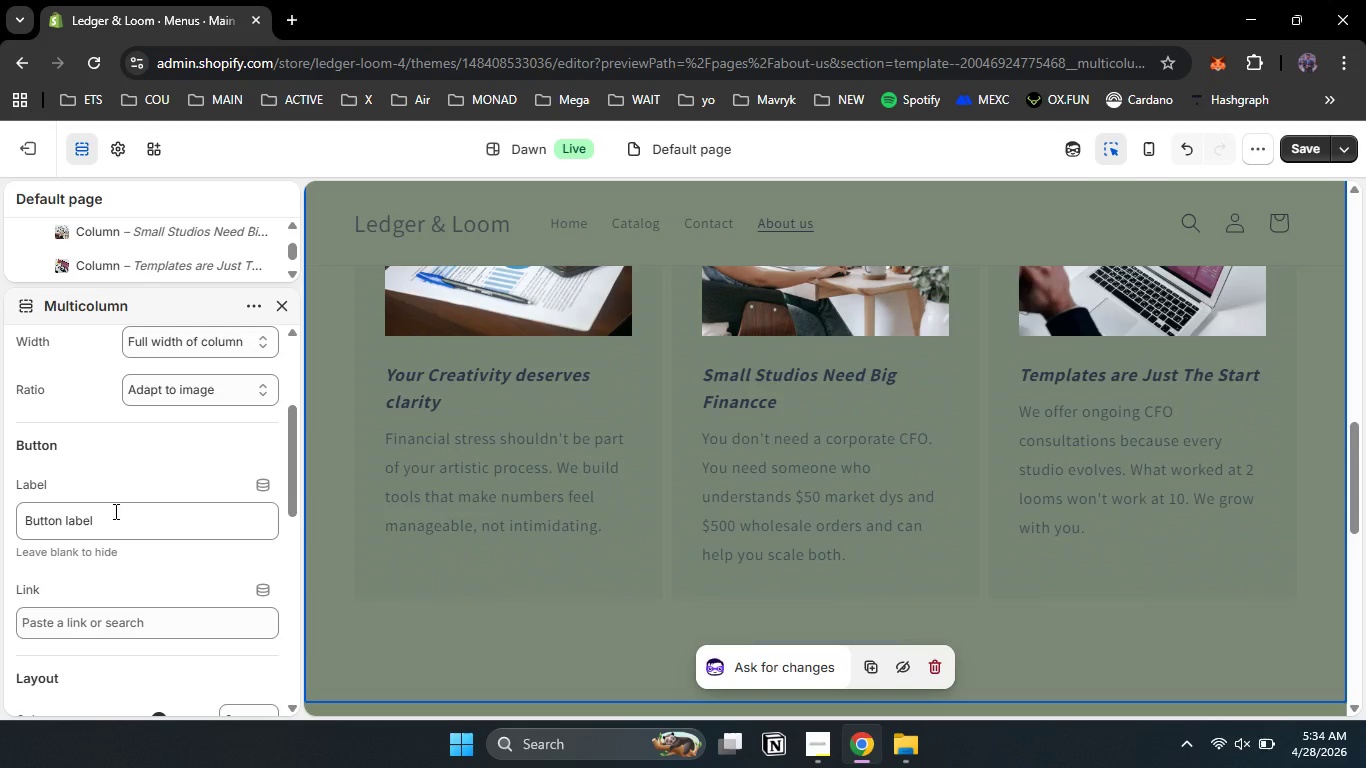 
left_click_drag(start_coordinate=[114, 511], to_coordinate=[0, 509])
 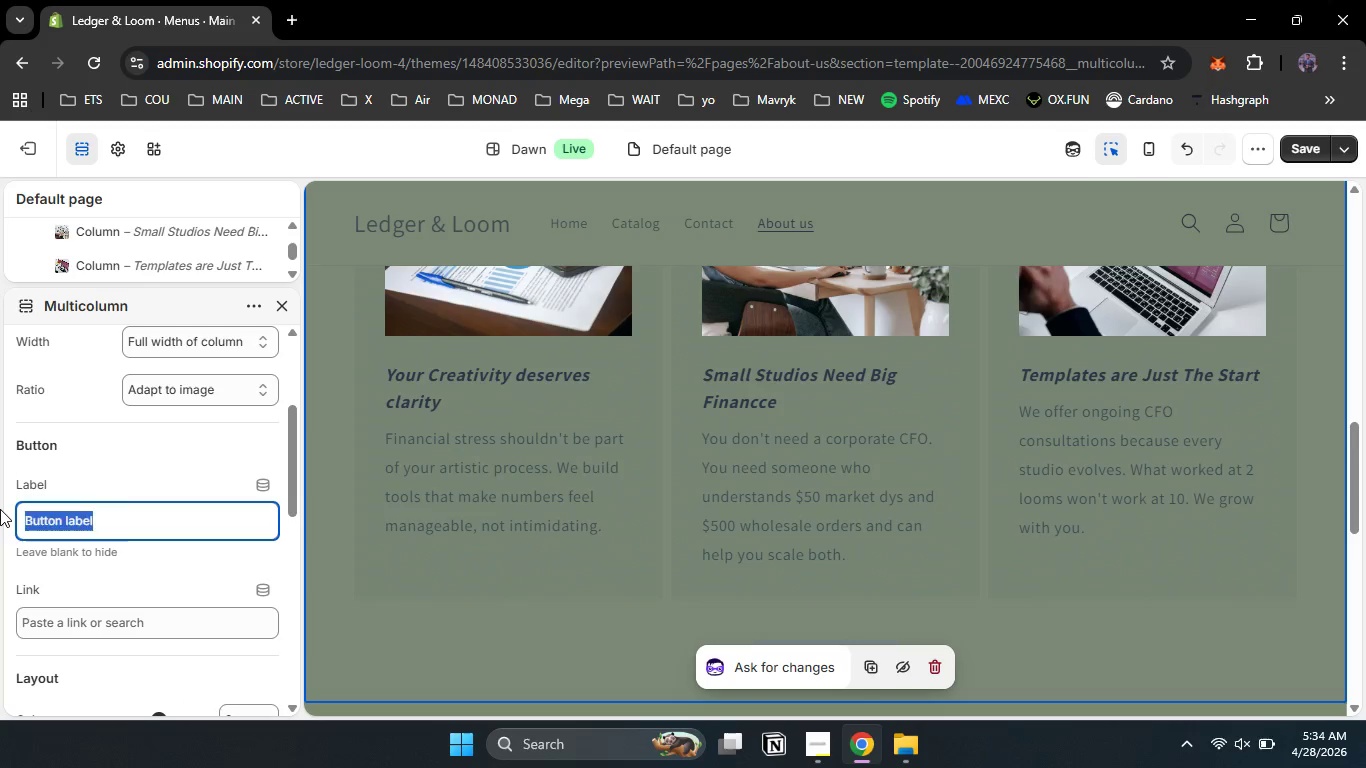 
key(Backspace)
 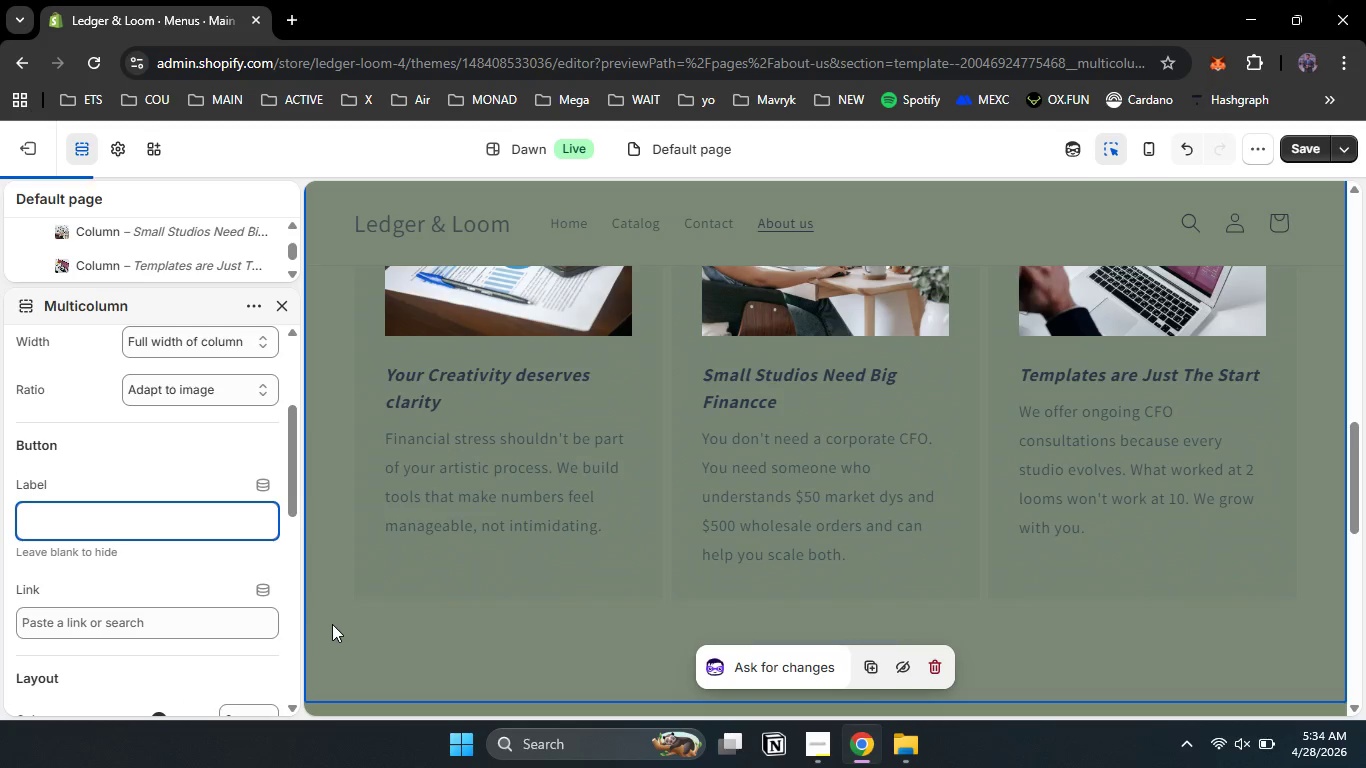 
left_click([333, 625])
 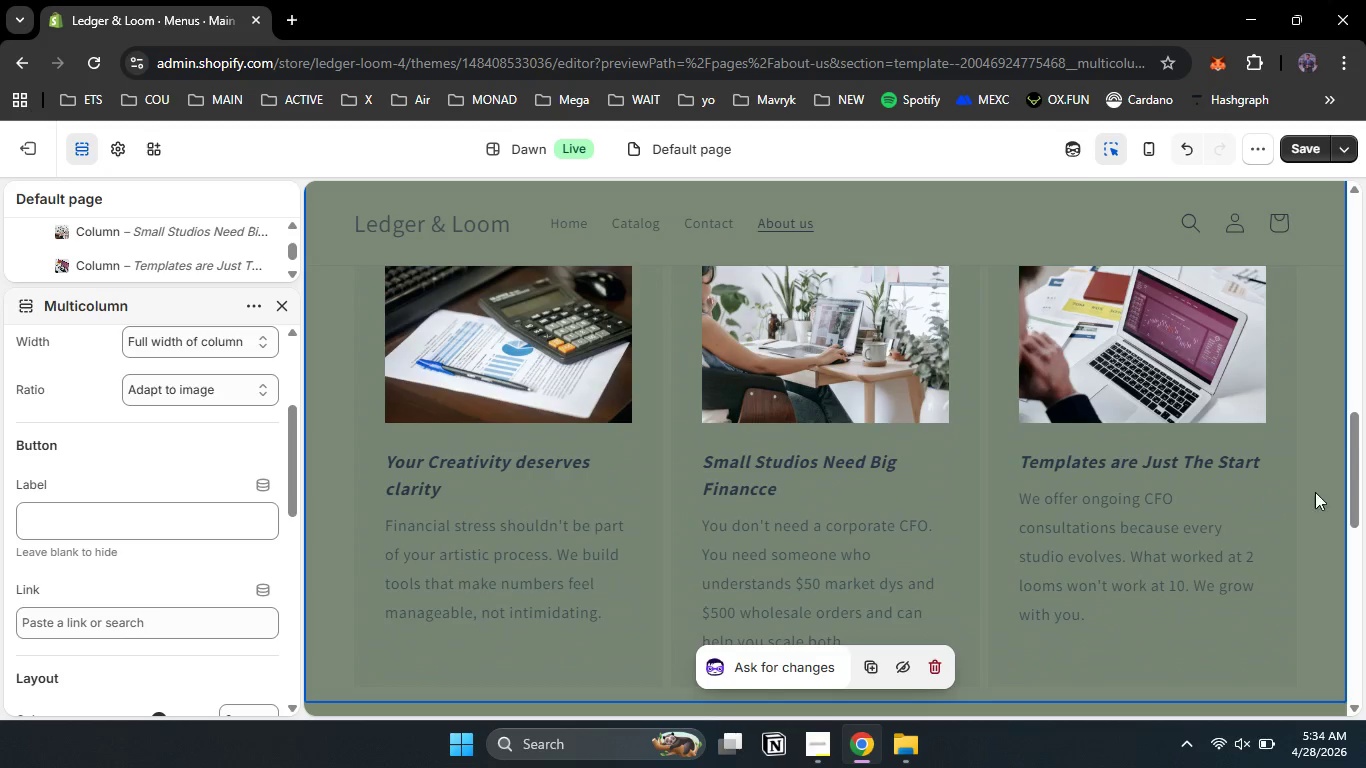 
left_click_drag(start_coordinate=[1352, 494], to_coordinate=[1365, 514])
 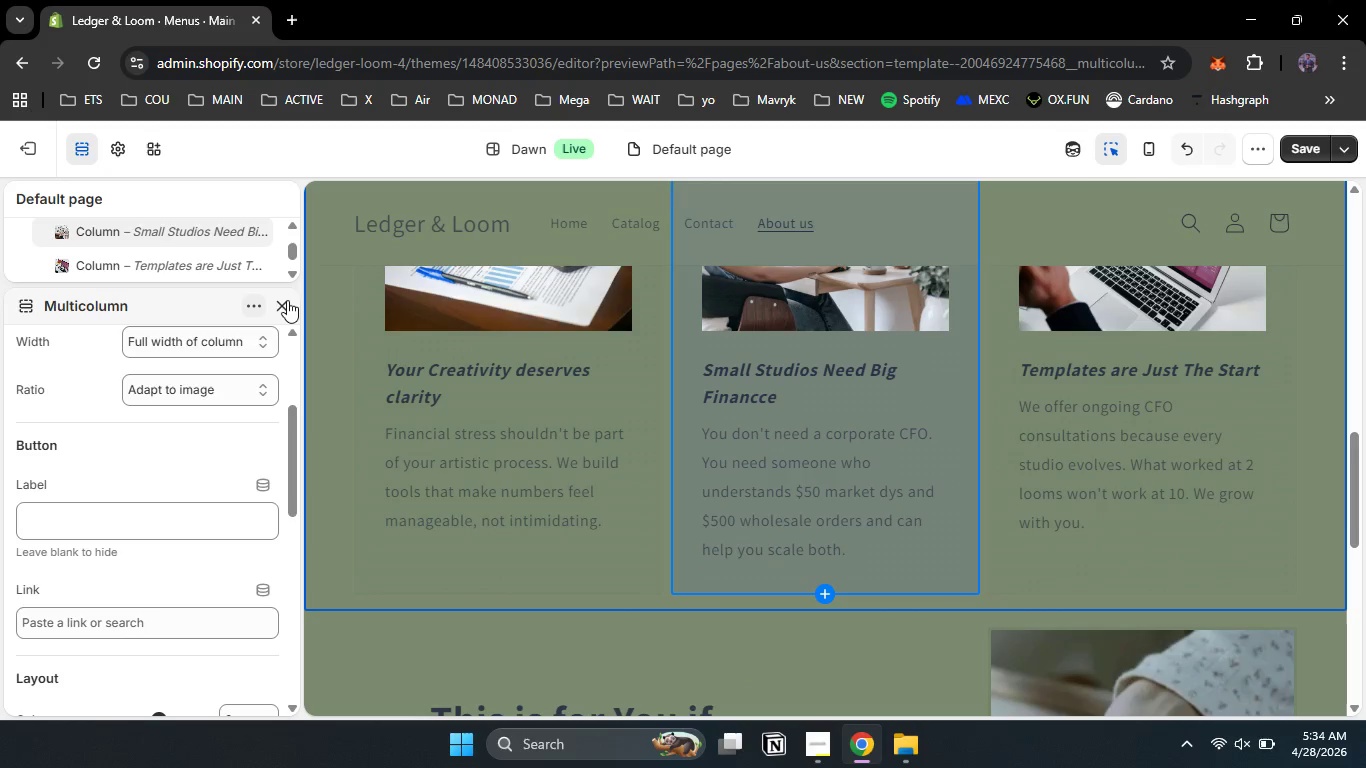 
left_click([289, 300])
 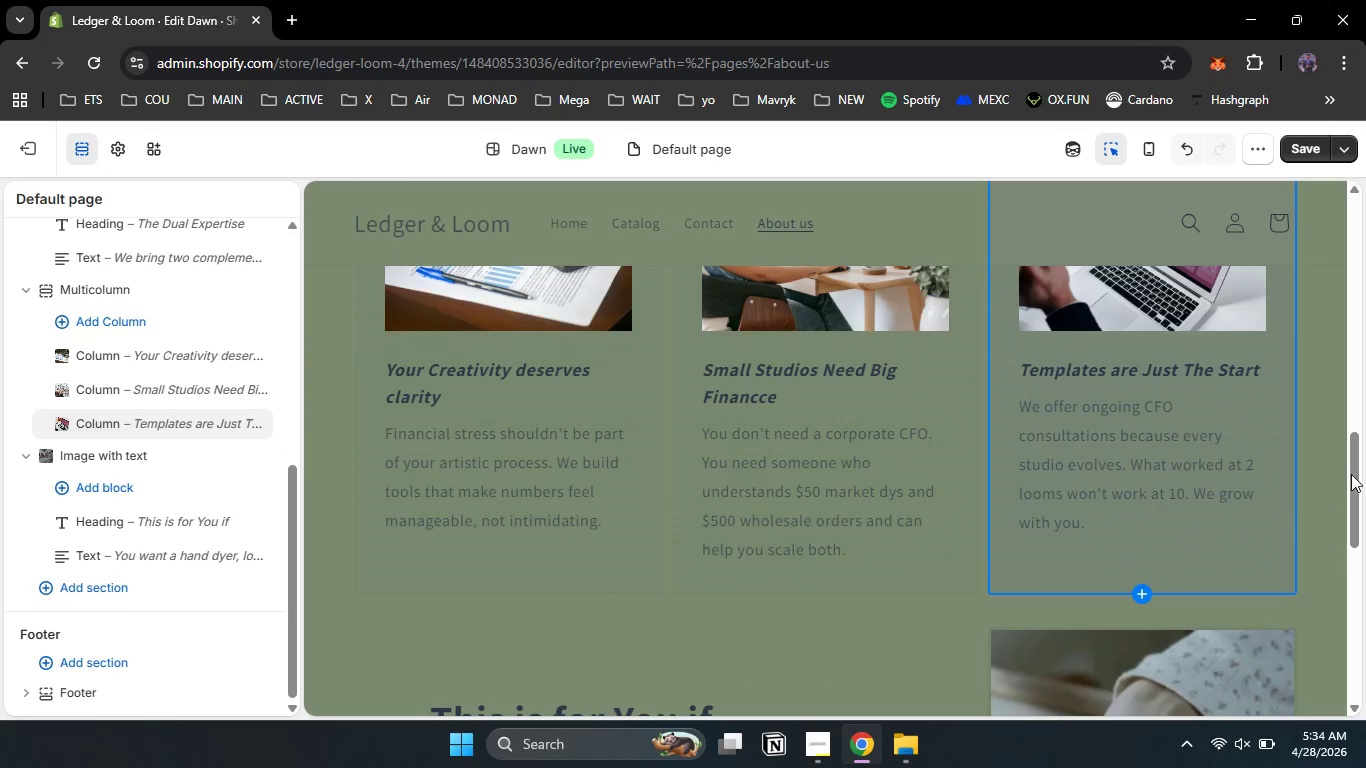 
left_click_drag(start_coordinate=[1351, 477], to_coordinate=[1365, 236])
 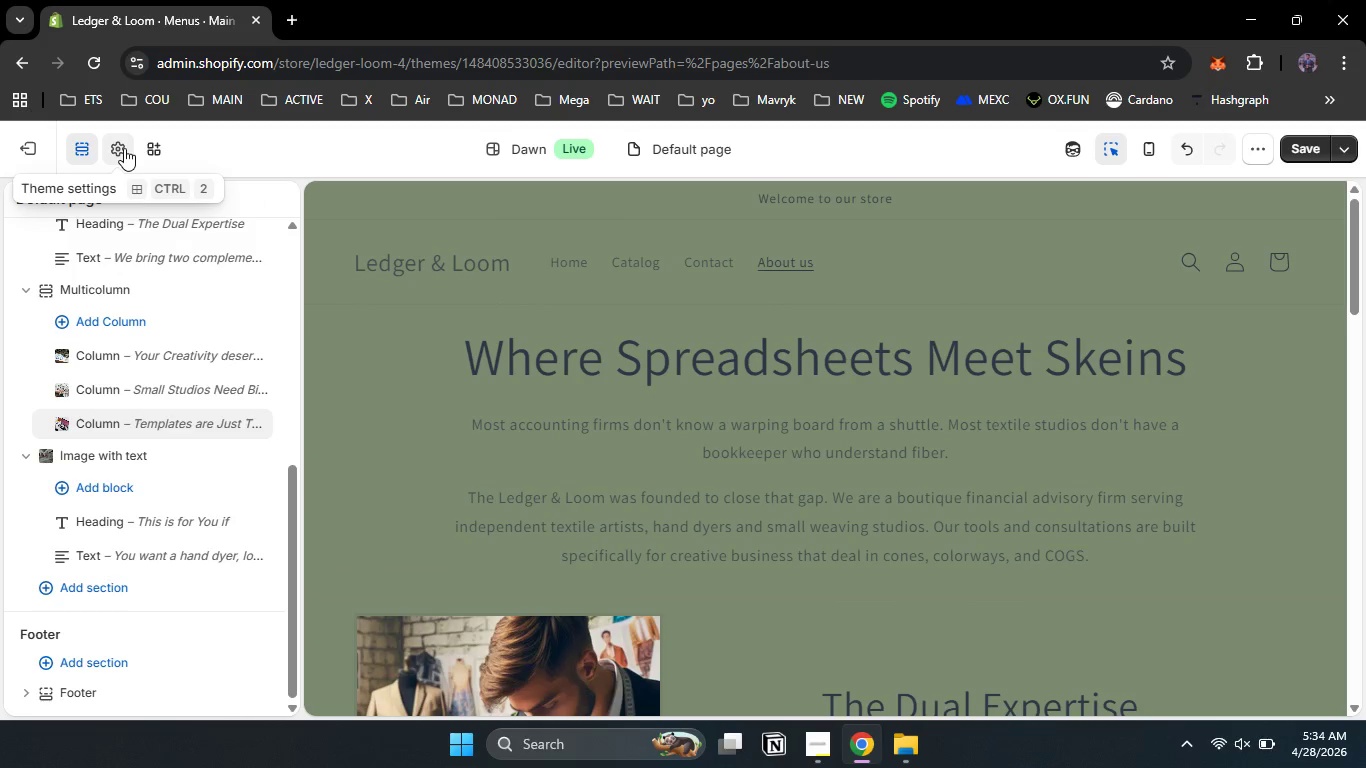 
left_click([123, 148])
 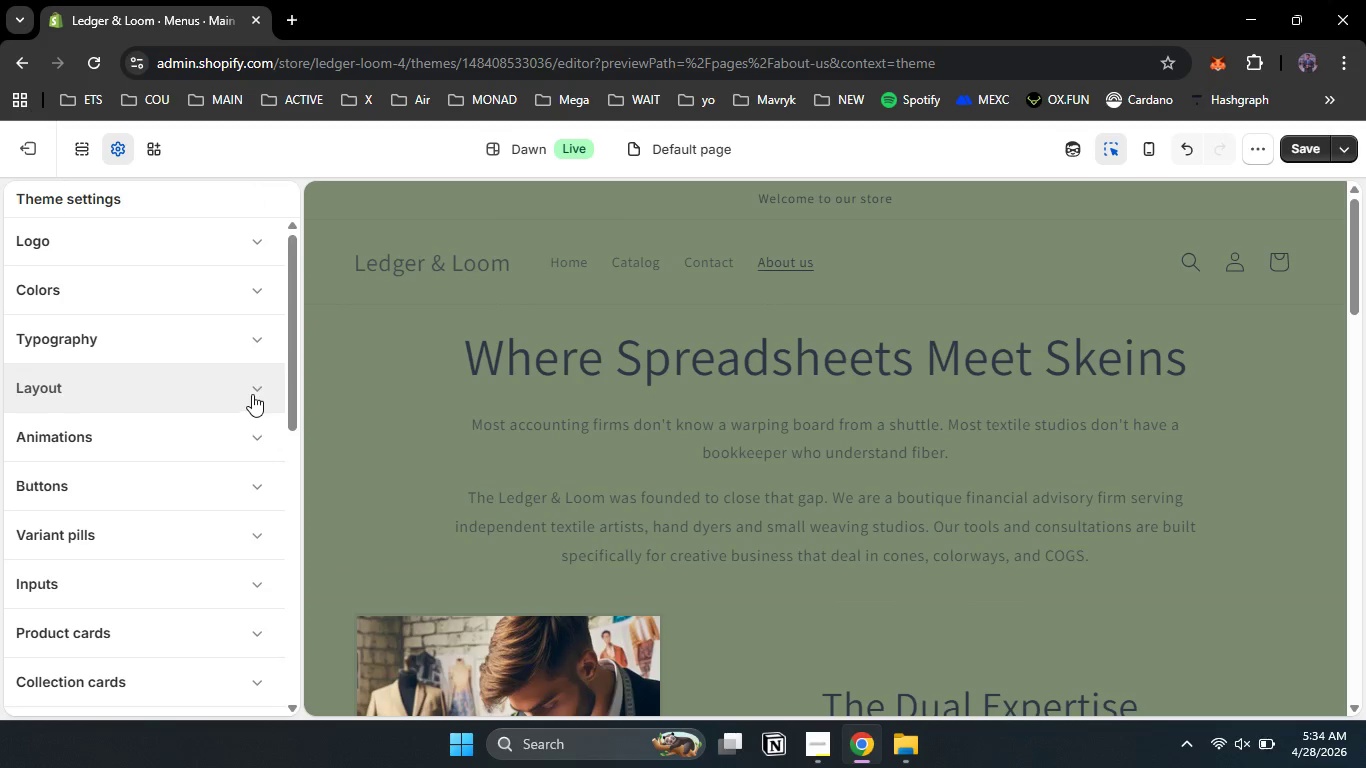 
left_click([266, 385])
 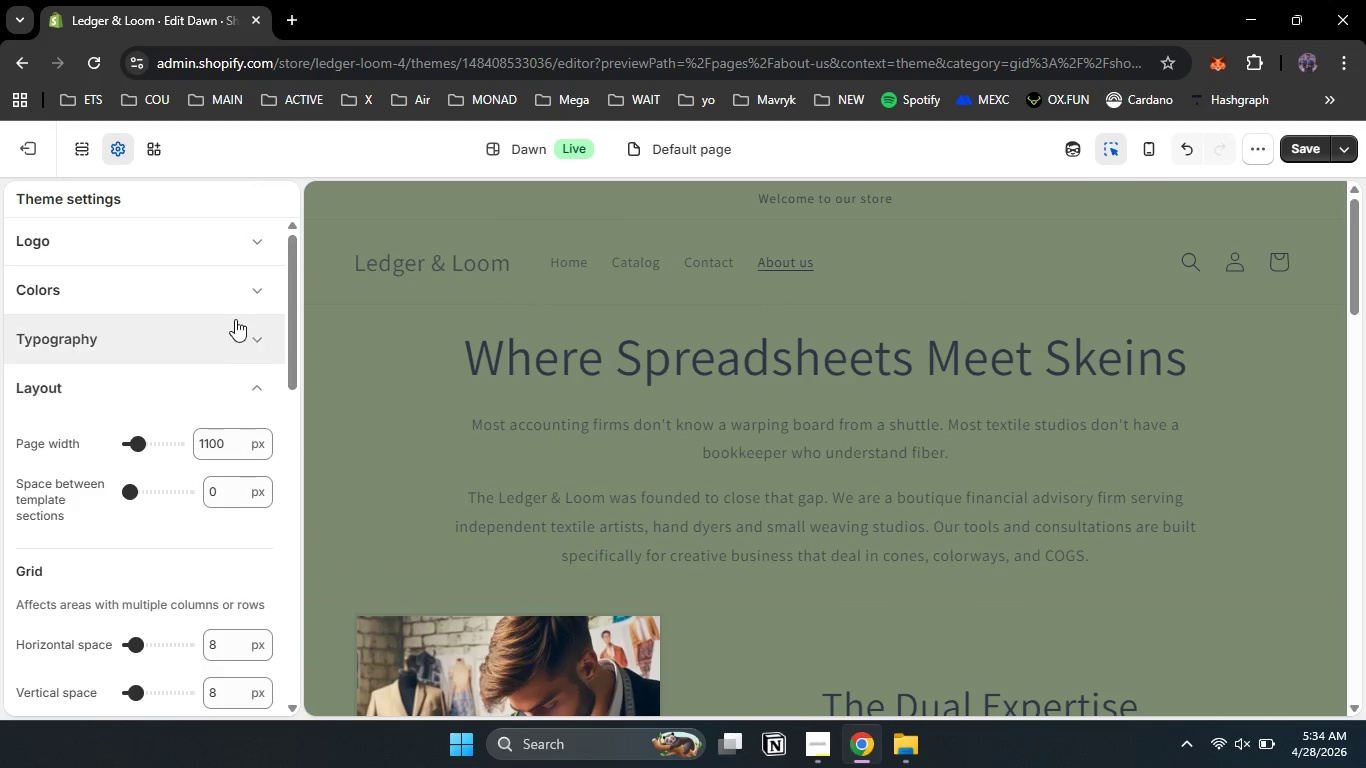 
left_click([238, 293])
 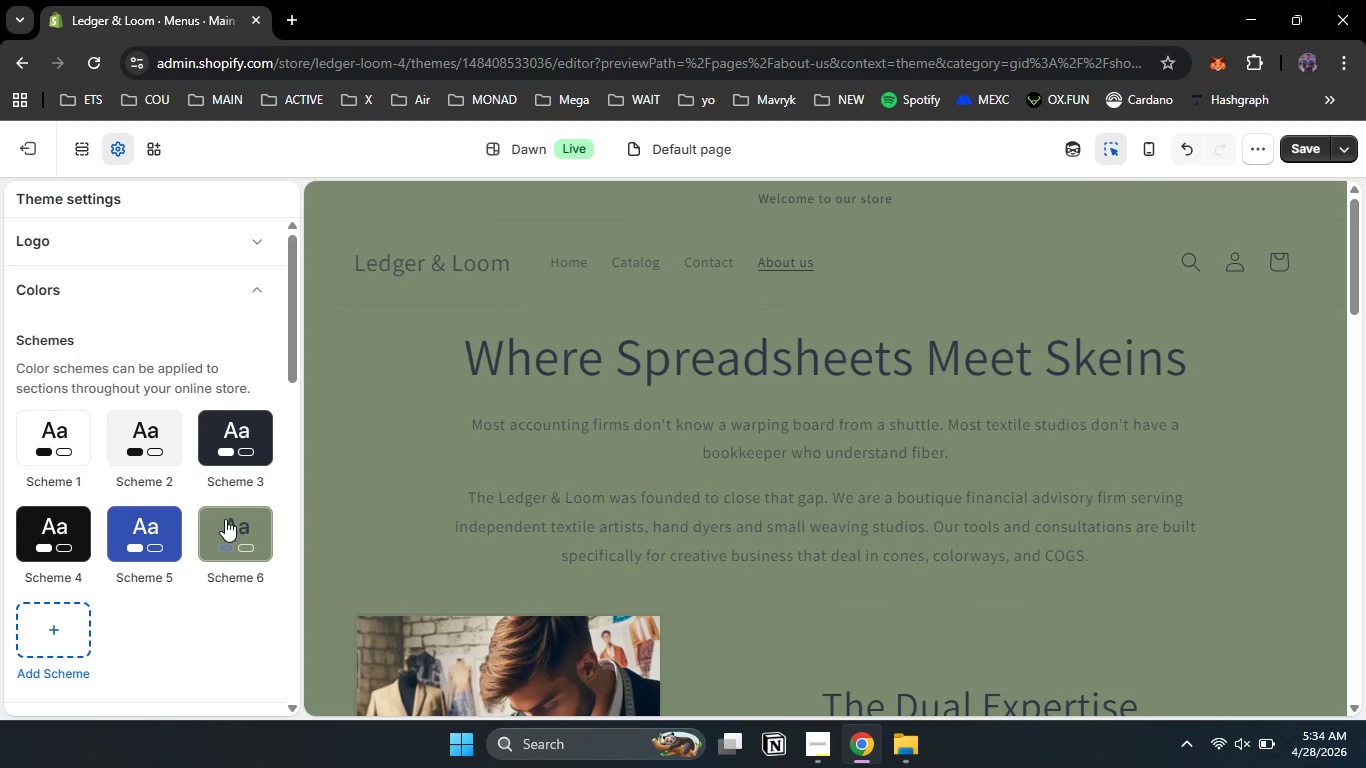 
left_click([225, 522])
 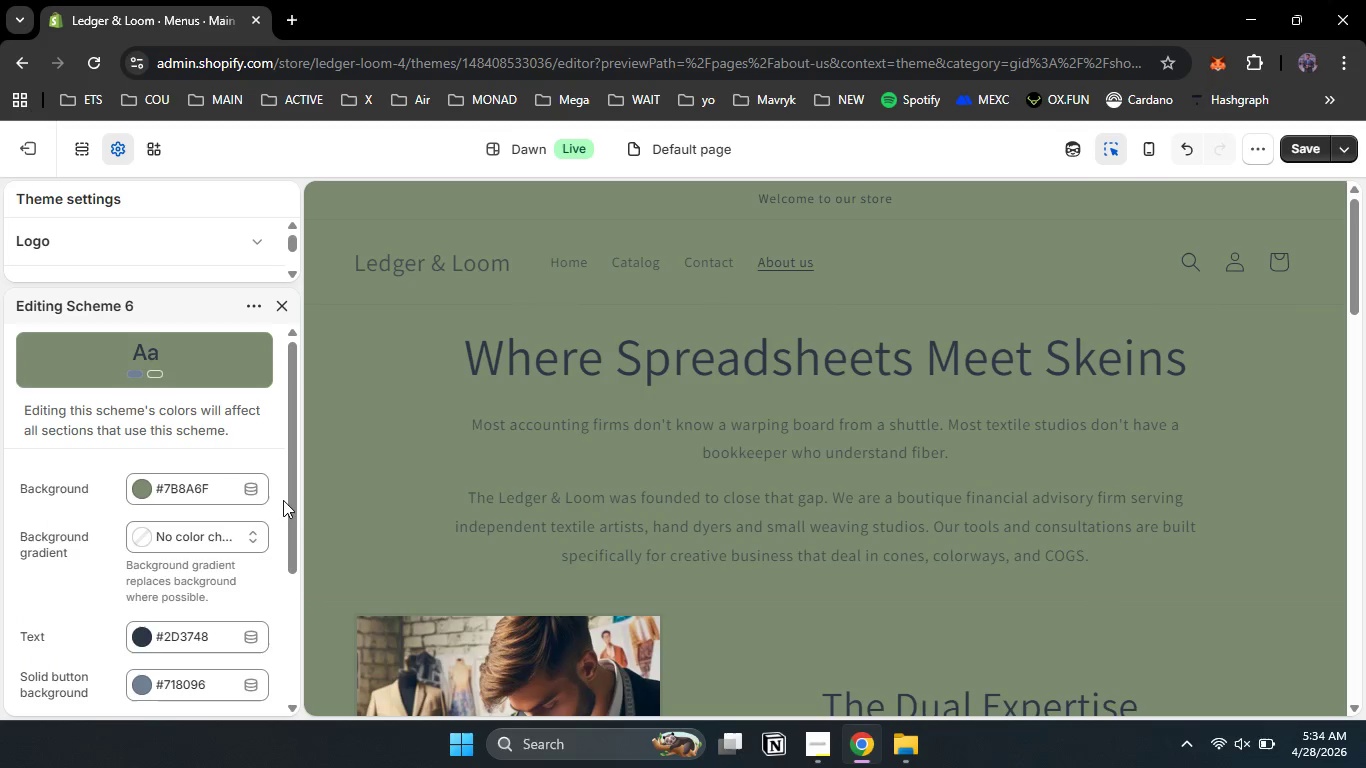 
left_click_drag(start_coordinate=[290, 513], to_coordinate=[296, 578])
 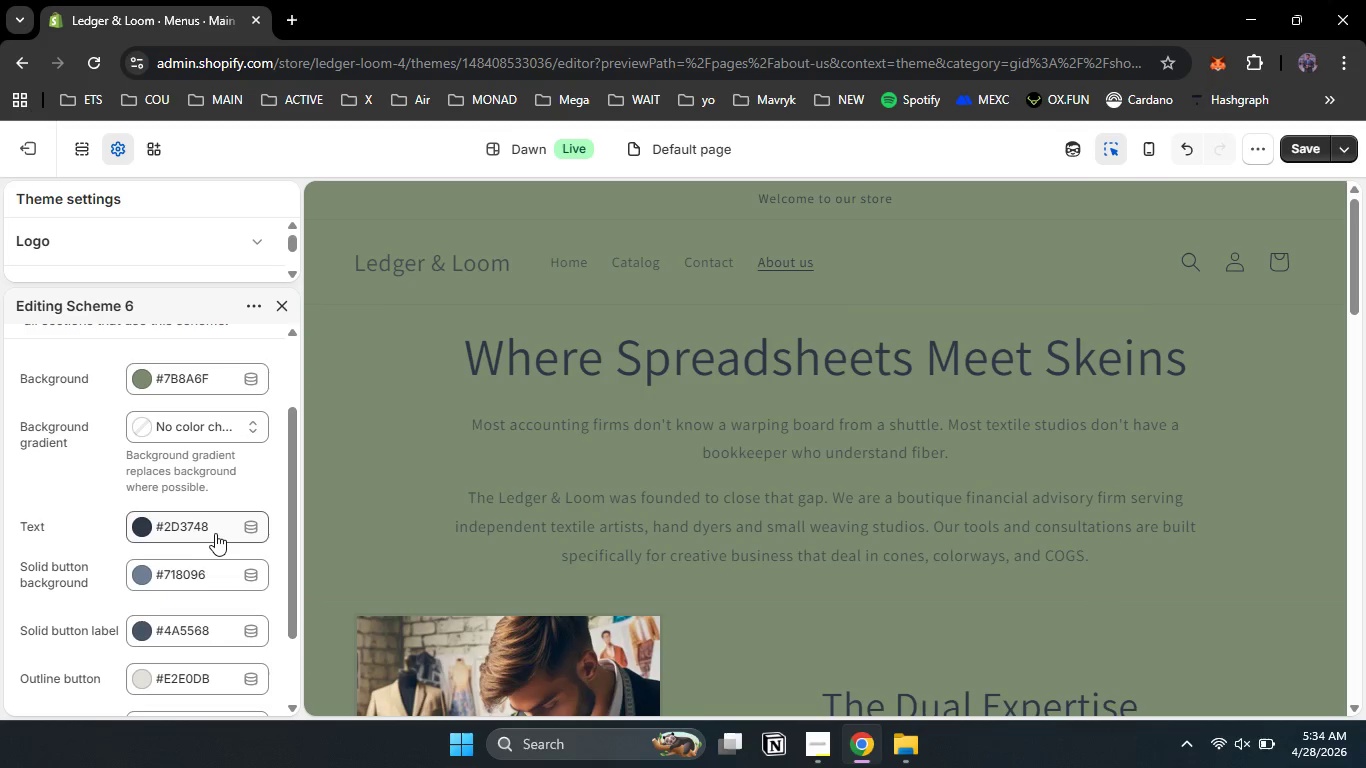 
left_click([213, 533])
 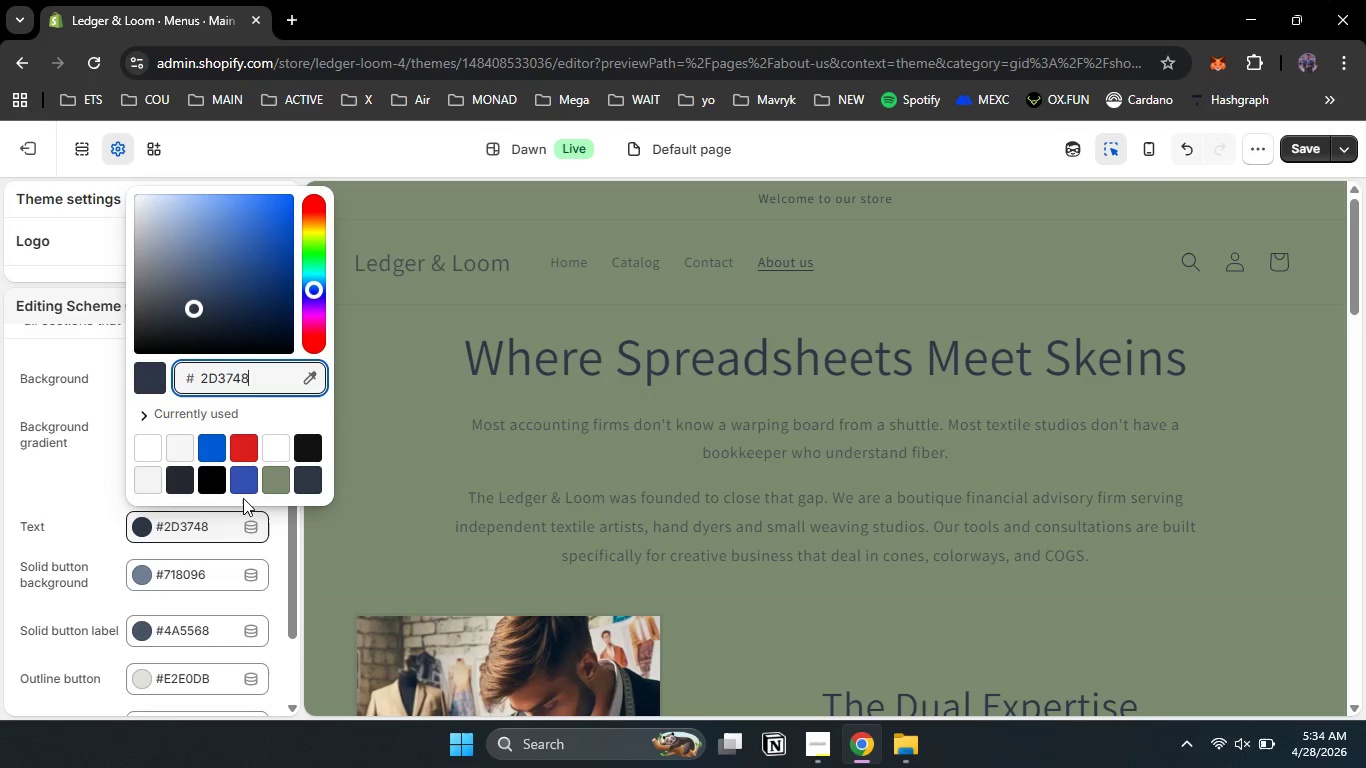 
left_click([308, 472])
 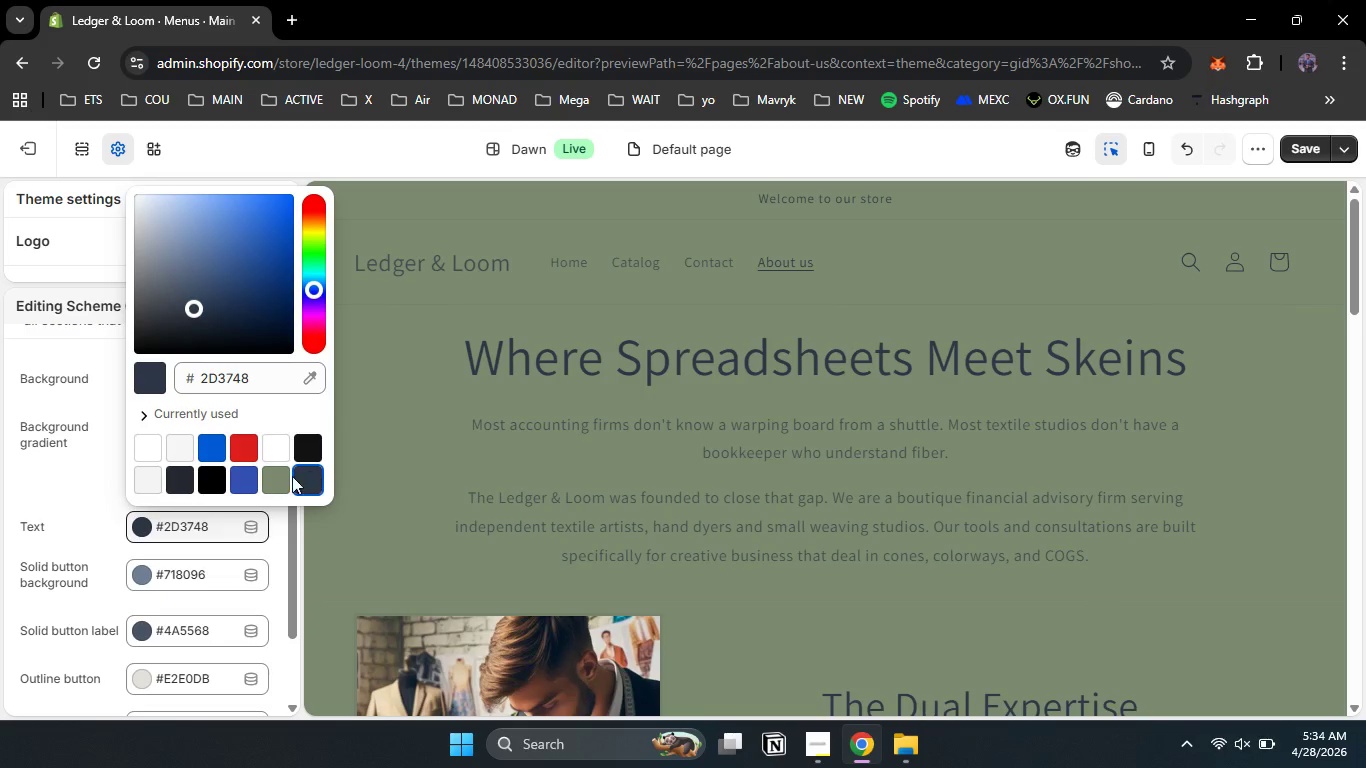 
left_click([30, 497])
 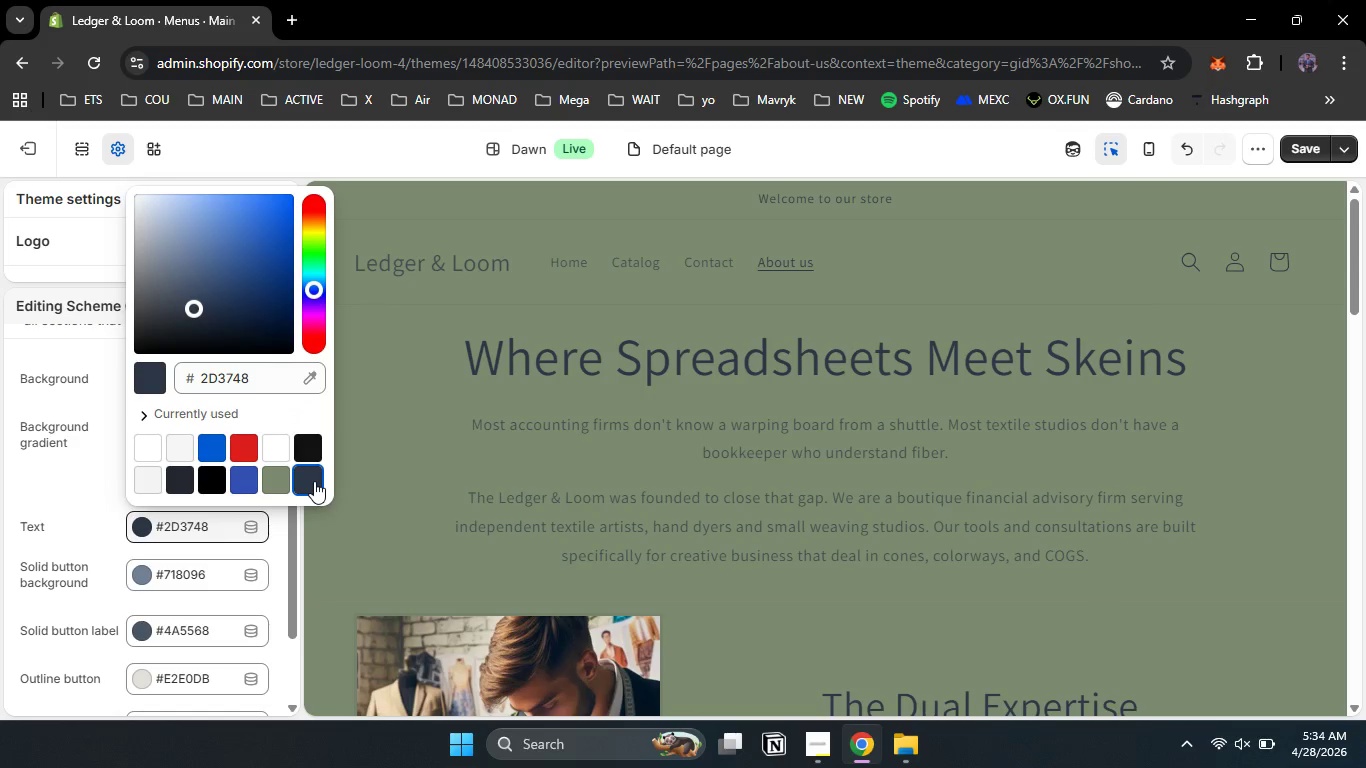 
wait(6.55)
 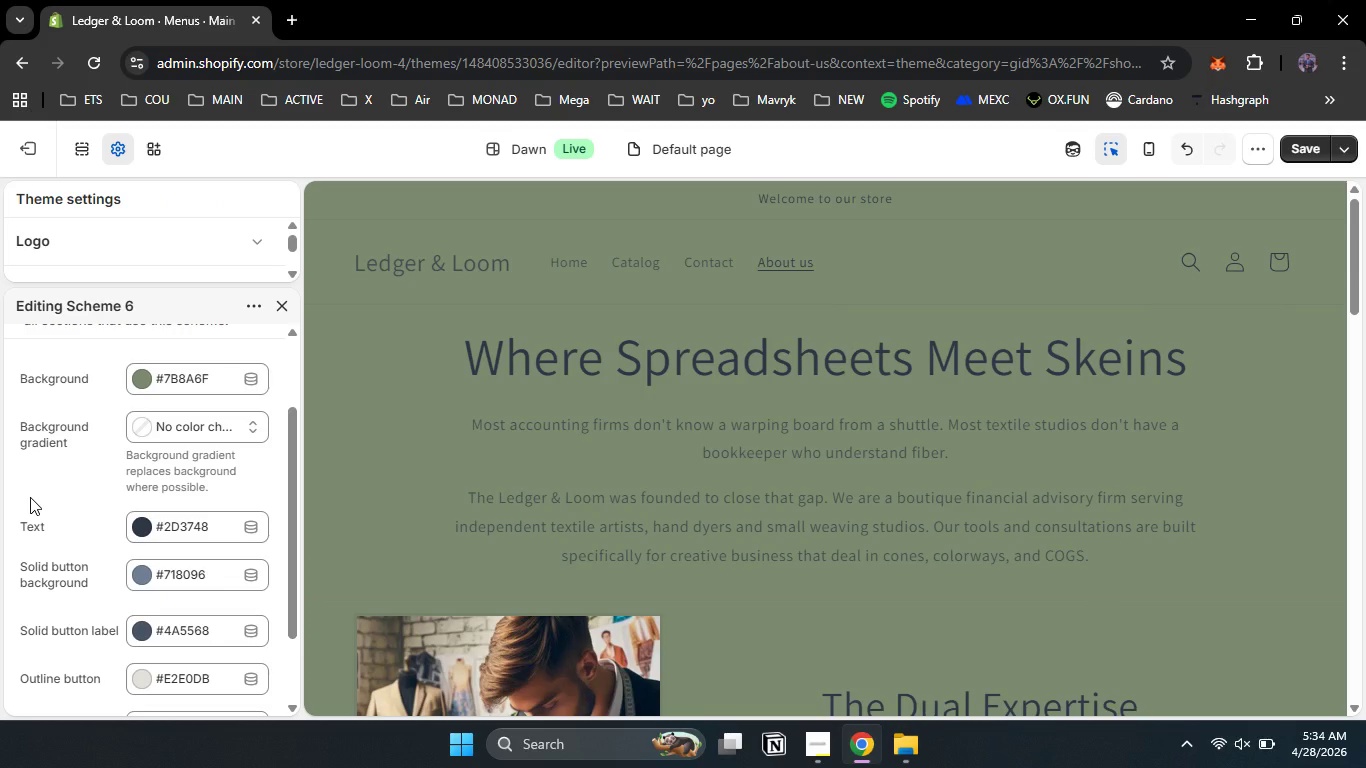 
left_click([31, 469])
 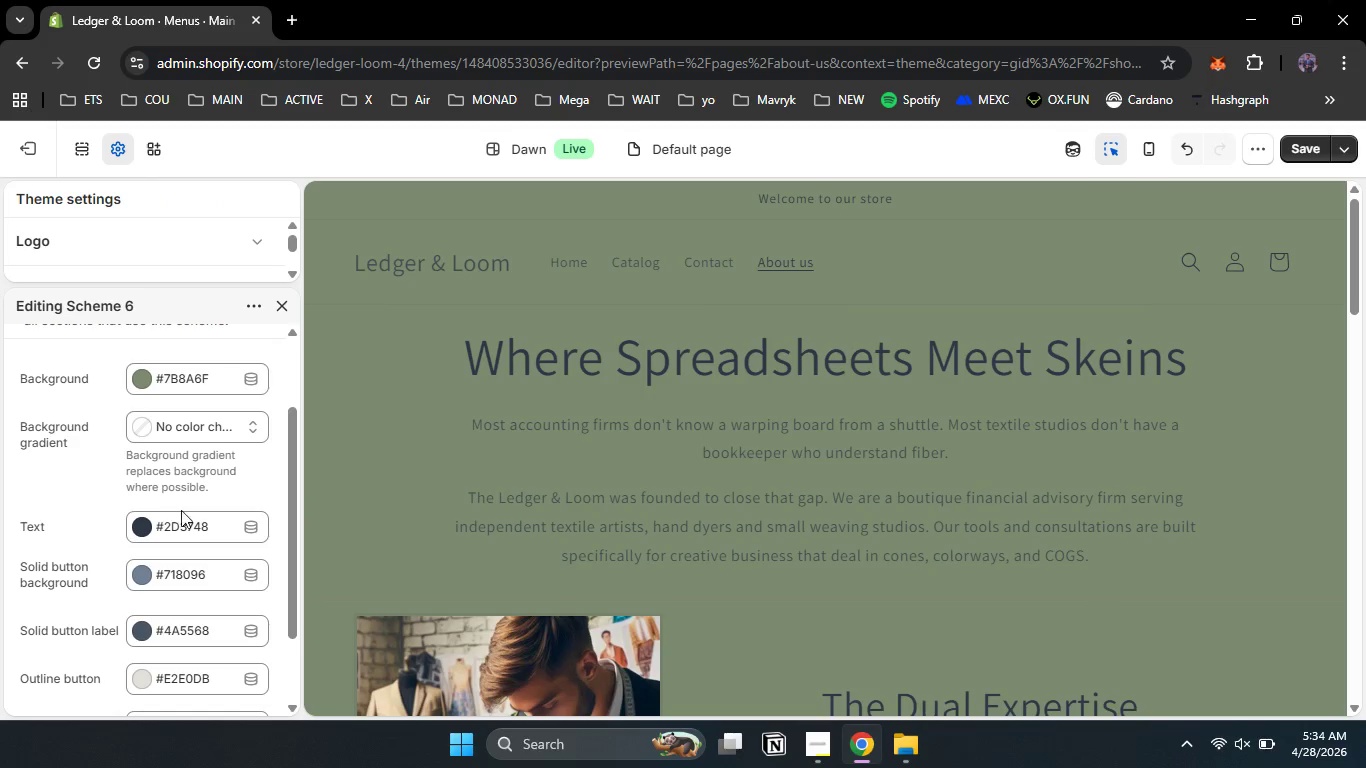 
left_click([183, 510])
 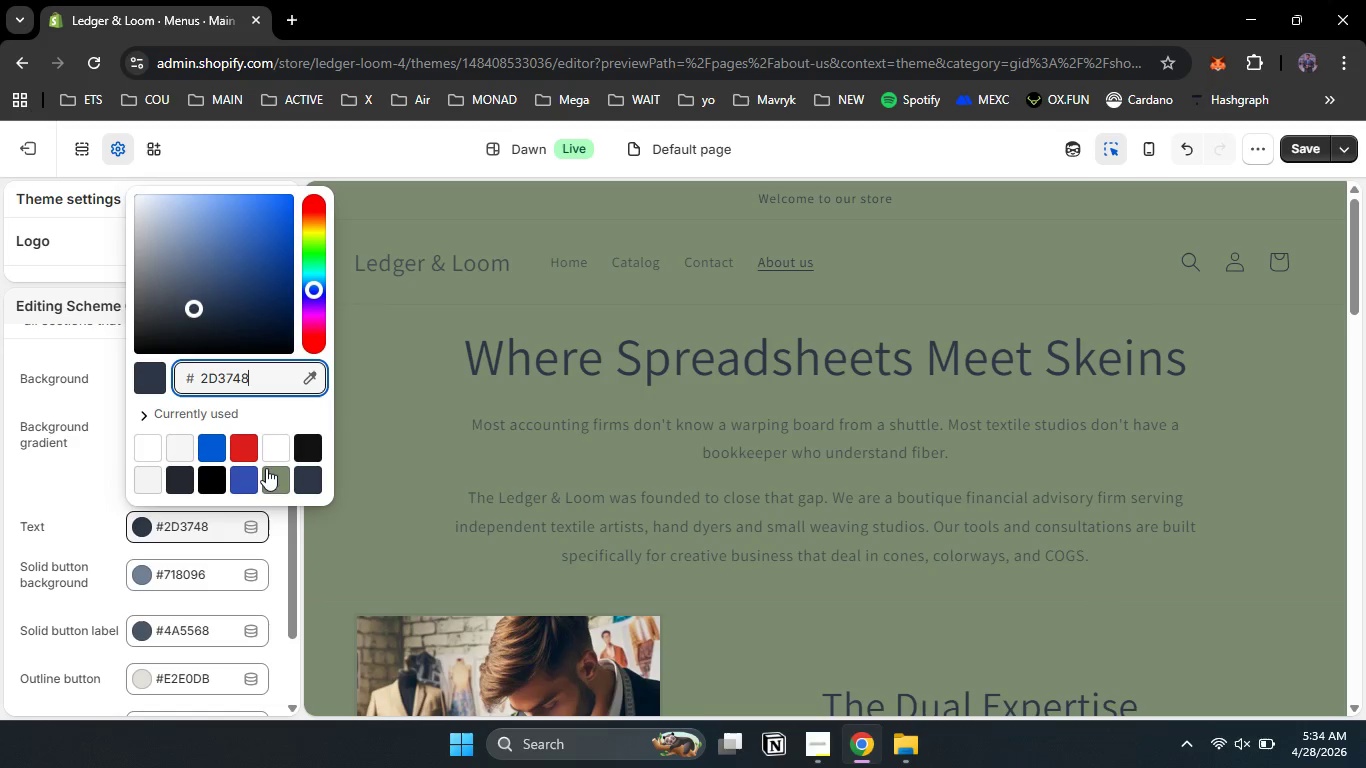 
left_click([277, 454])
 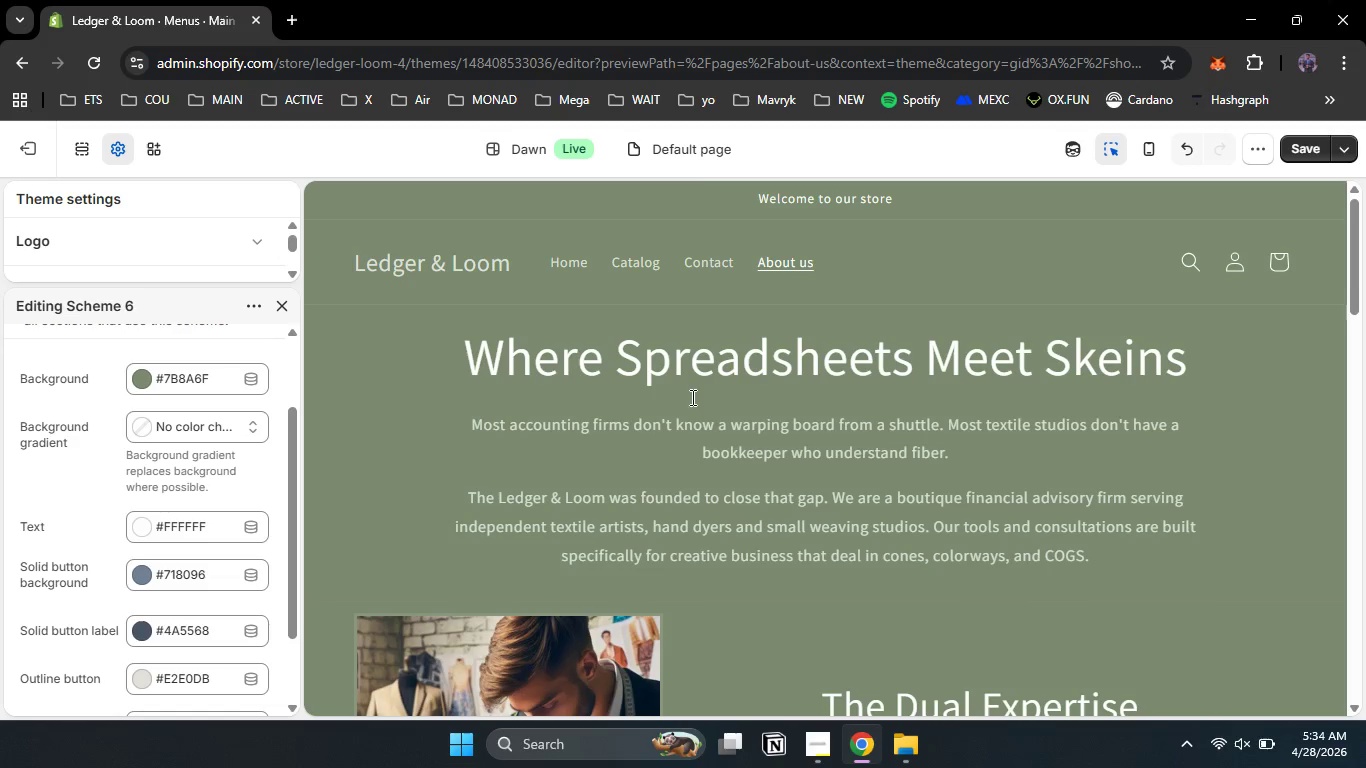 
wait(5.38)
 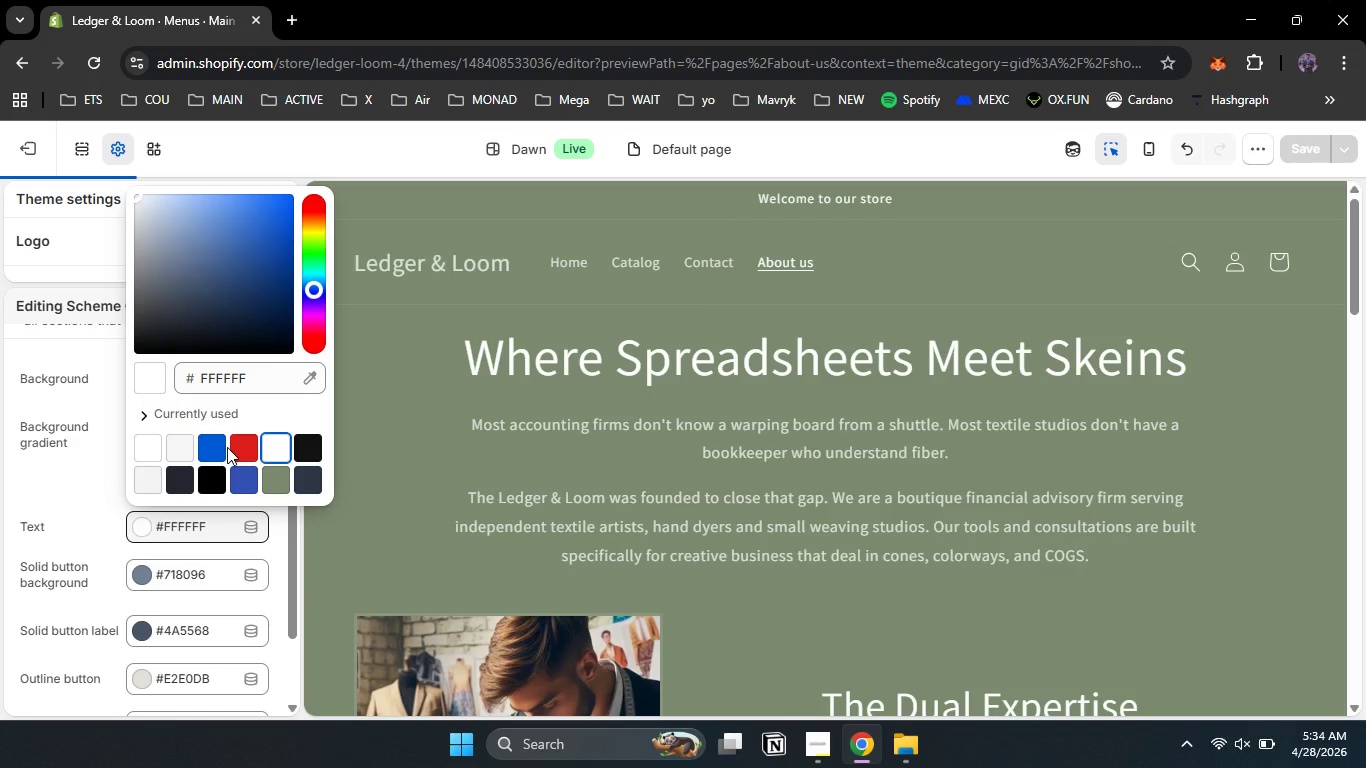 
left_click_drag(start_coordinate=[1352, 271], to_coordinate=[1365, 528])
 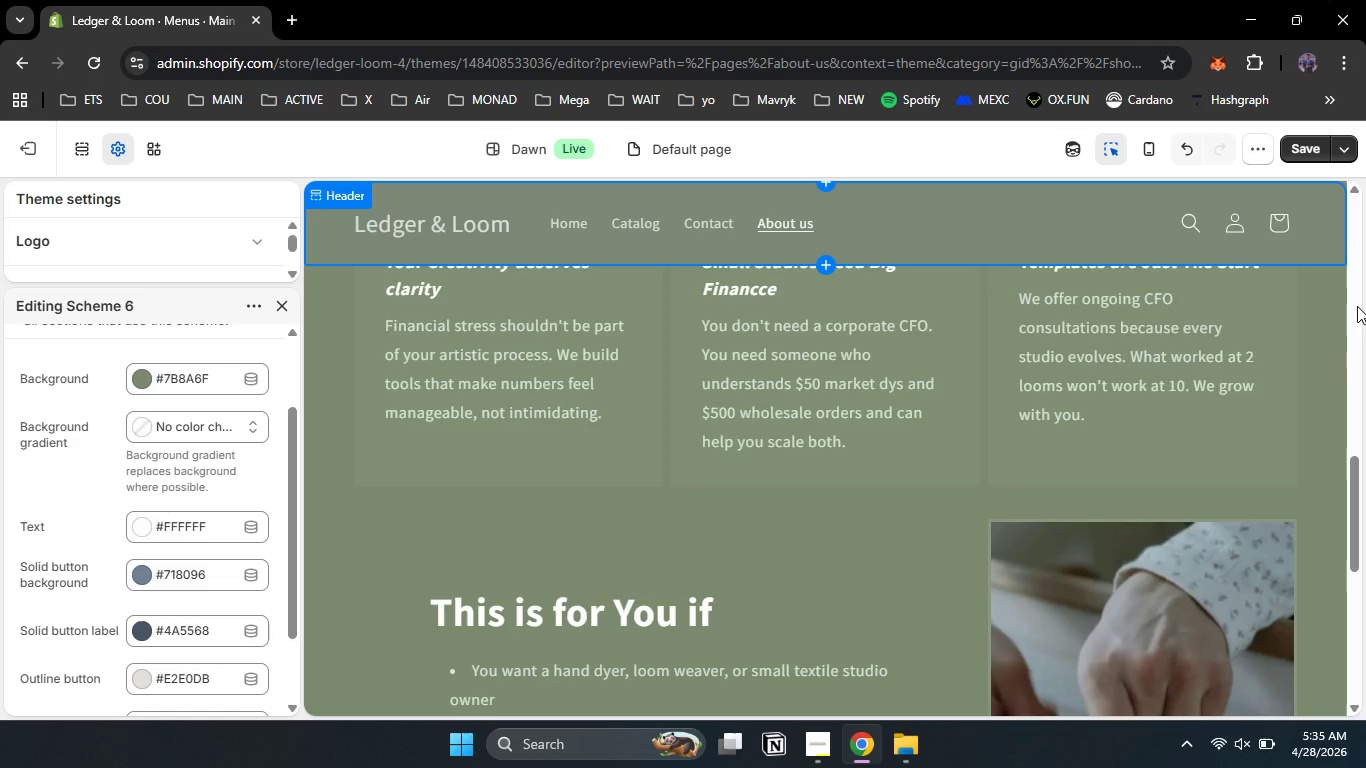 
left_click_drag(start_coordinate=[1356, 492], to_coordinate=[1360, 220])
 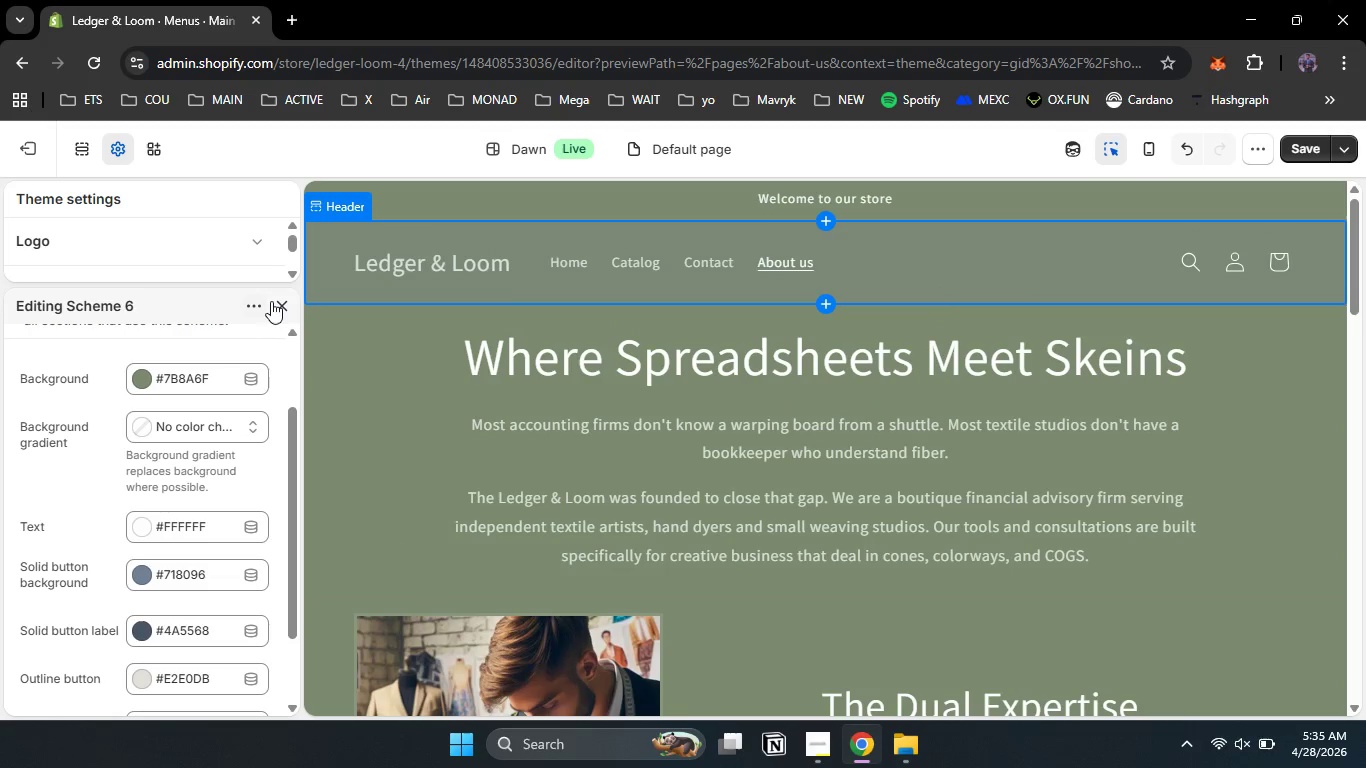 
left_click([272, 301])
 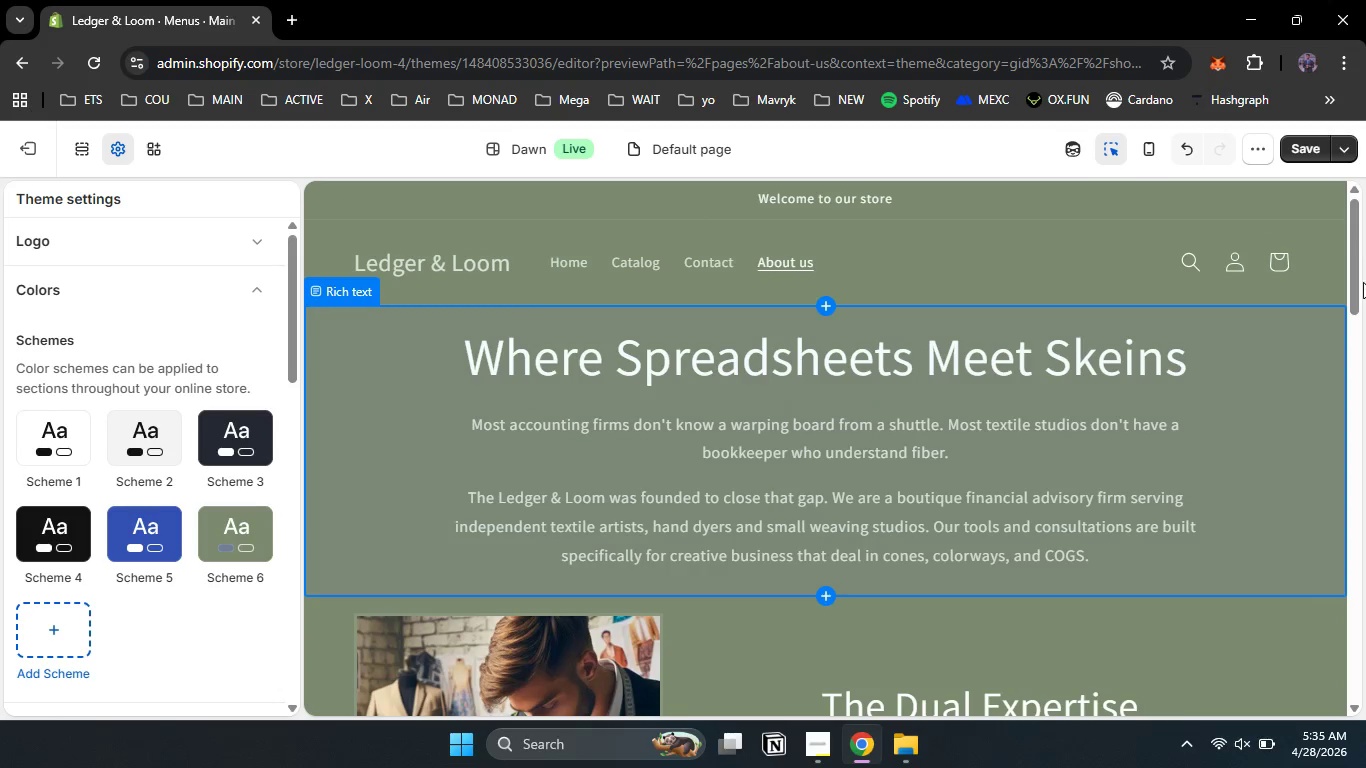 
left_click_drag(start_coordinate=[1355, 287], to_coordinate=[1365, 718])
 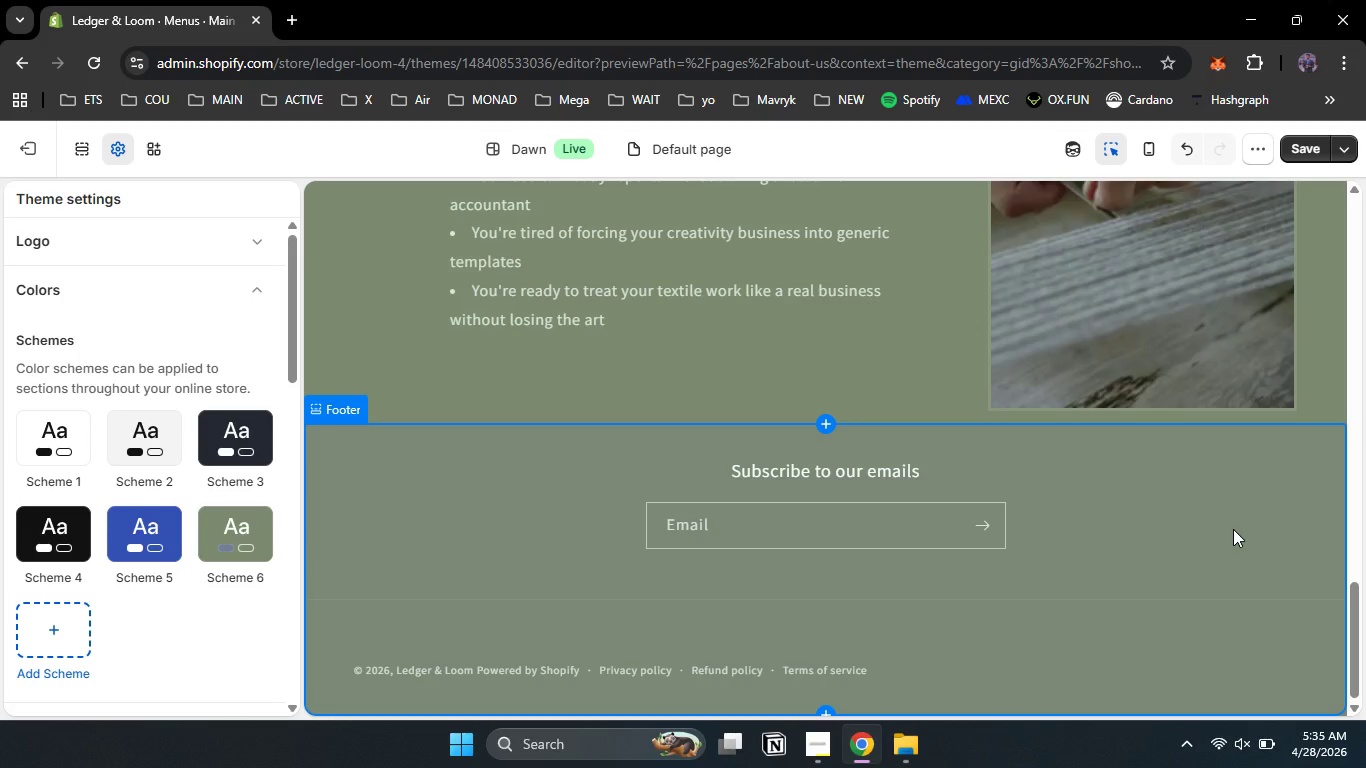 
wait(10.38)
 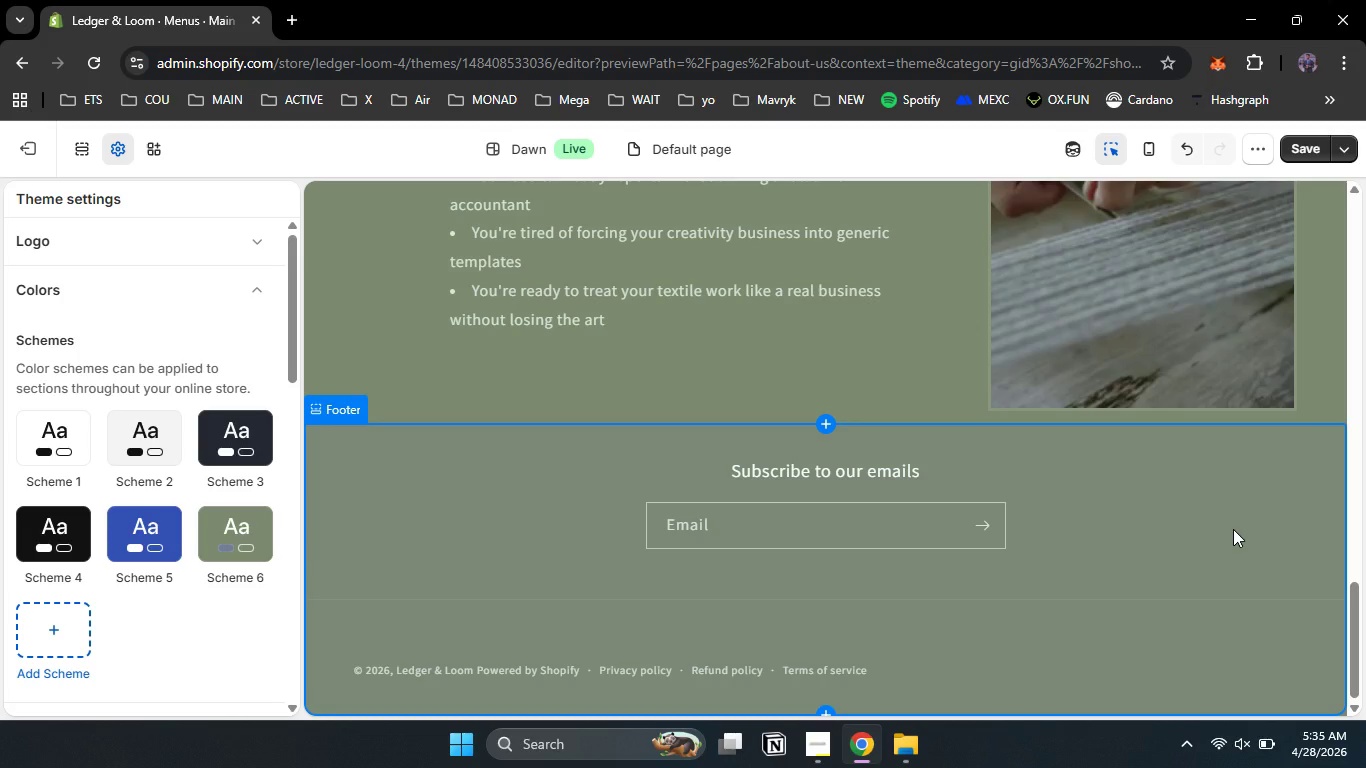 
left_click_drag(start_coordinate=[1353, 616], to_coordinate=[1365, 639])
 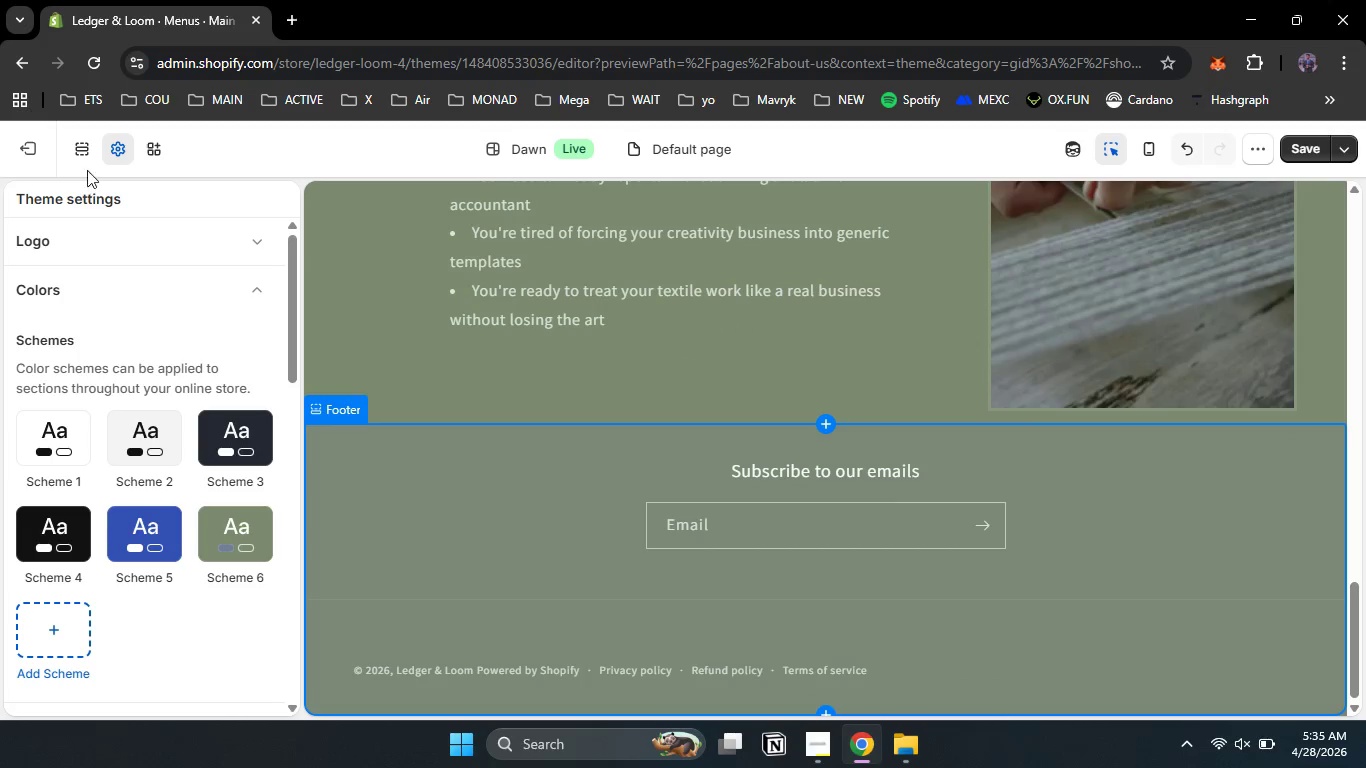 
left_click([78, 151])
 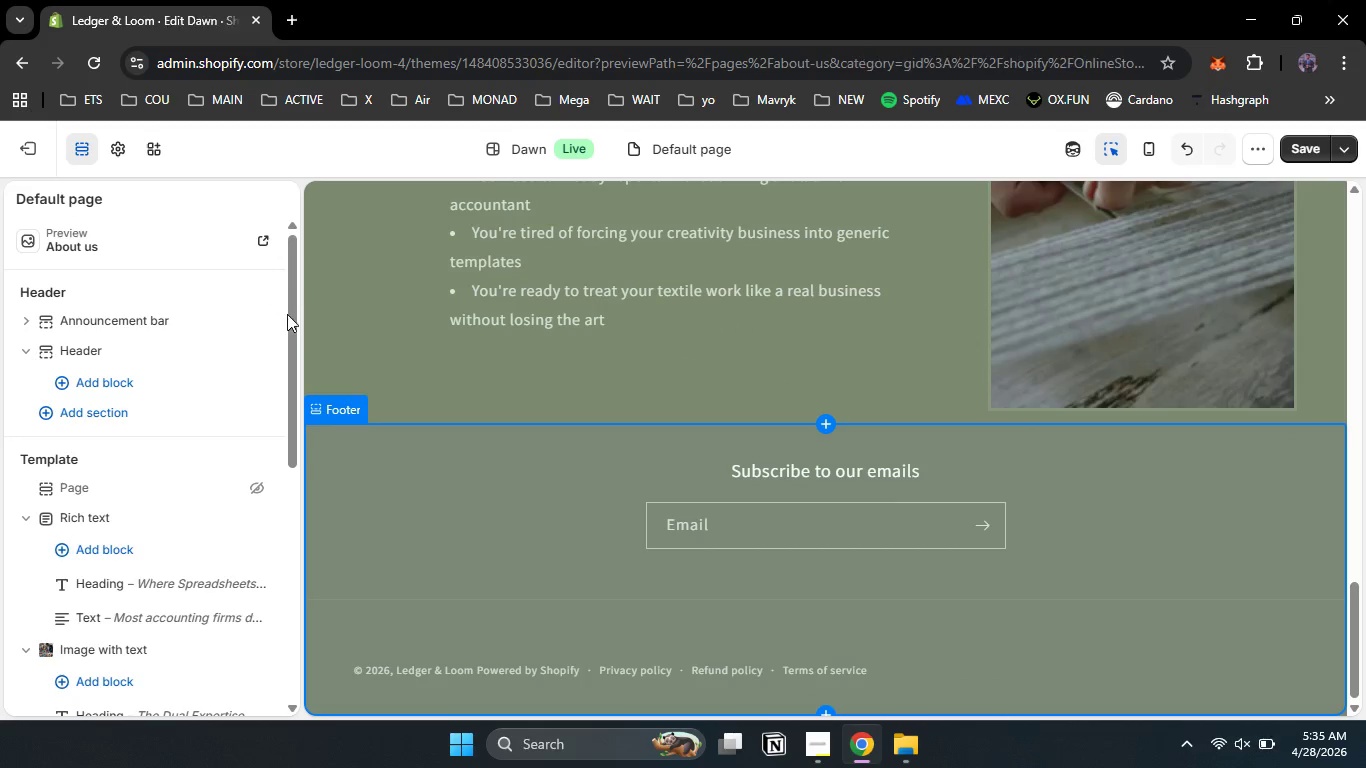 
left_click_drag(start_coordinate=[289, 320], to_coordinate=[292, 594])
 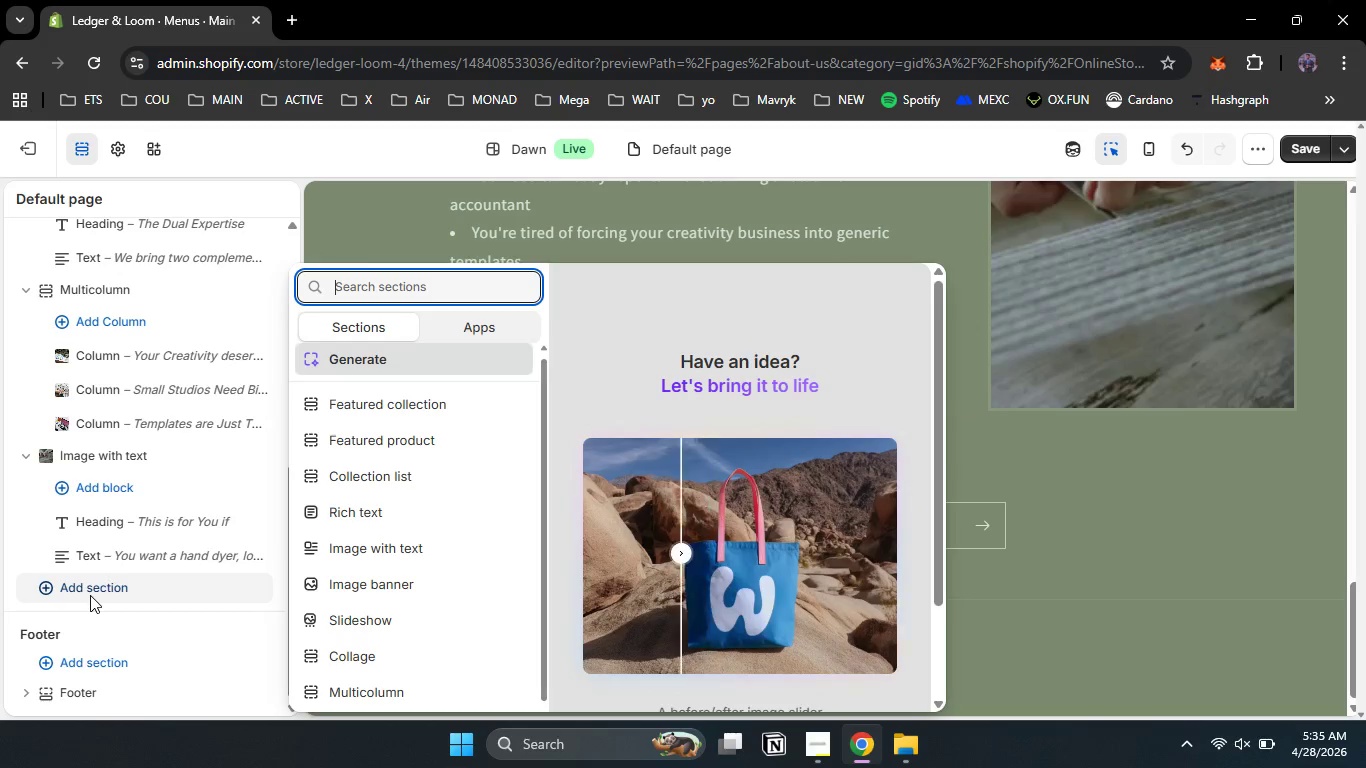 
wait(10.62)
 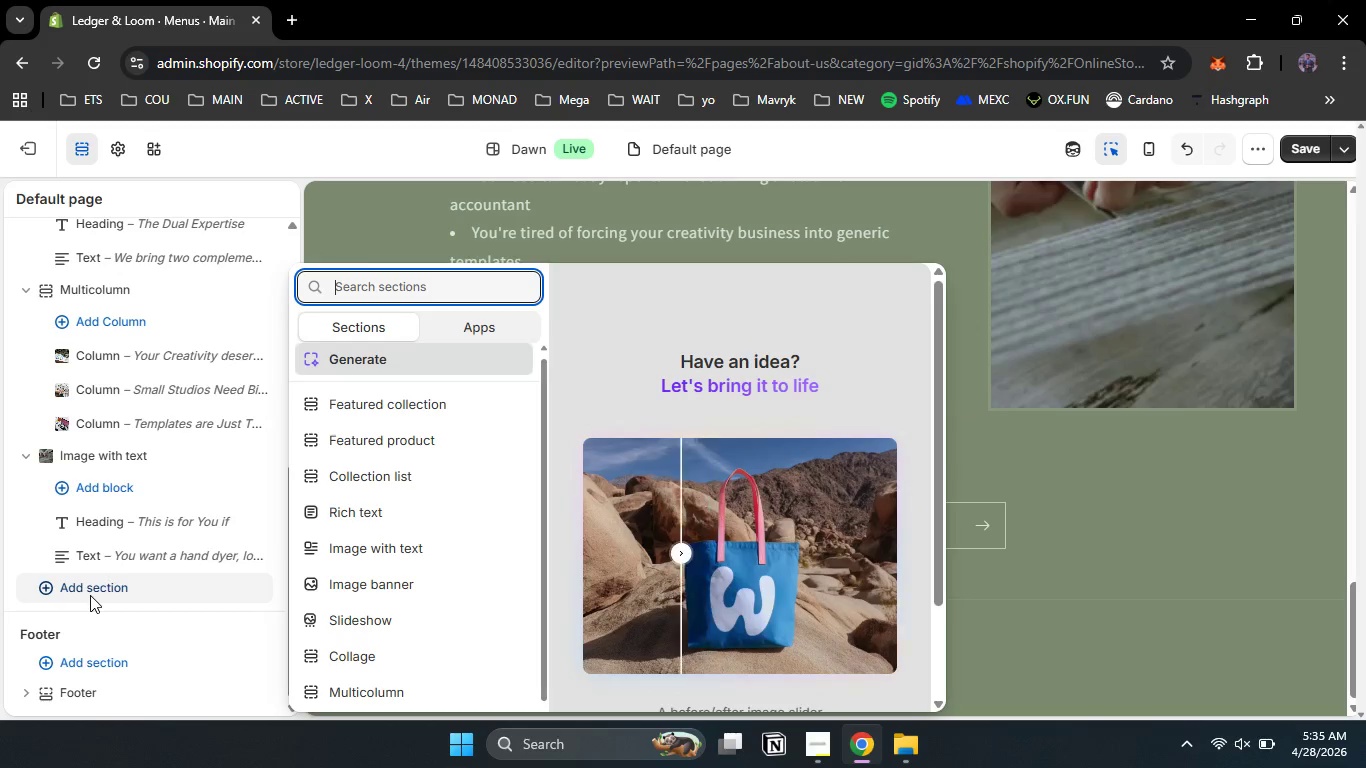 
left_click([347, 512])
 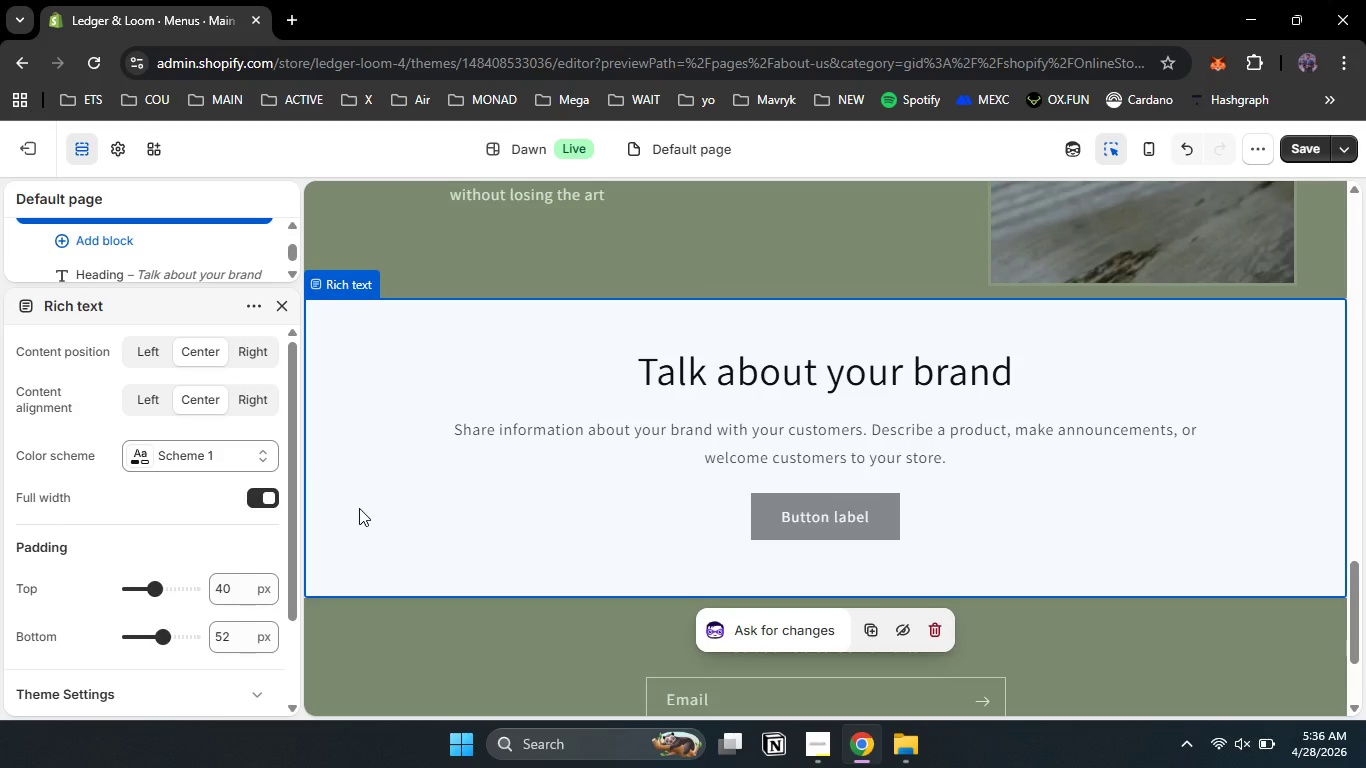 
wait(6.66)
 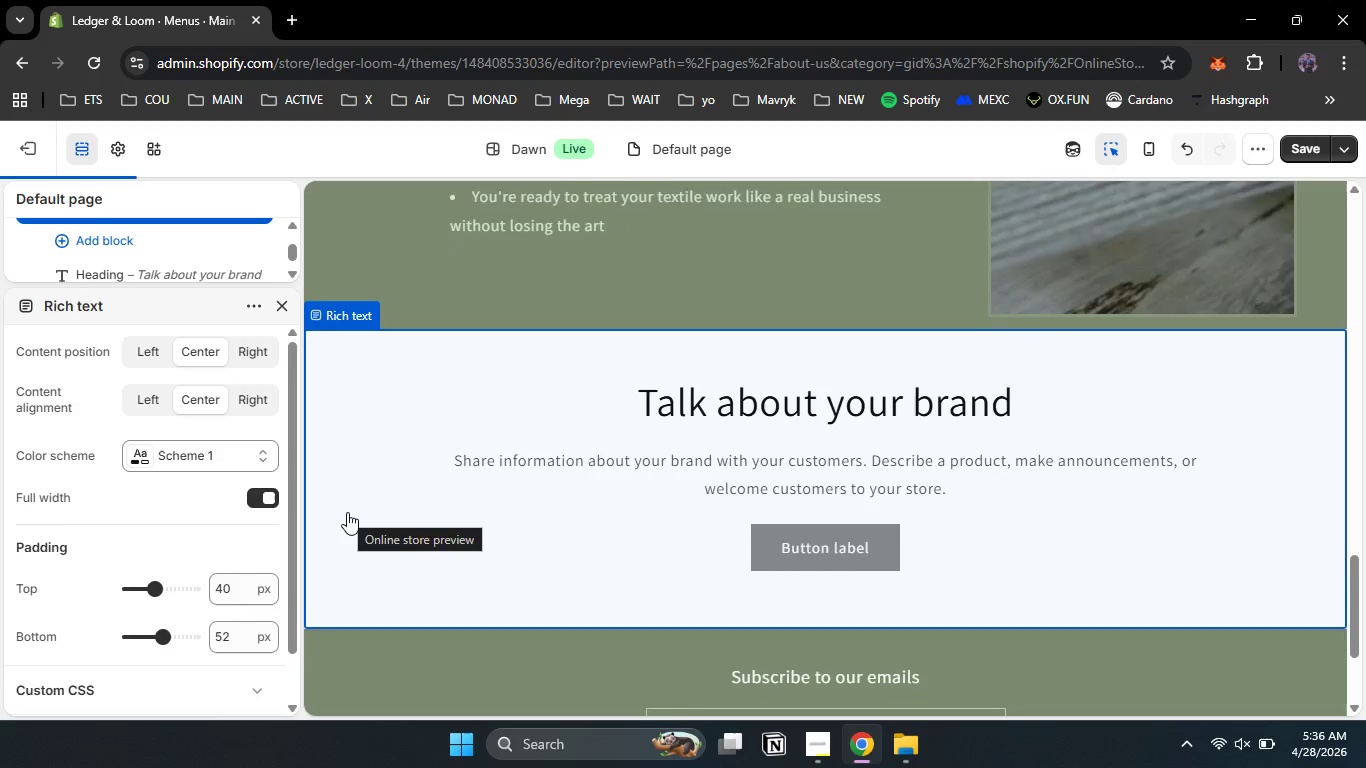 
double_click([240, 462])
 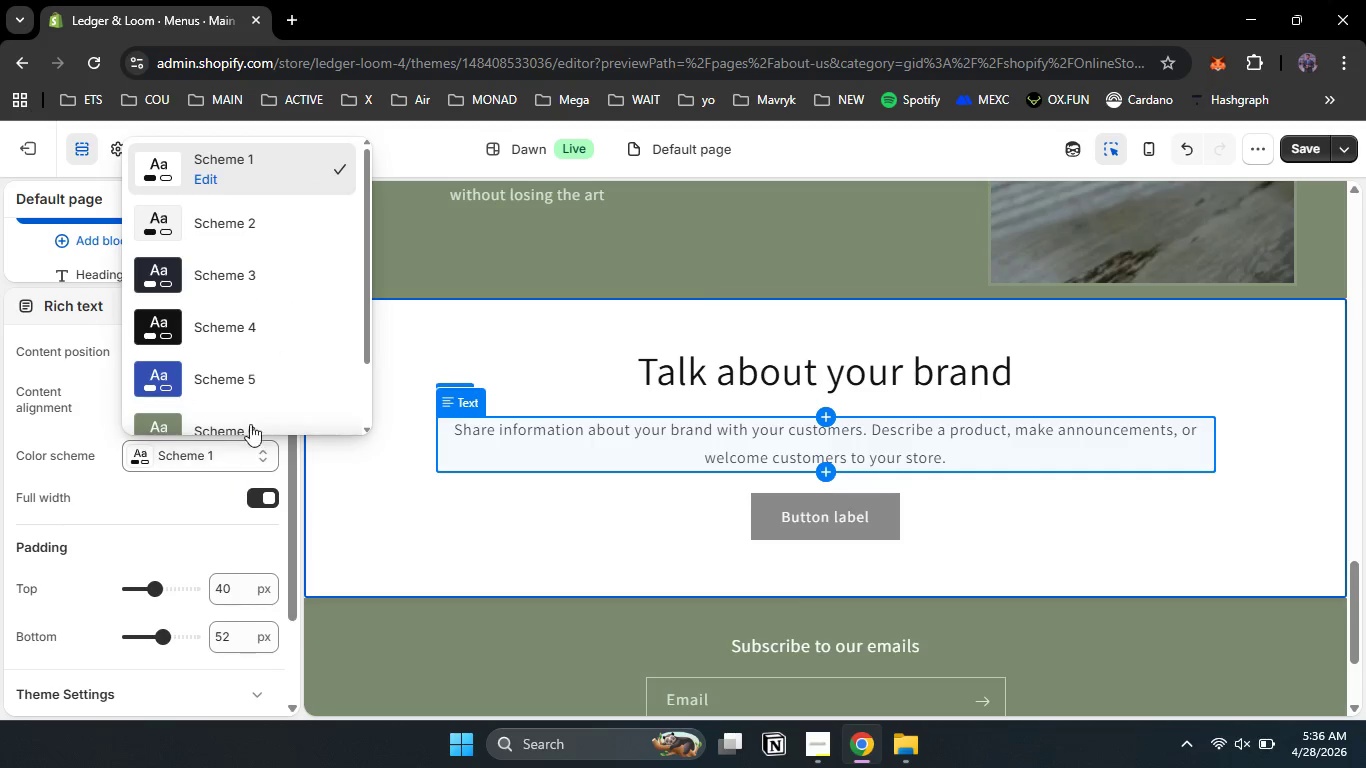 
left_click([246, 417])
 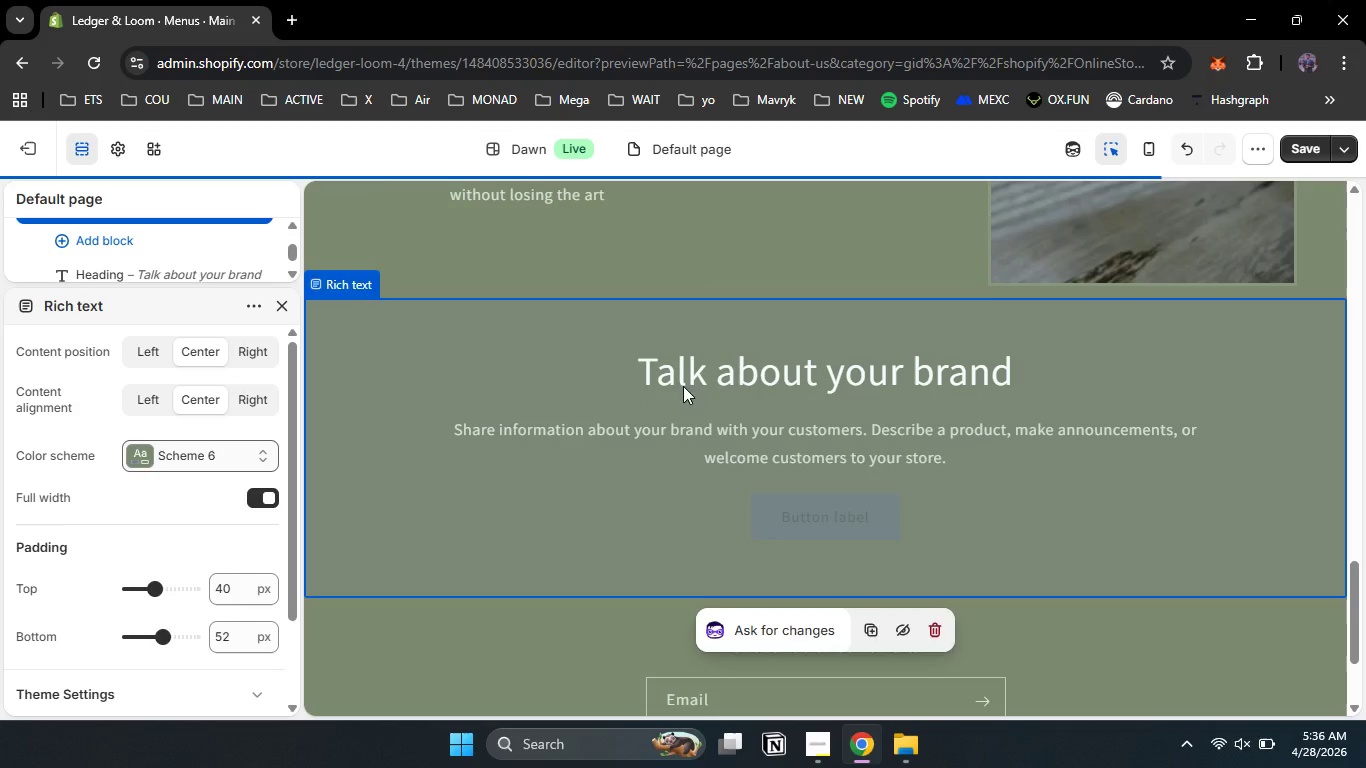 
left_click([708, 374])
 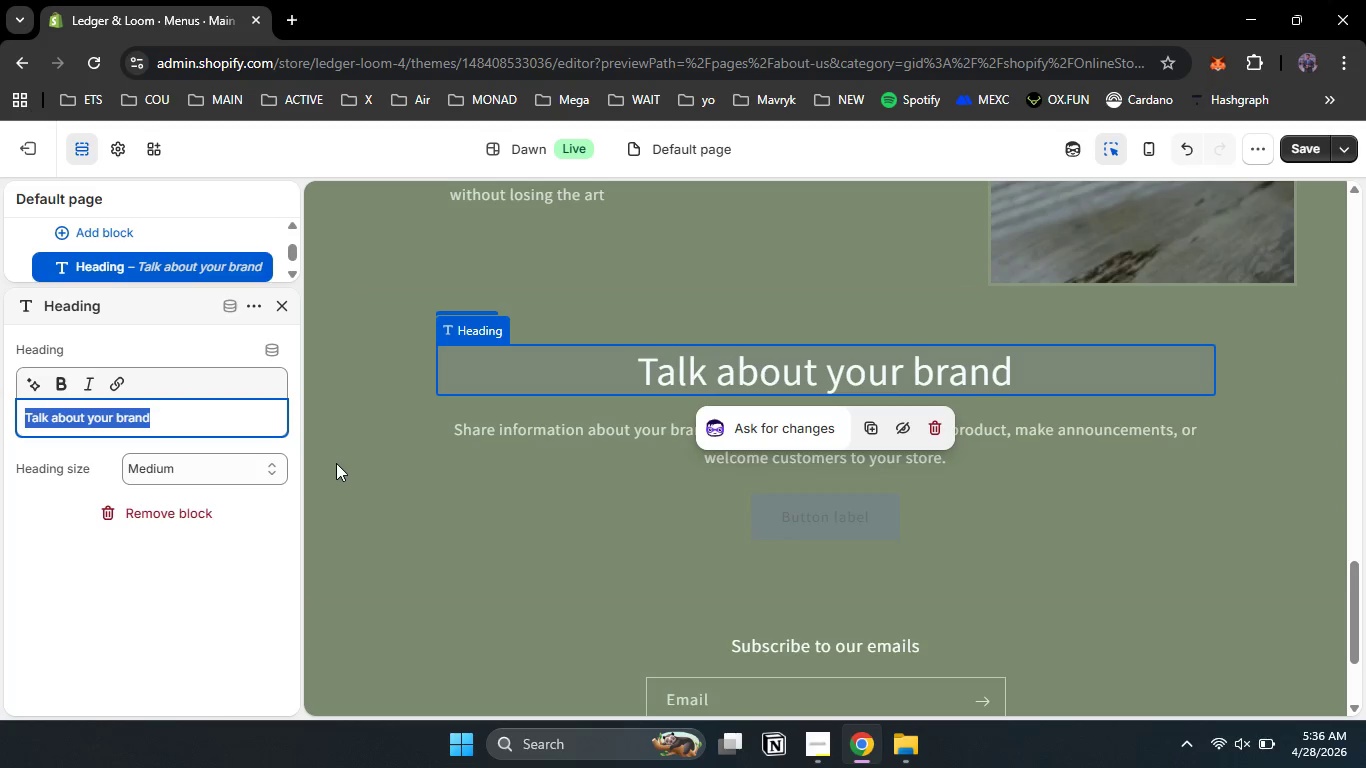 
type(Lets )
key(Backspace)
key(Backspace)
type('s Talk bout Your Loom & Your Ledger)
 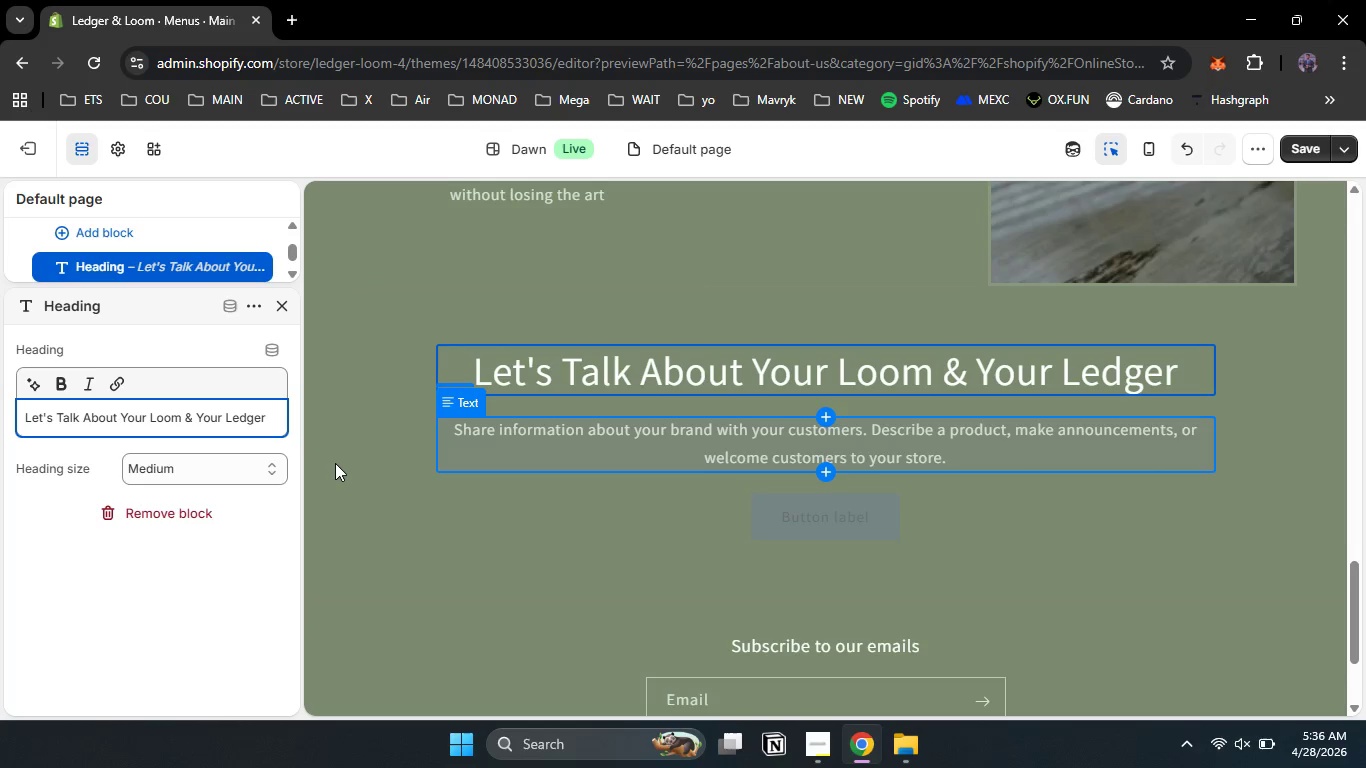 
left_click([190, 421])
 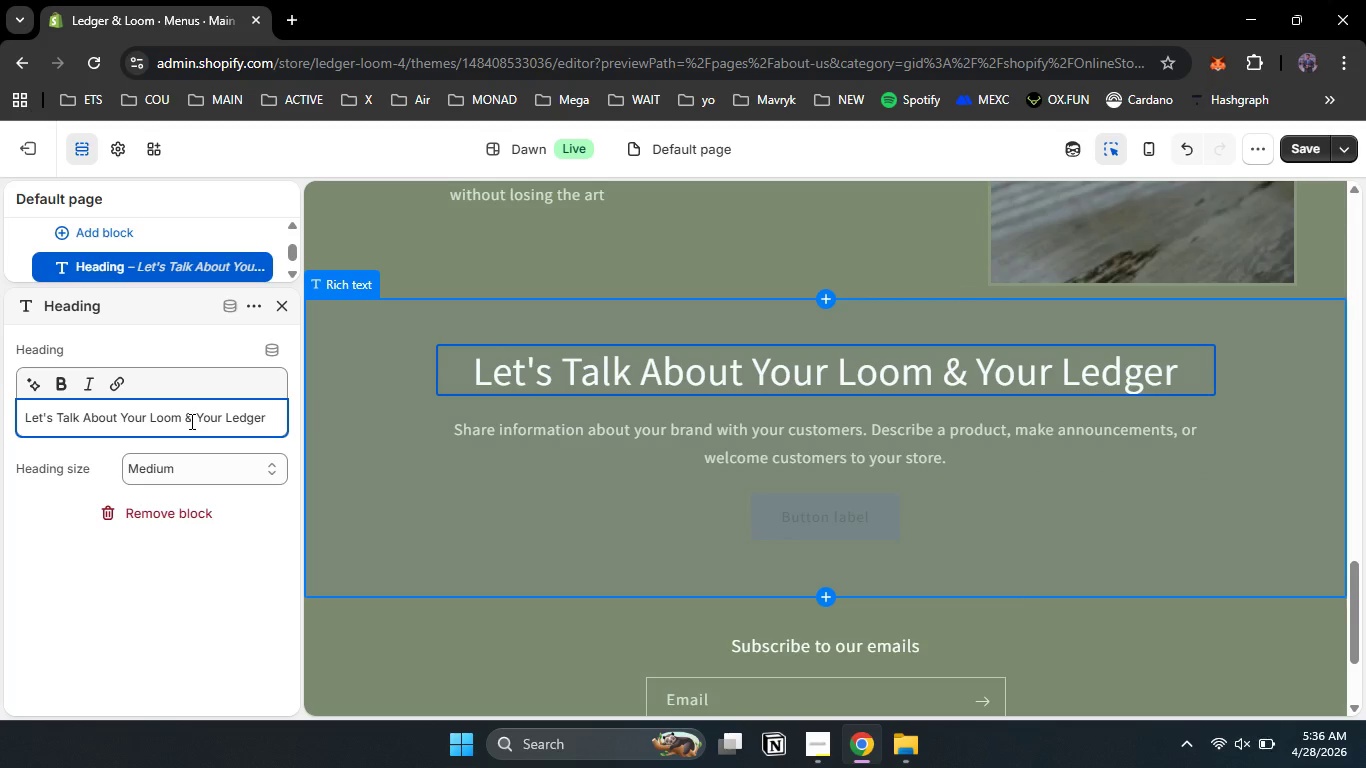 
key(Control+A)
 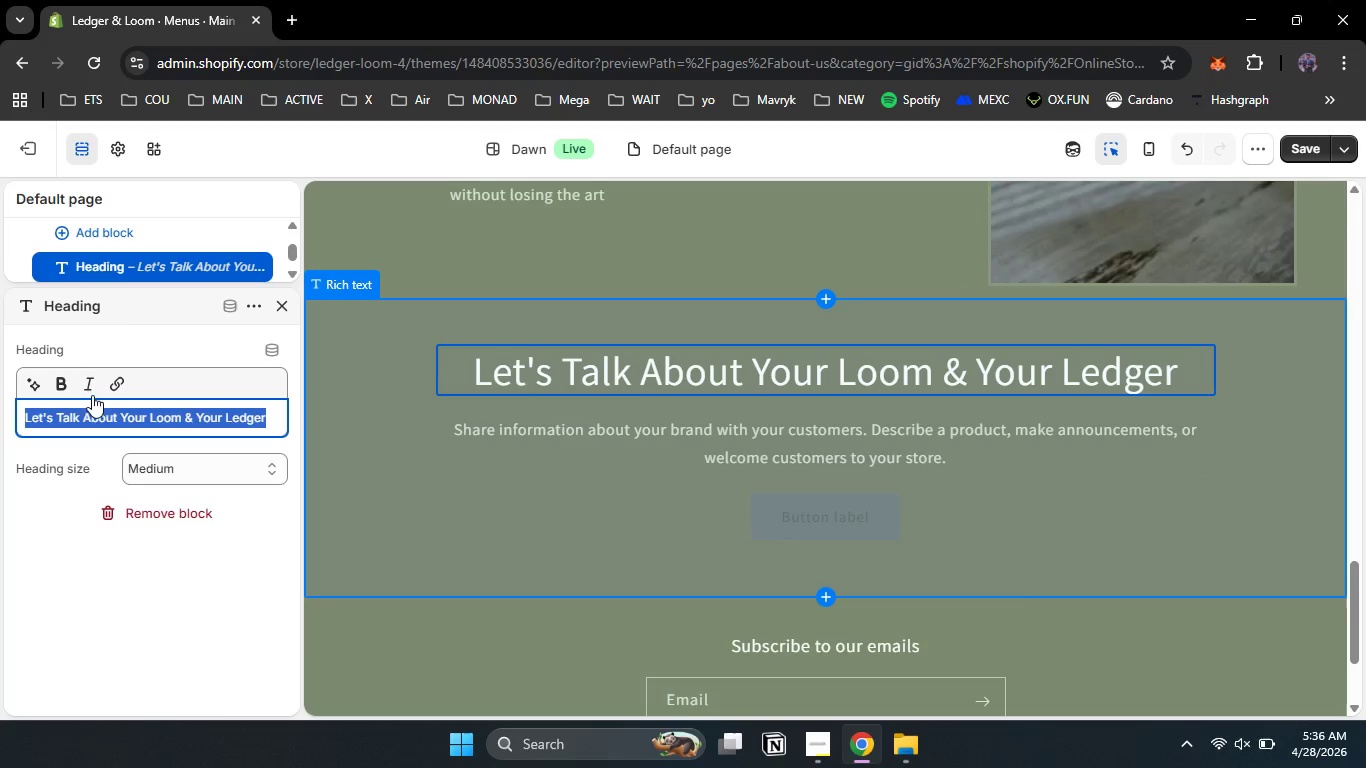 
left_click([80, 390])
 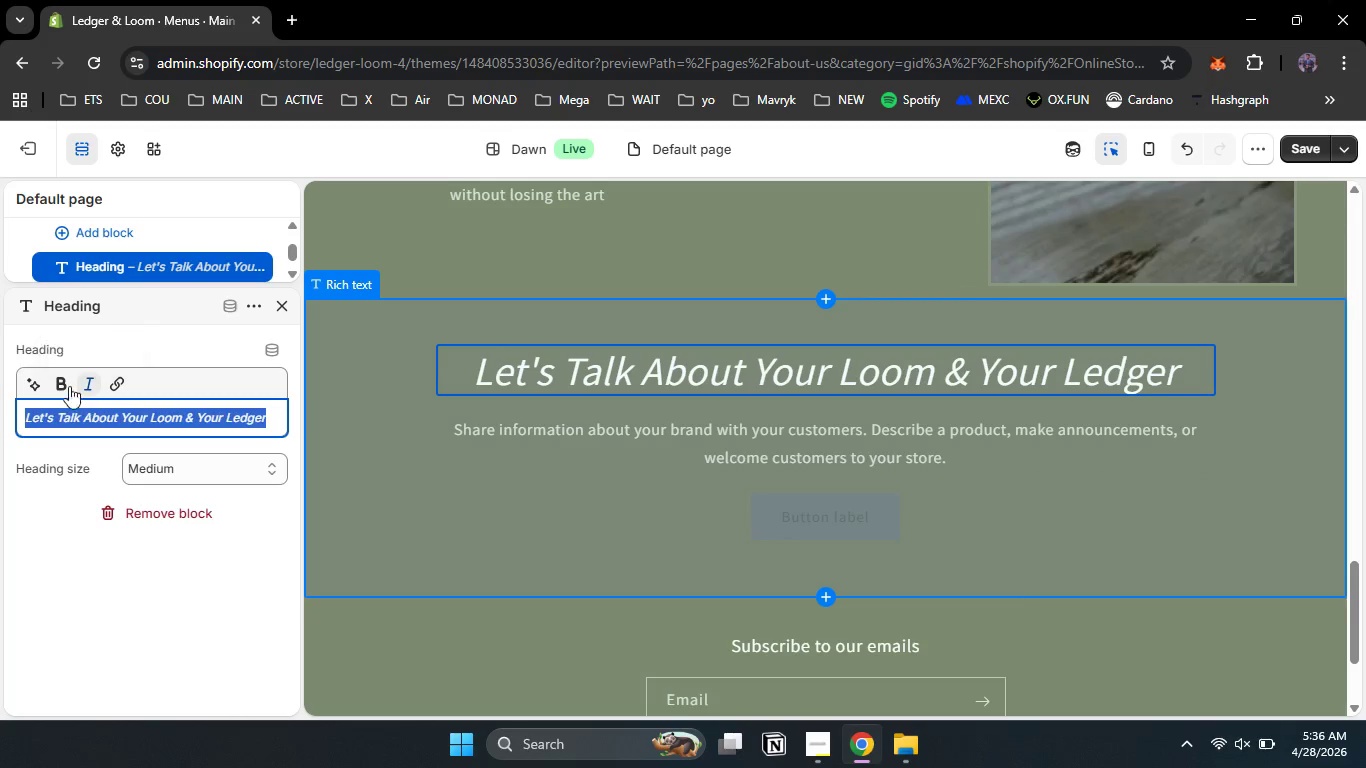 
left_click([60, 385])
 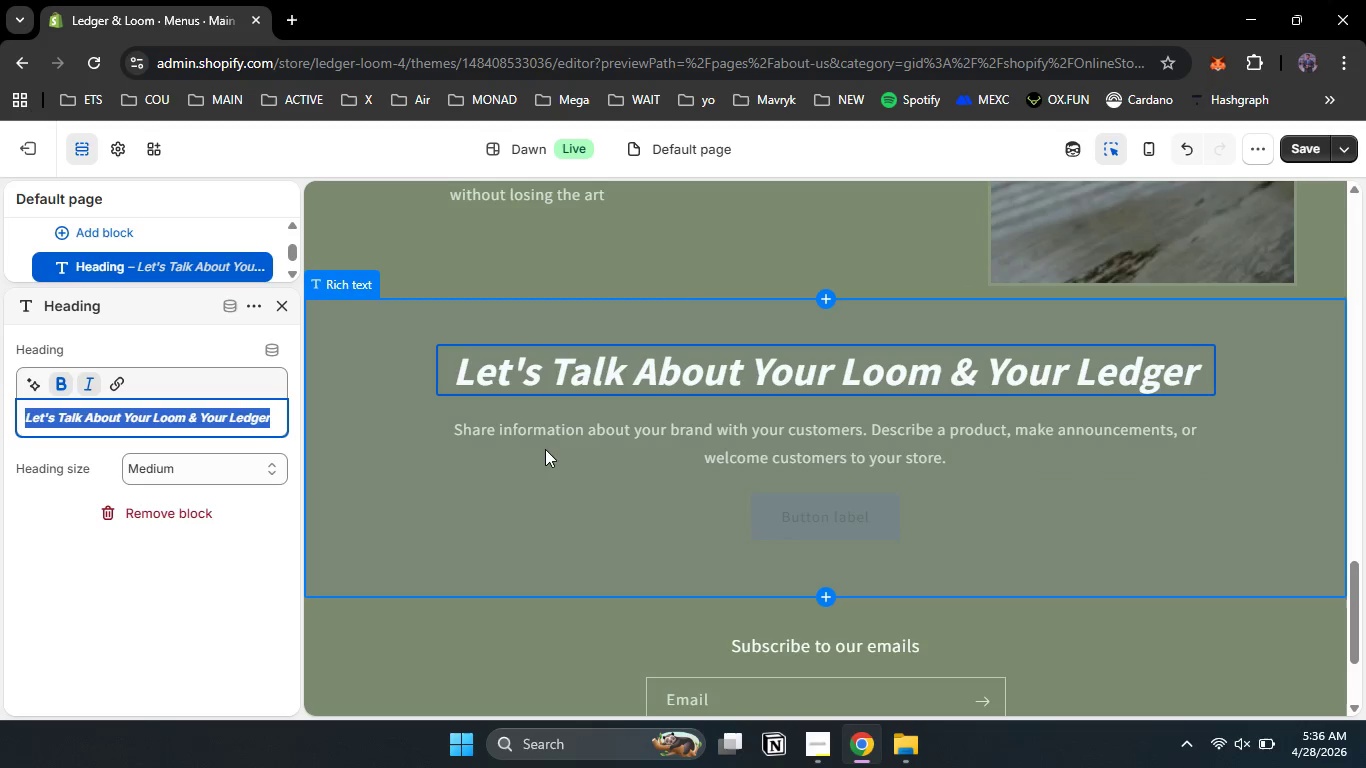 
left_click([556, 435])
 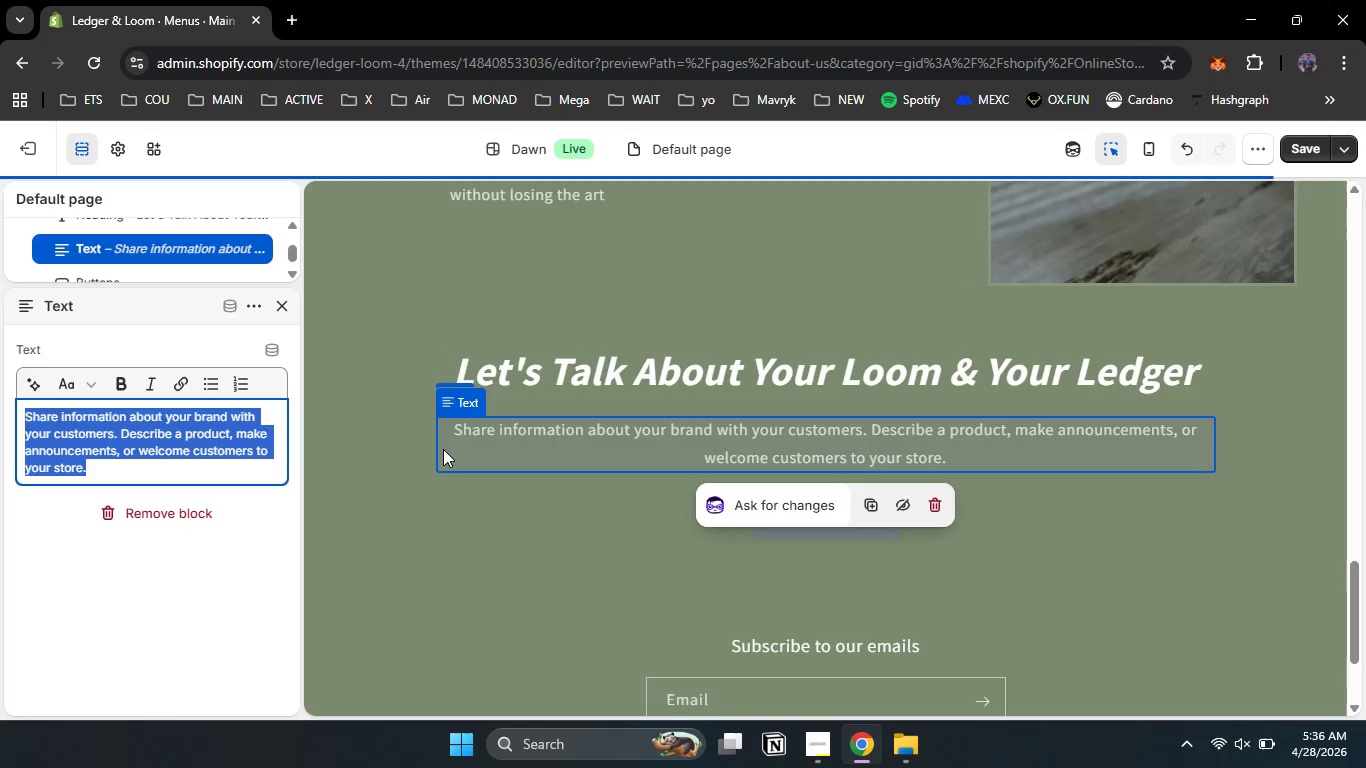 
type(Whete)
key(Backspace)
key(Backspace)
key(Backspace)
type(ether you need a single digital template or s )
key(Backspace)
key(Backspace)
type(a quarterly CFO check in )
key(Backspace)
type( )
key(Backspace)
type(, The K)
key(Backspace)
type(Ledger & lo)
key(Backspace)
key(Backspace)
type(Loom is here[Delete] You bring the fiber[Delete] We'll bring the formulas[Delete])
 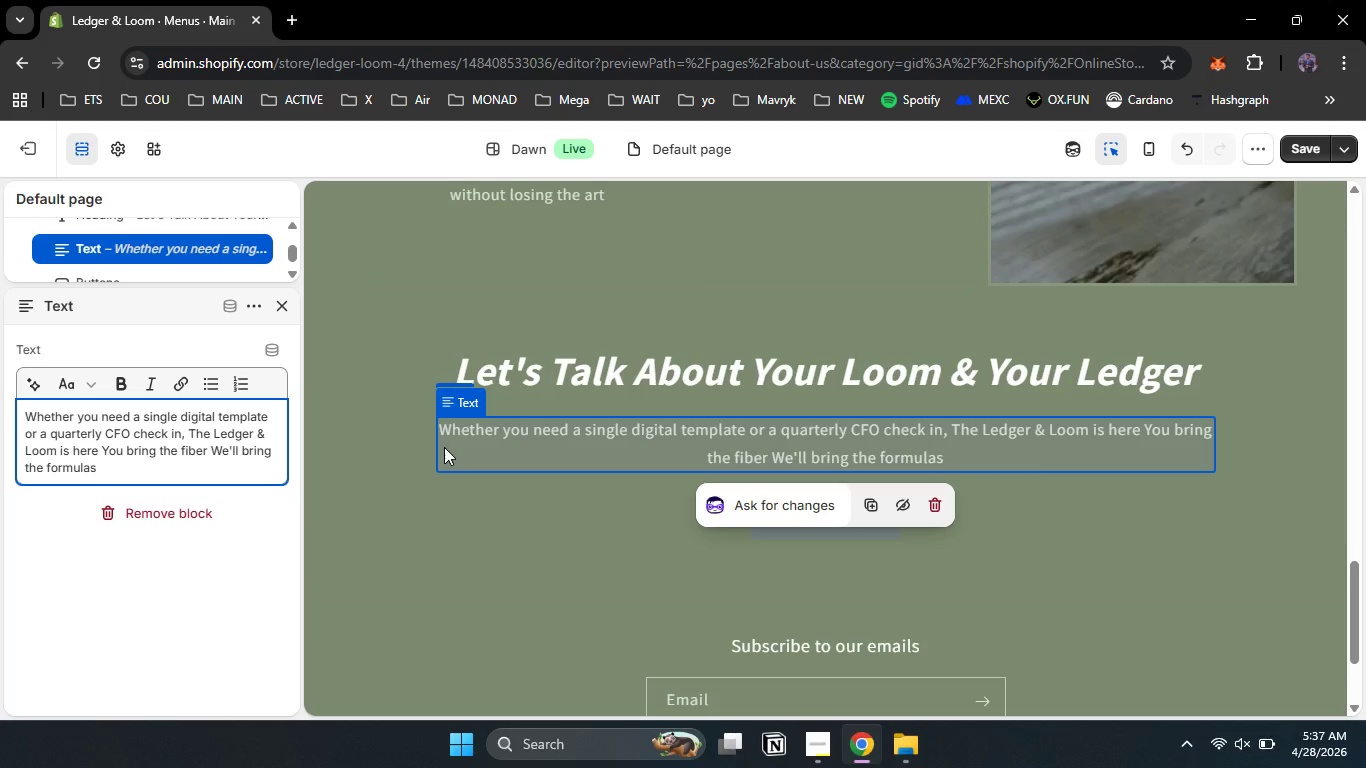 
left_click_drag(start_coordinate=[55, 447], to_coordinate=[189, 430])
 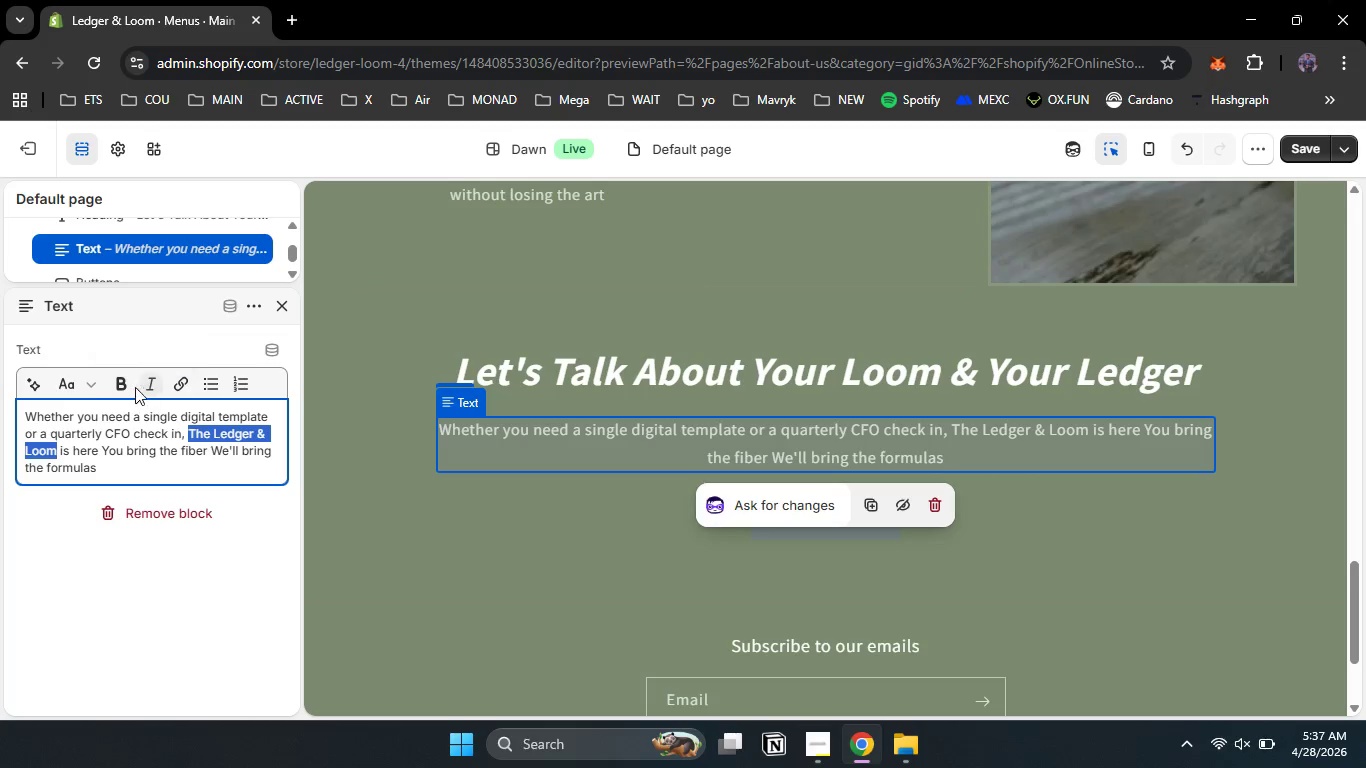 
left_click([130, 383])
 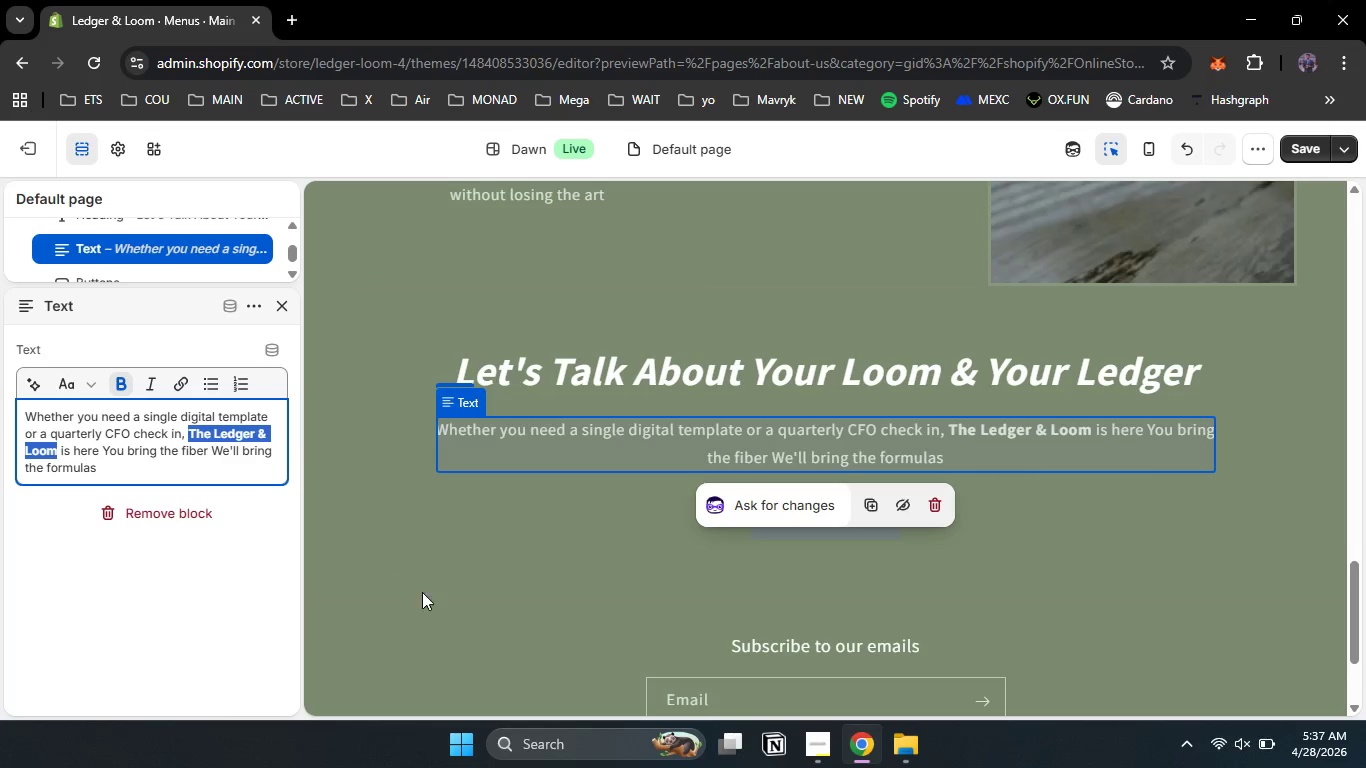 
left_click([428, 575])
 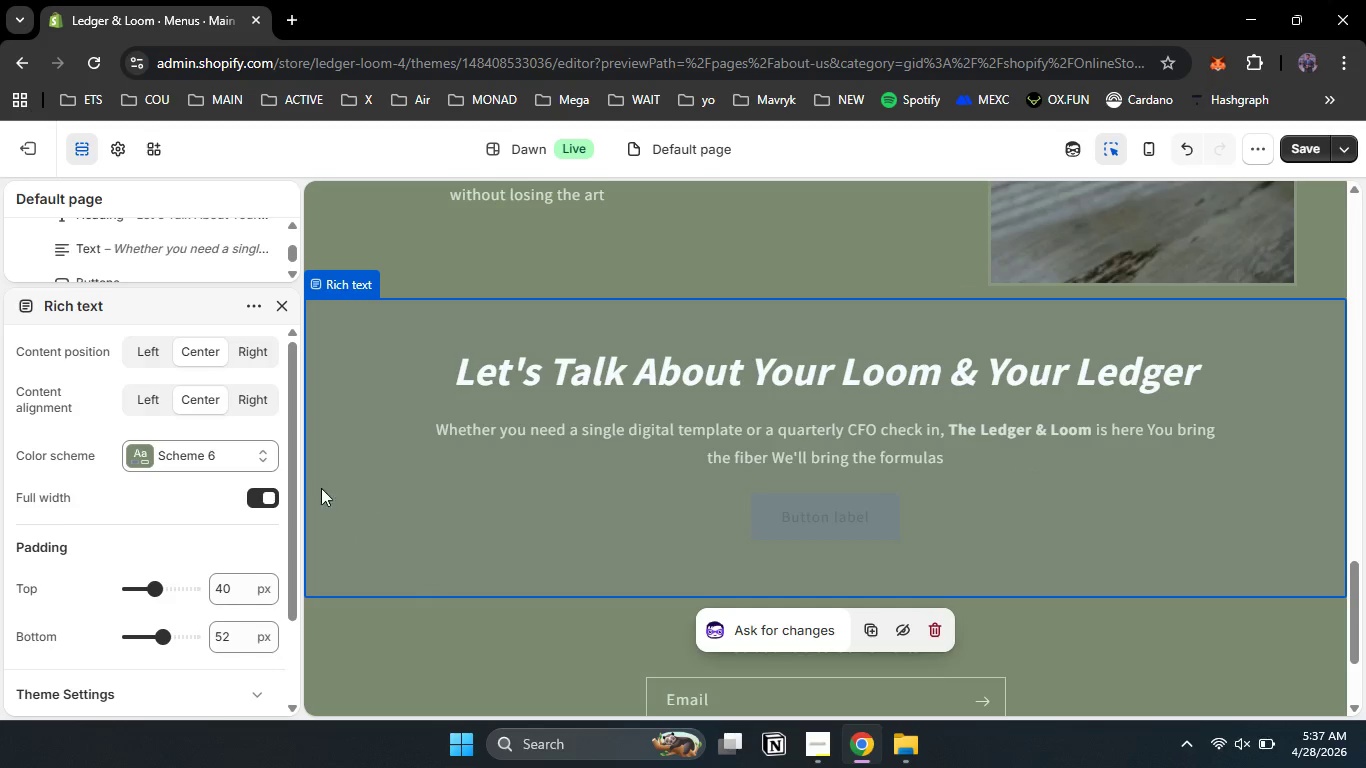 
left_click_drag(start_coordinate=[298, 496], to_coordinate=[295, 581])
 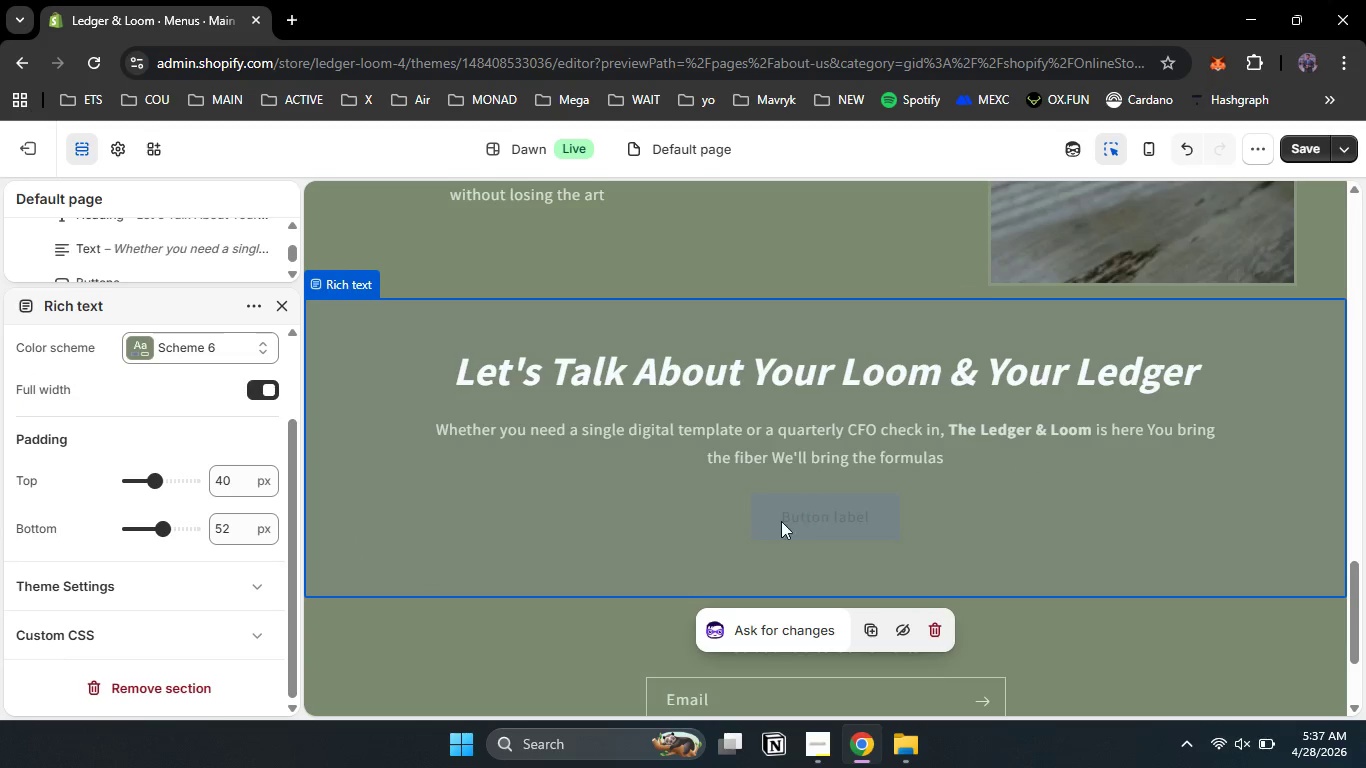 
left_click([779, 522])
 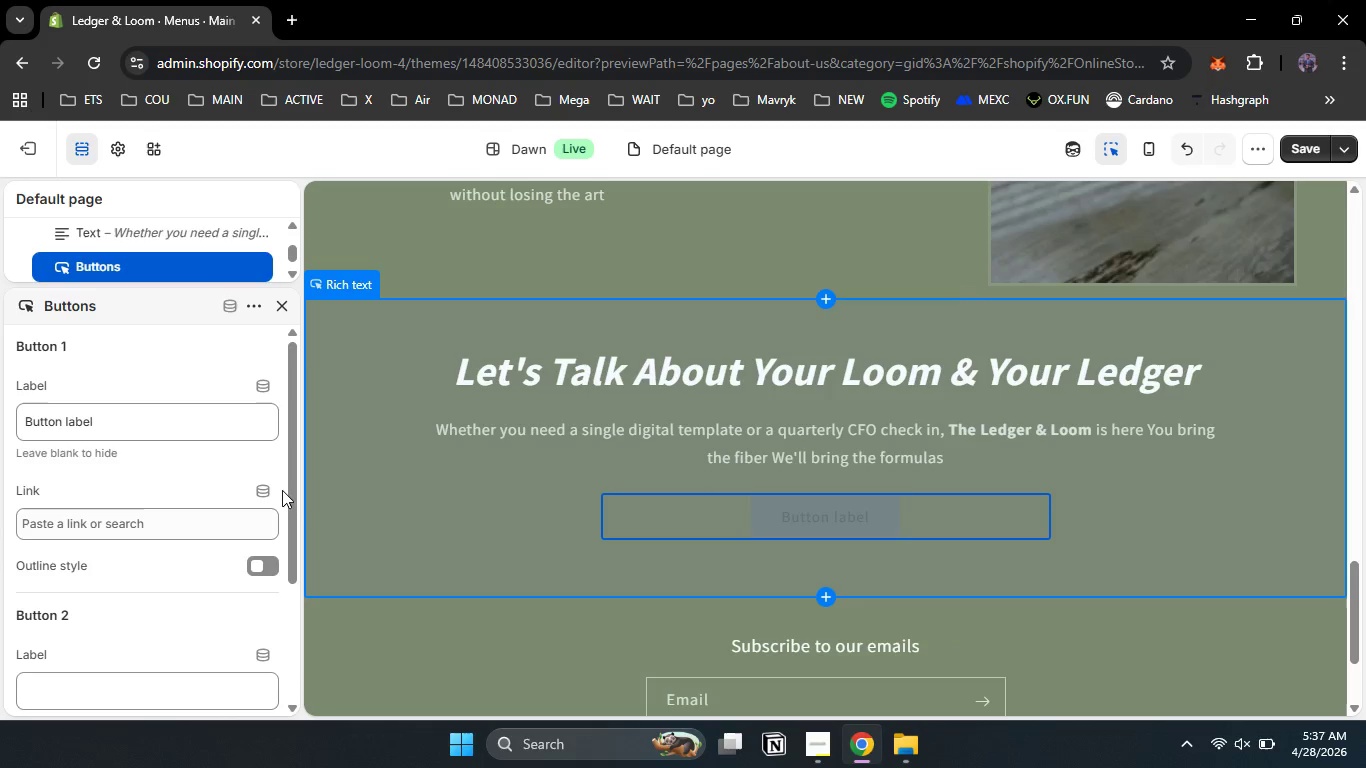 
left_click_drag(start_coordinate=[290, 501], to_coordinate=[273, 657])
 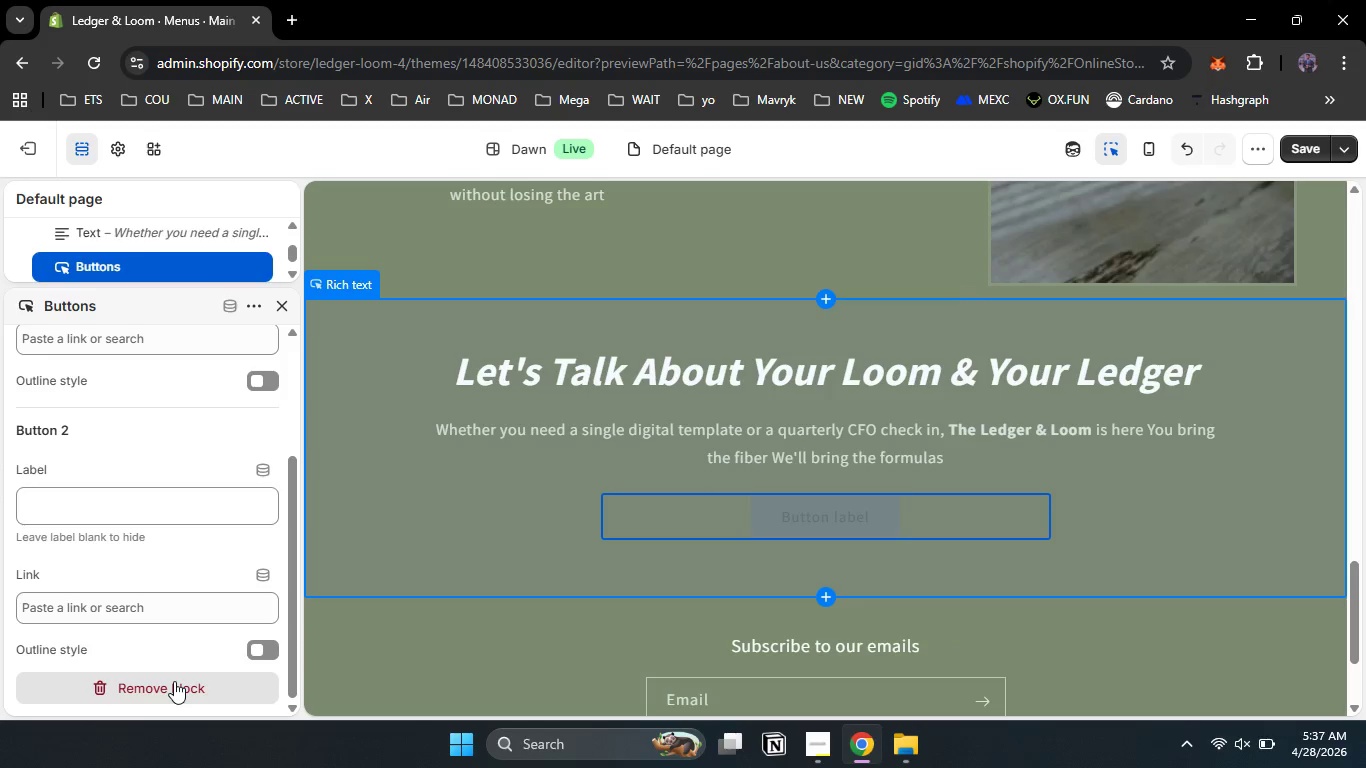 
left_click([174, 681])
 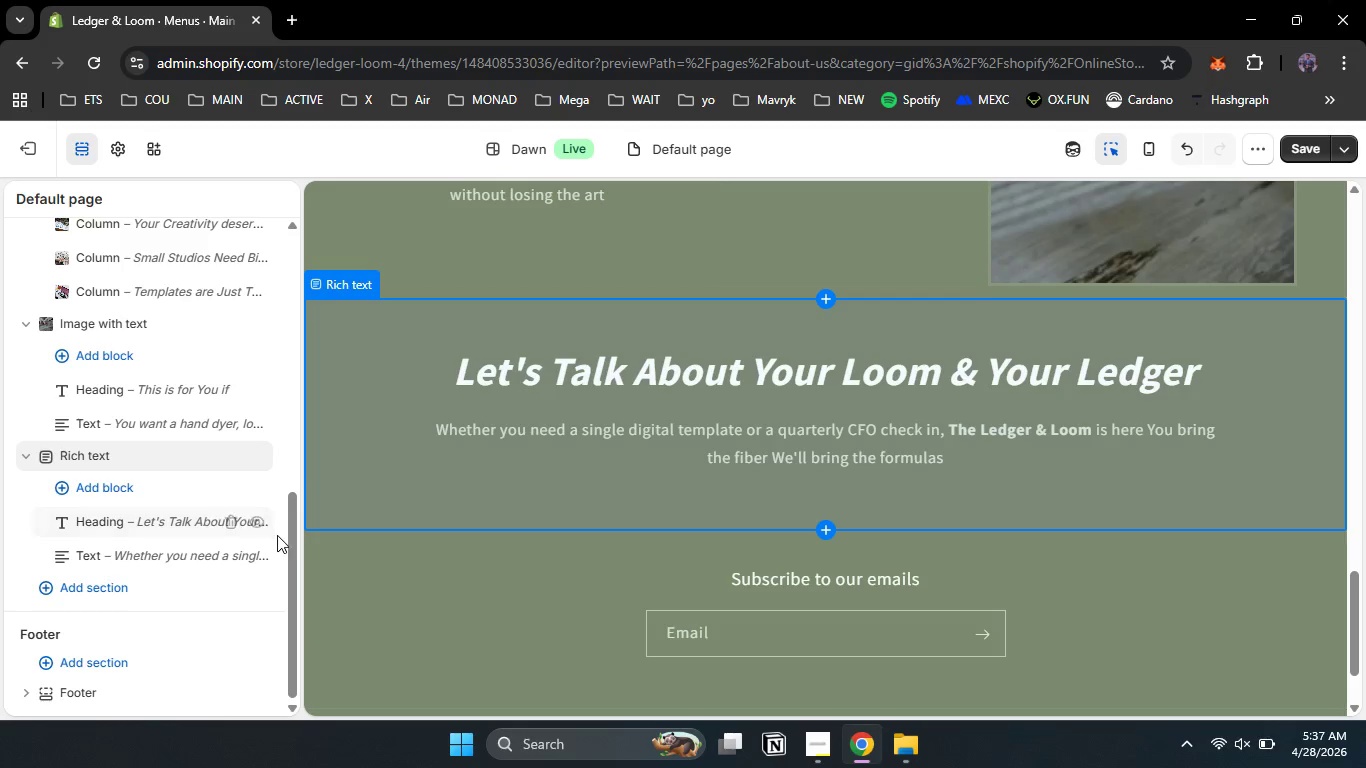 
left_click([335, 437])
 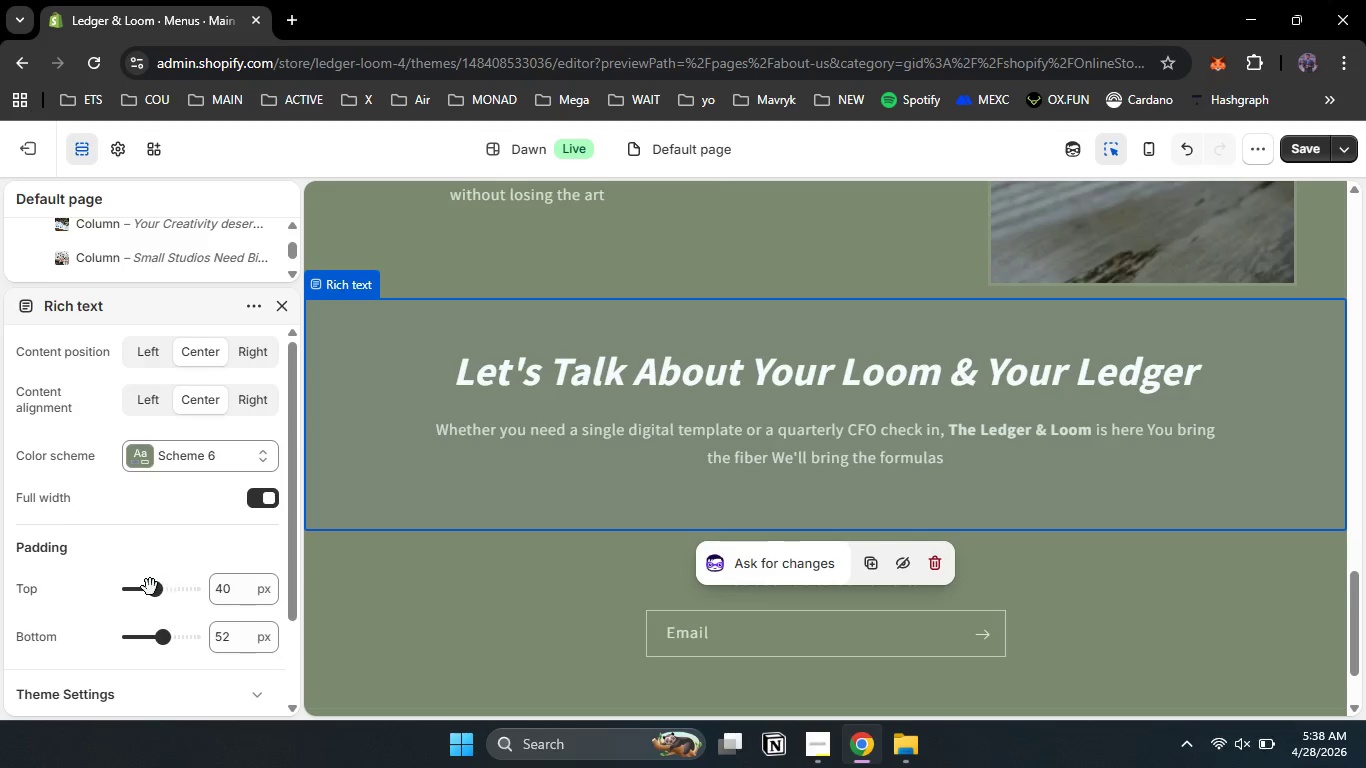 
left_click_drag(start_coordinate=[158, 594], to_coordinate=[142, 594])
 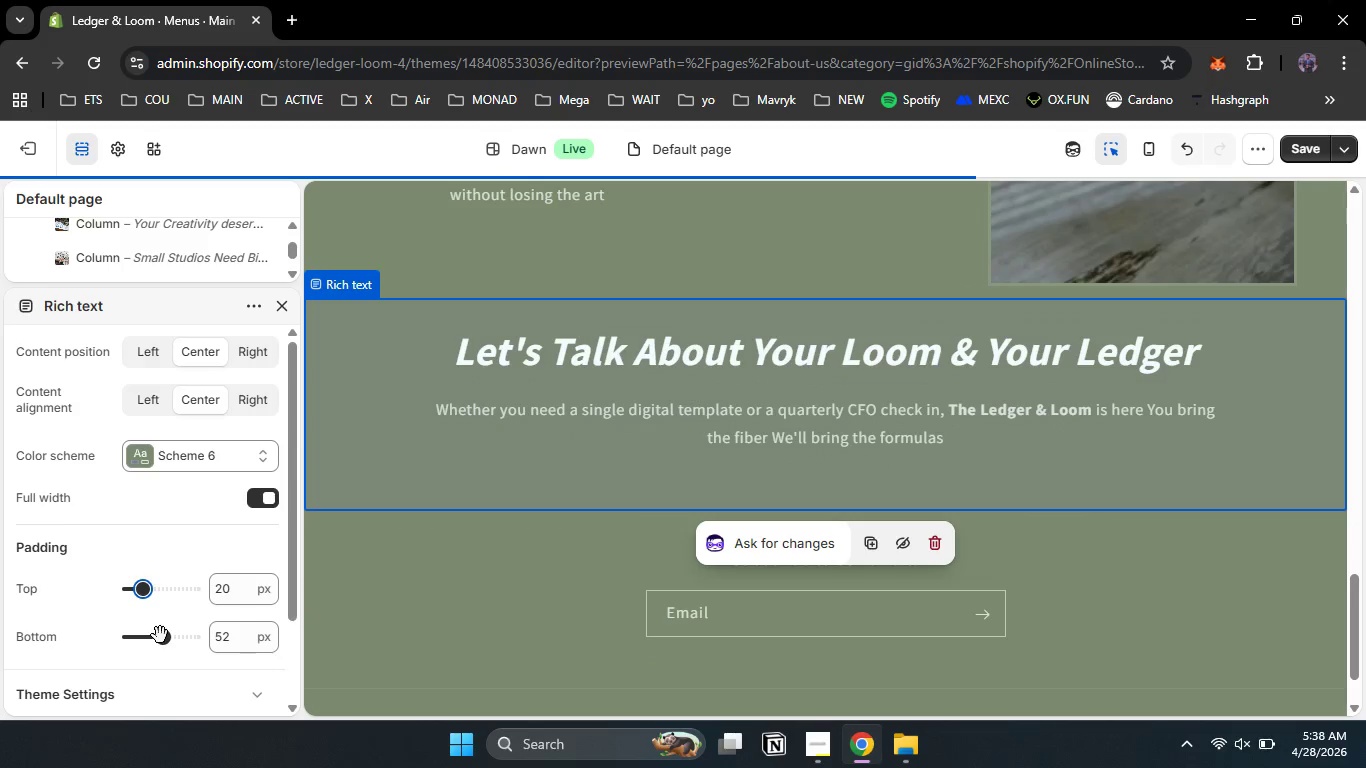 
left_click_drag(start_coordinate=[160, 635], to_coordinate=[141, 637])
 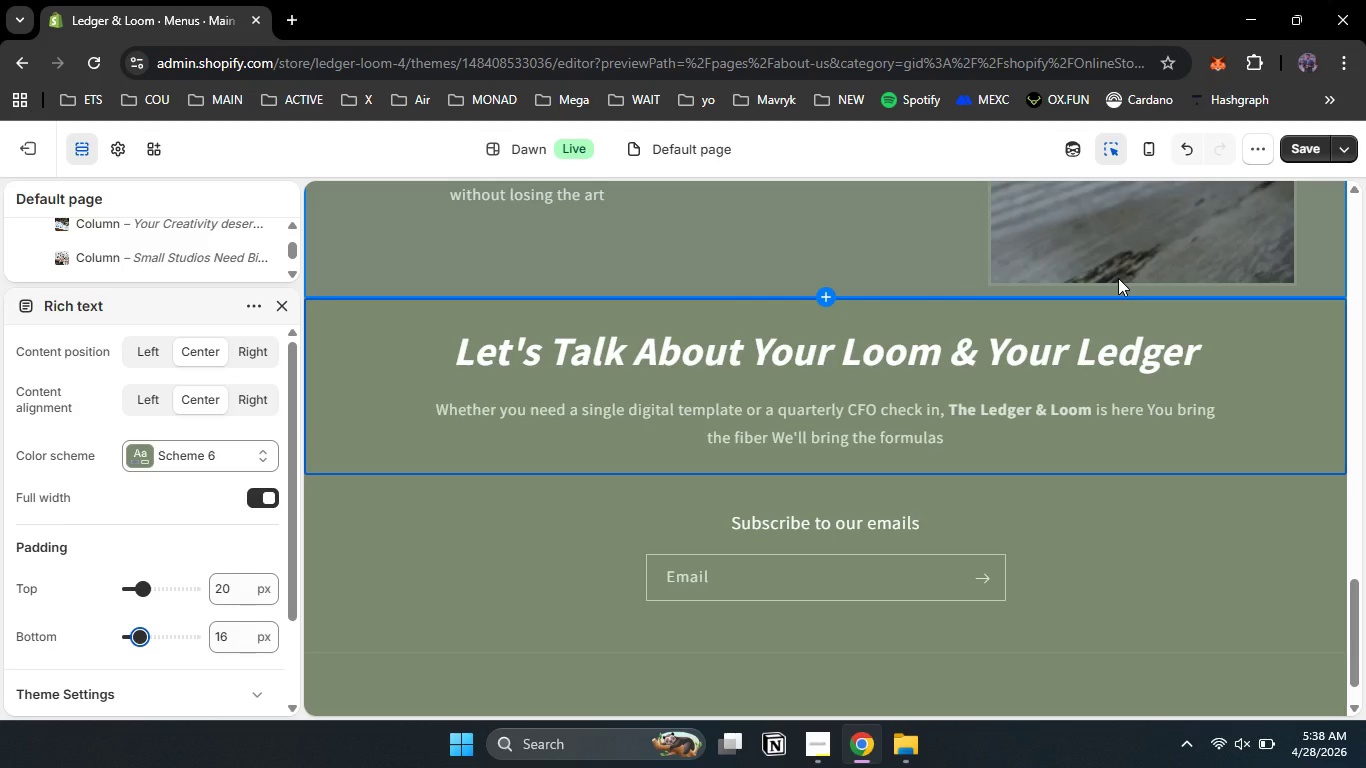 
wait(12.92)
 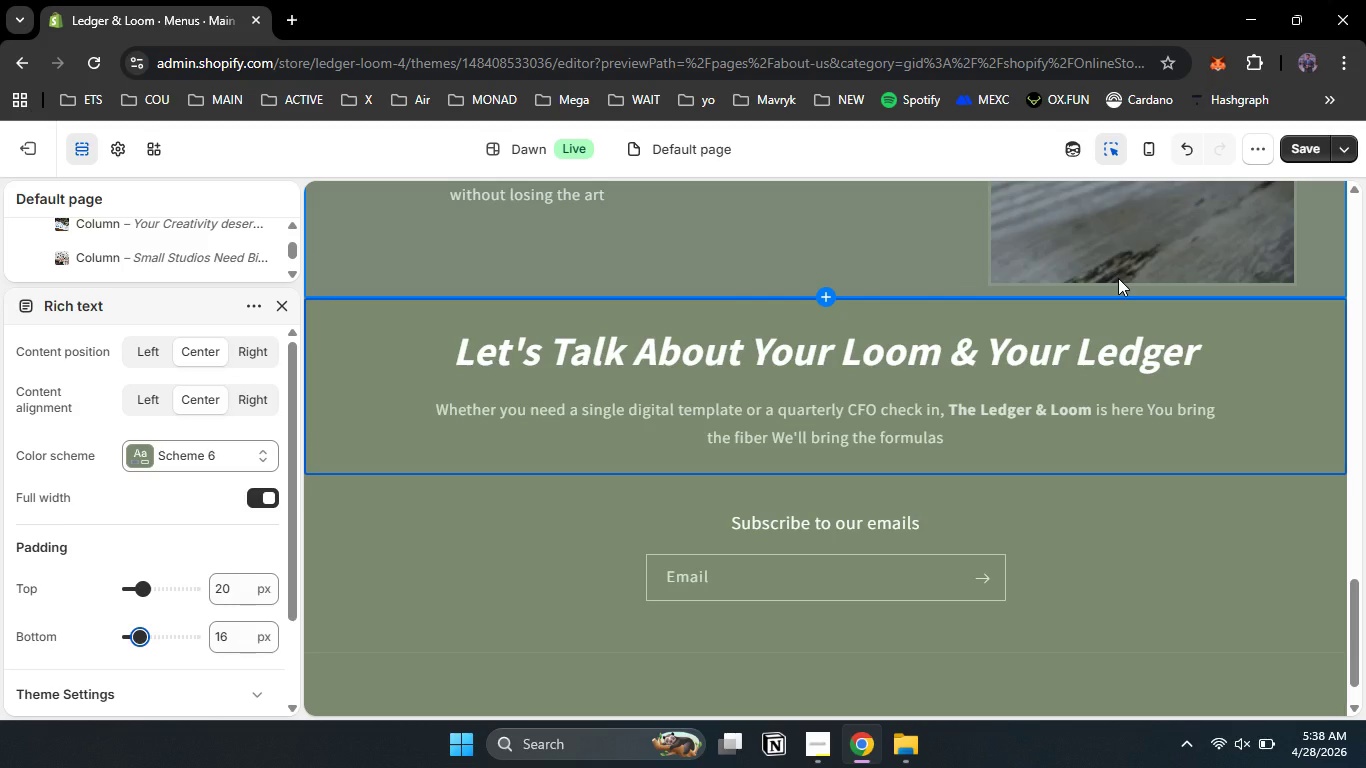 
left_click_drag(start_coordinate=[1353, 611], to_coordinate=[1365, 210])
 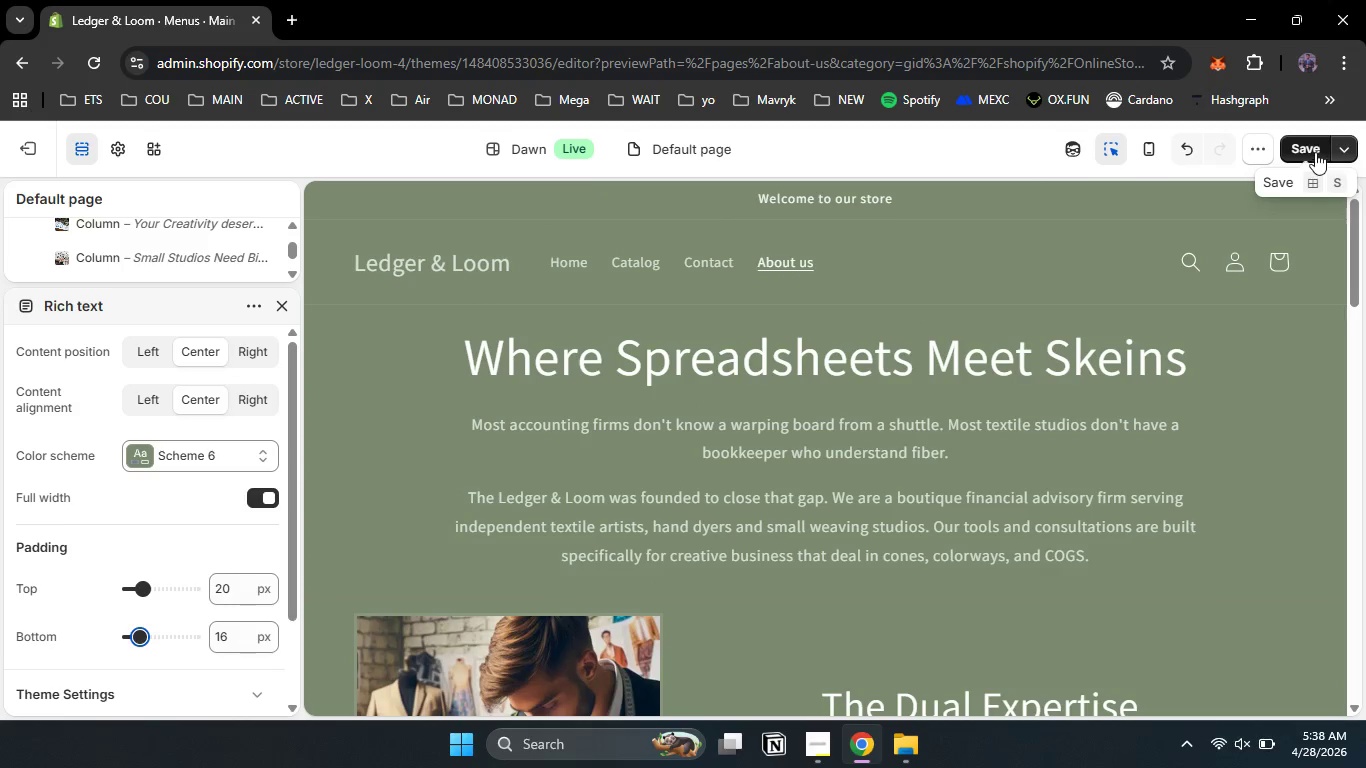 
left_click([1314, 148])
 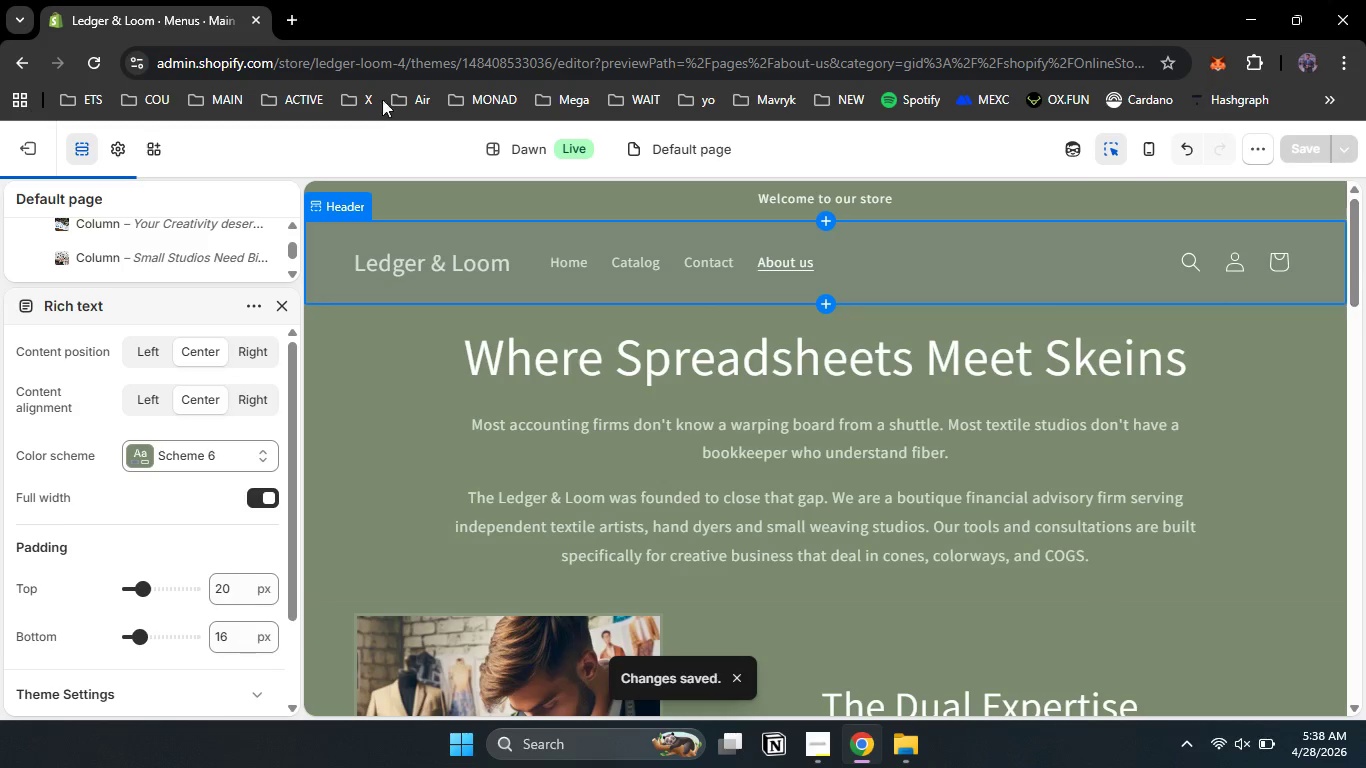 
left_click([38, 159])
 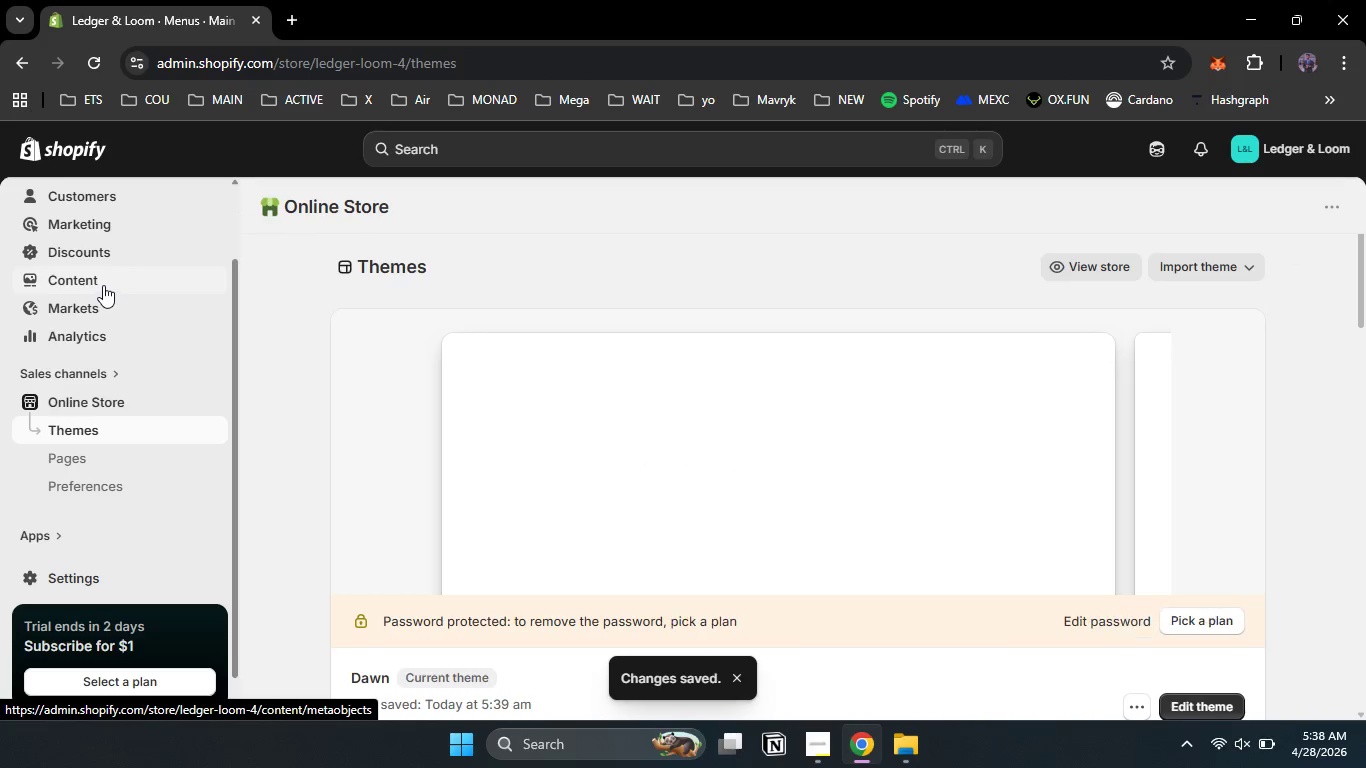 
left_click([76, 466])
 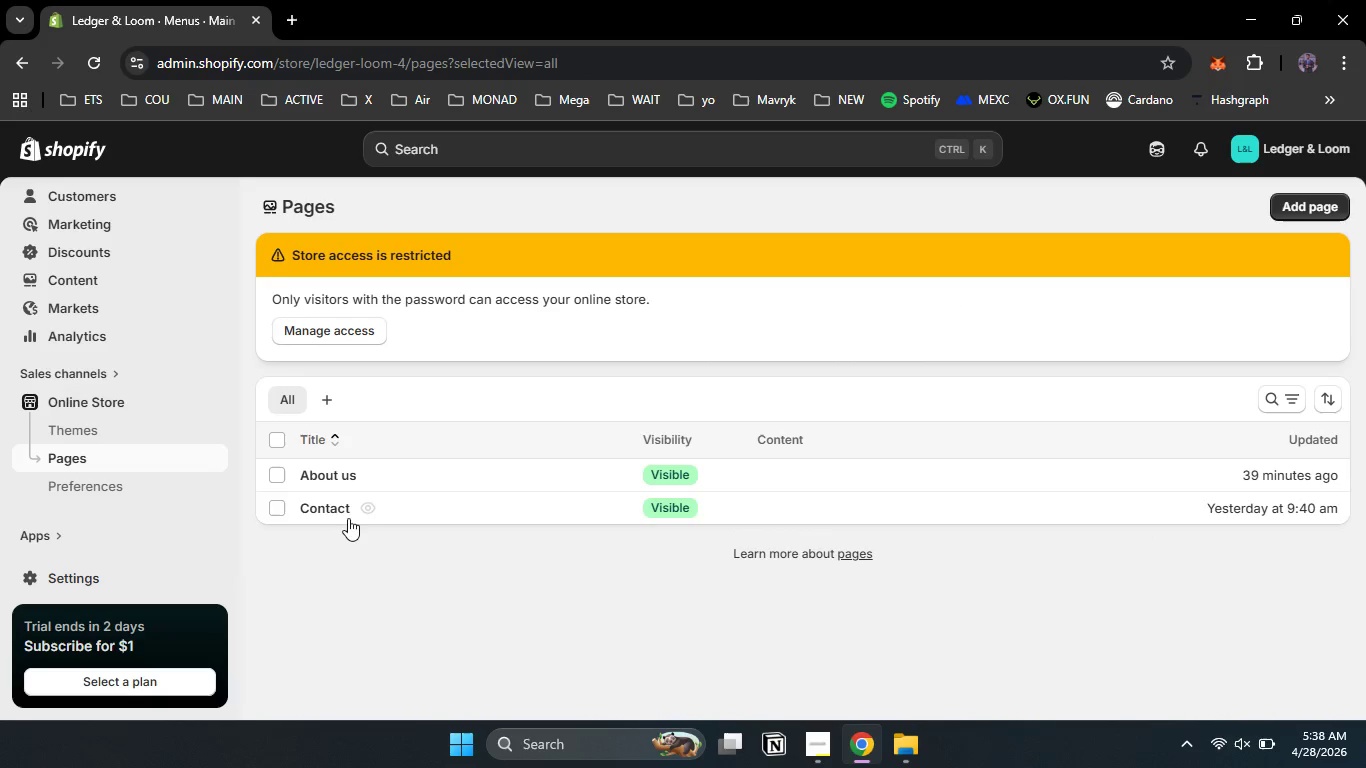 
left_click([324, 479])
 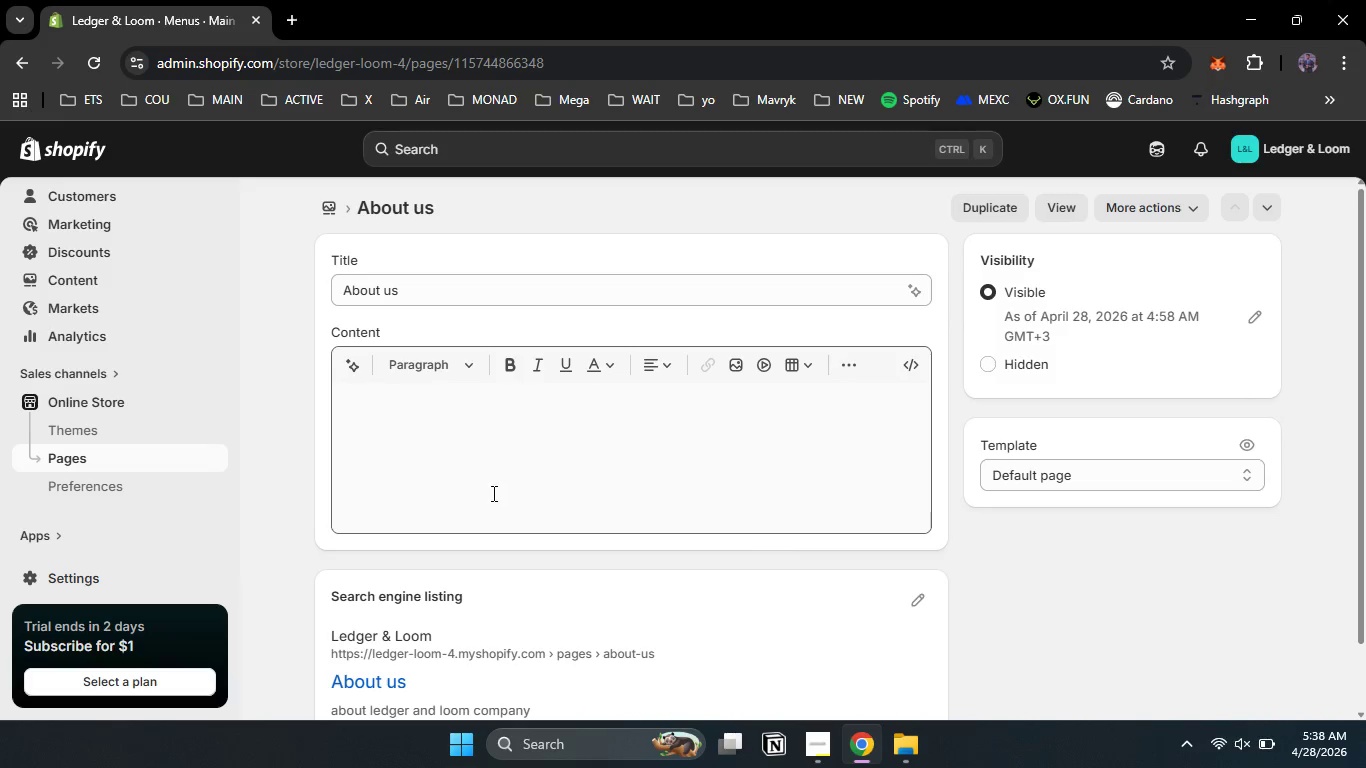 
wait(10.69)
 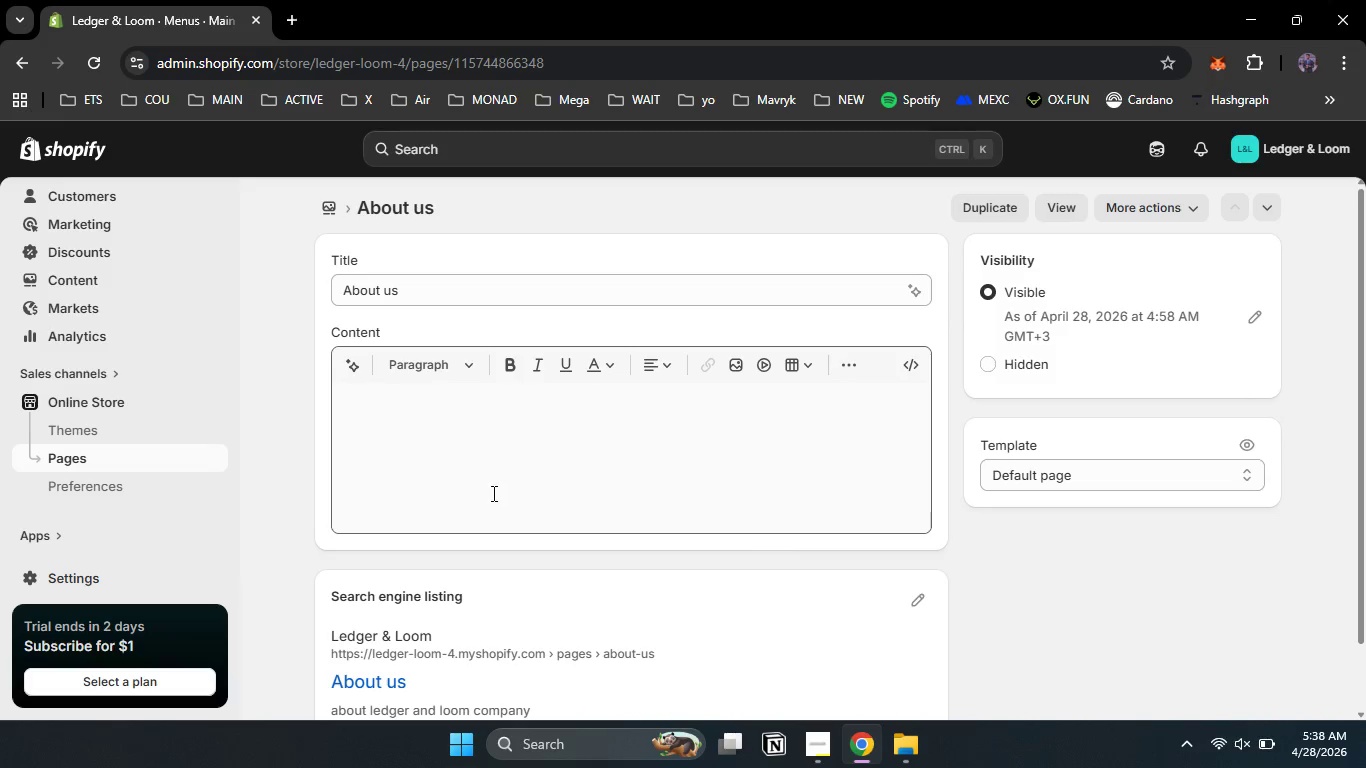 
left_click_drag(start_coordinate=[1365, 297], to_coordinate=[1365, 564])
 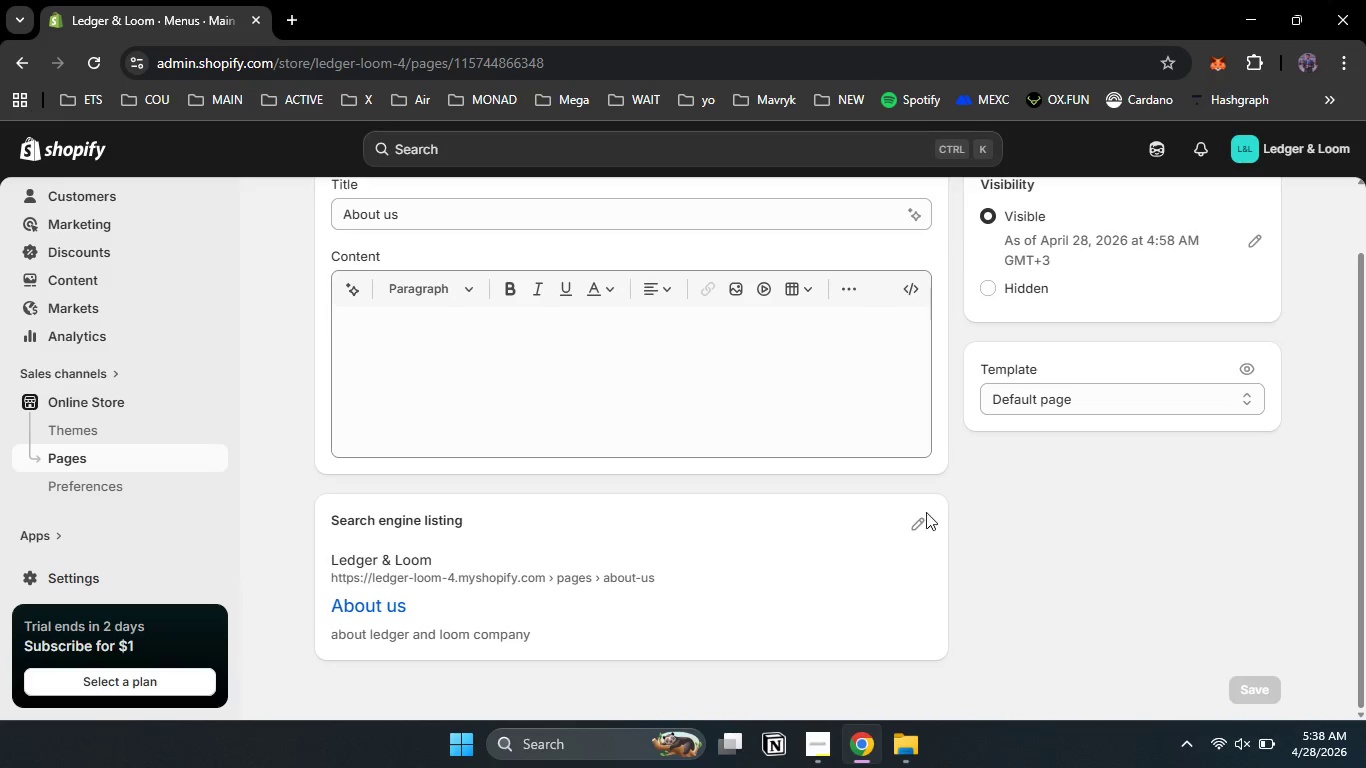 
left_click([921, 515])
 